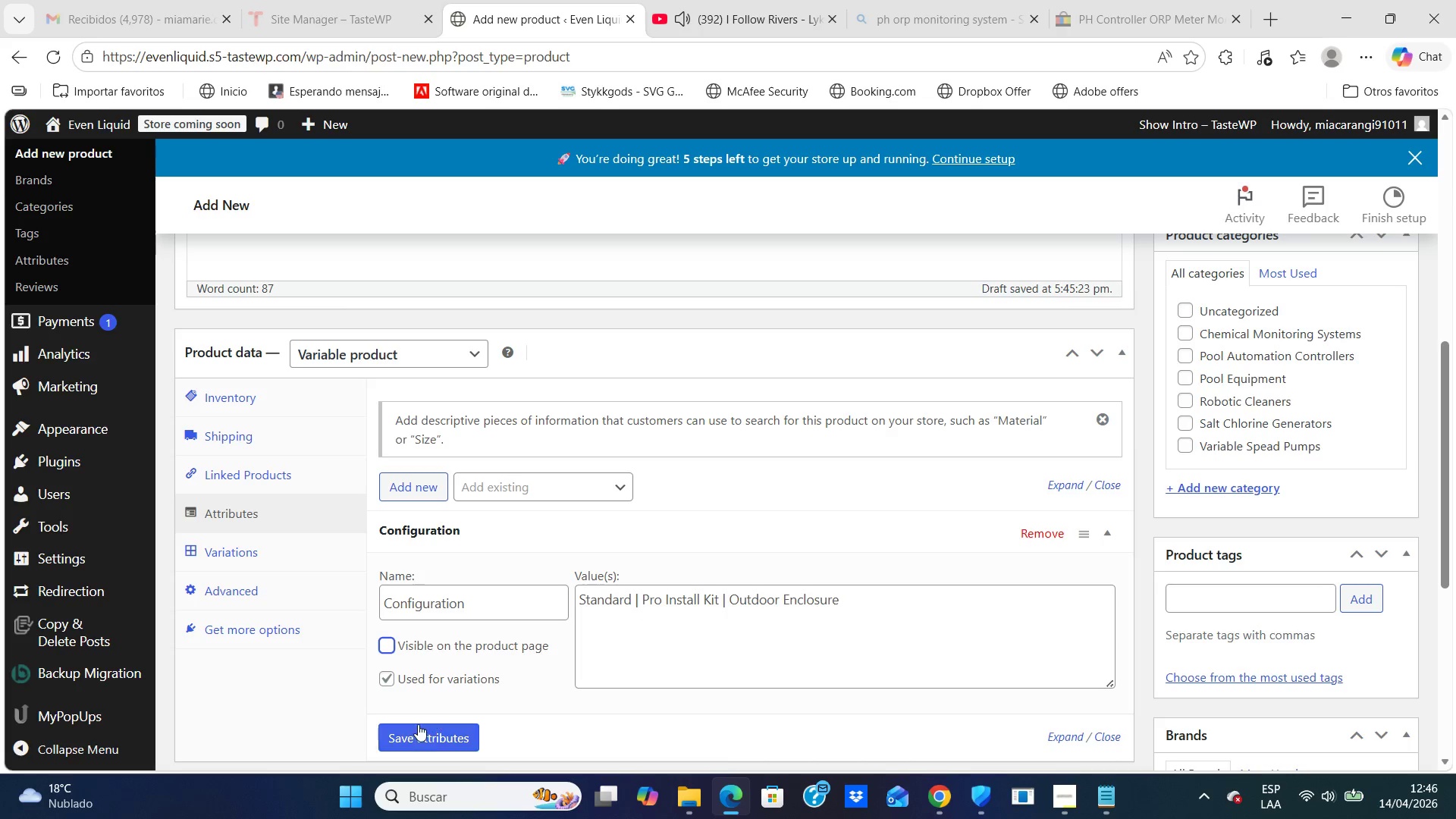 
left_click([418, 728])
 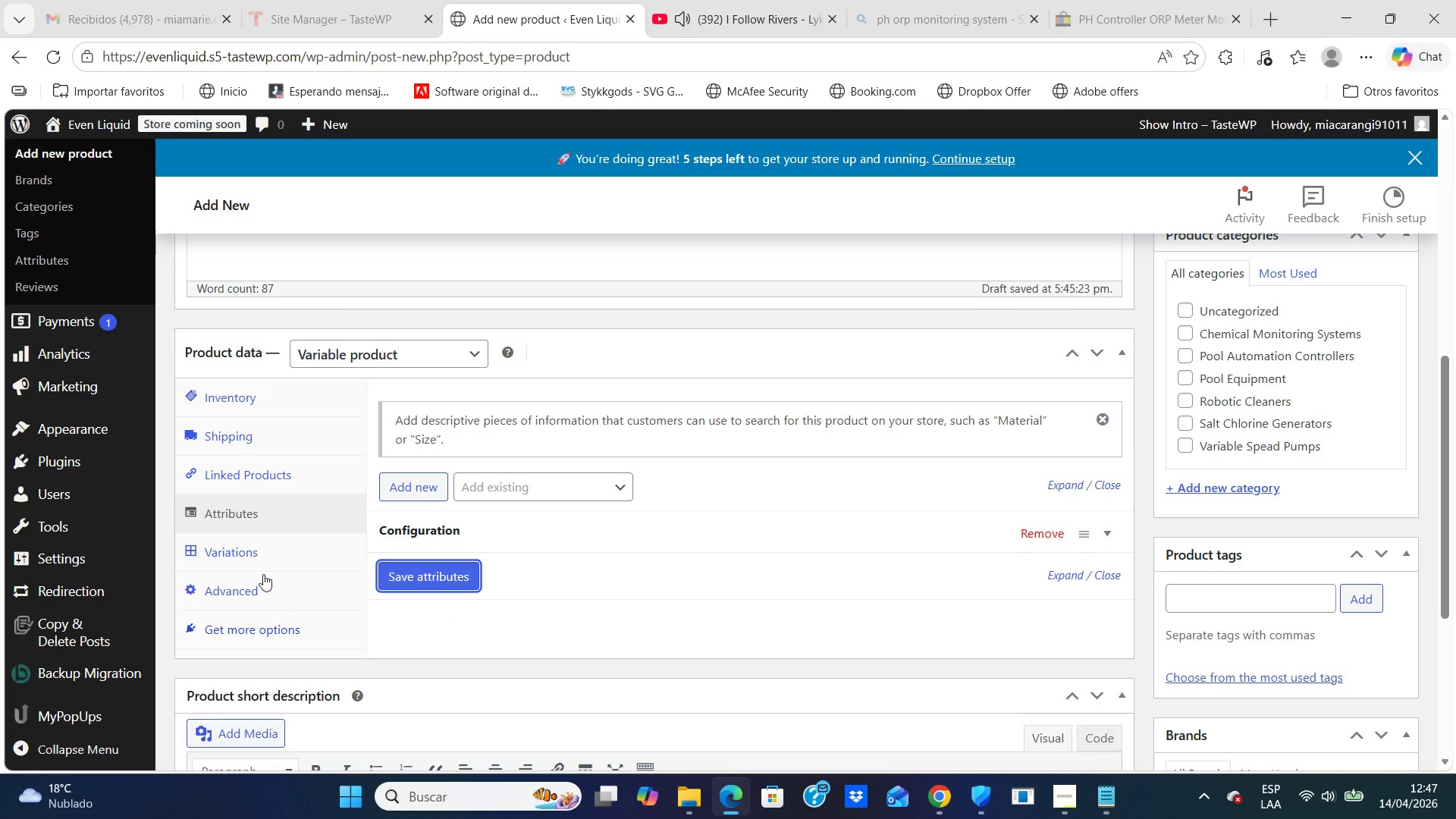 
left_click([249, 552])
 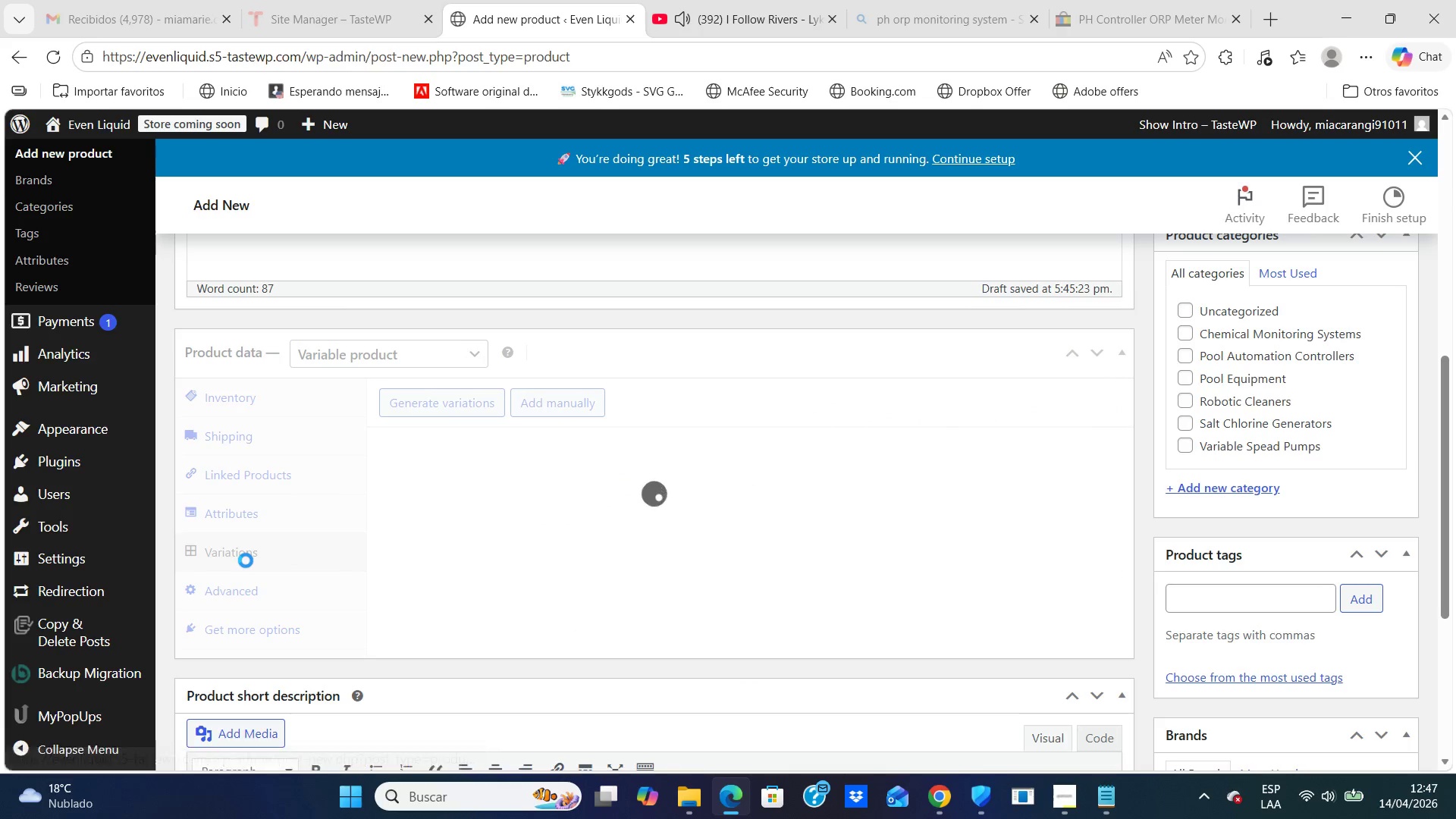 
left_click([246, 560])
 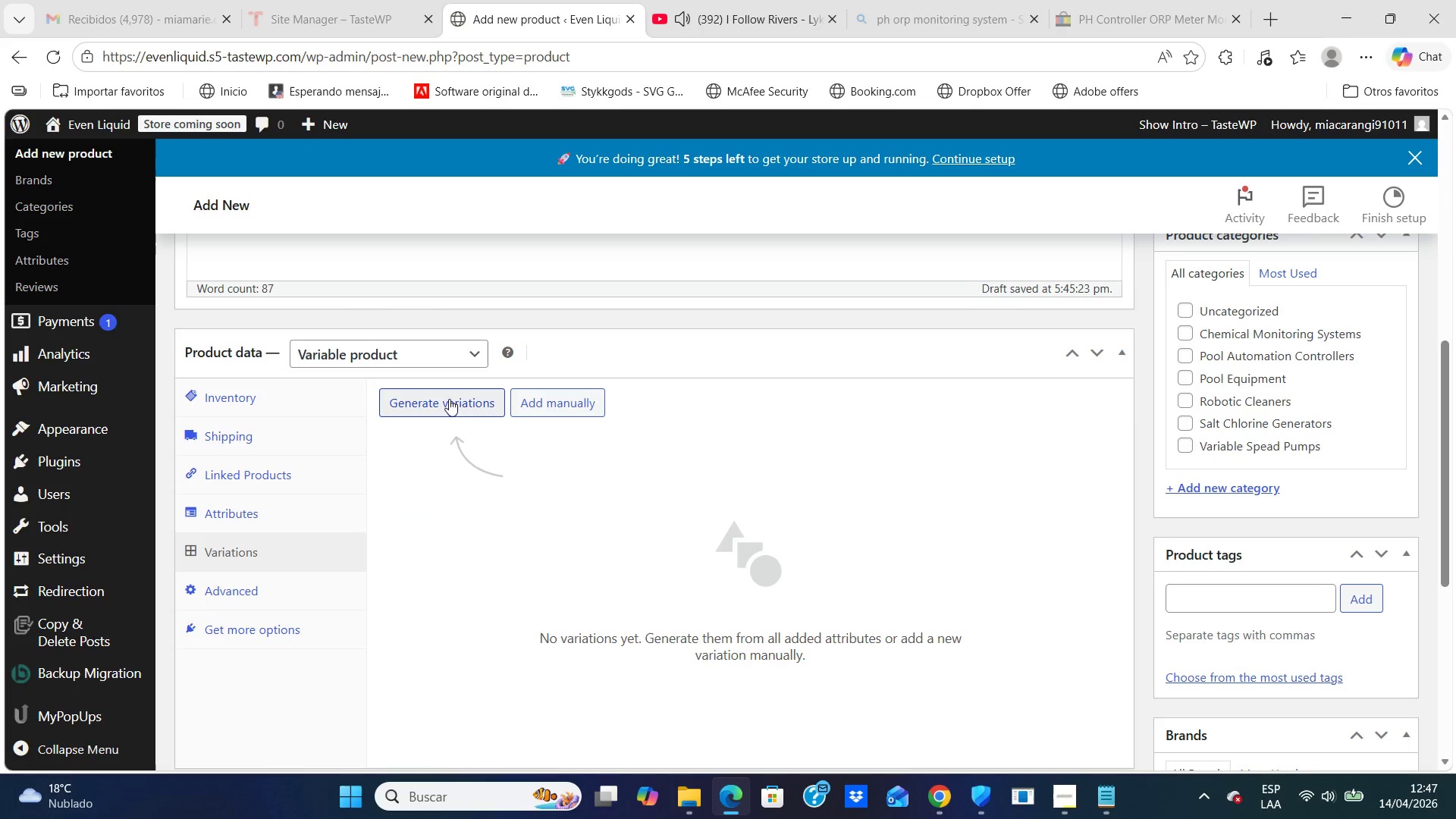 
left_click([448, 401])
 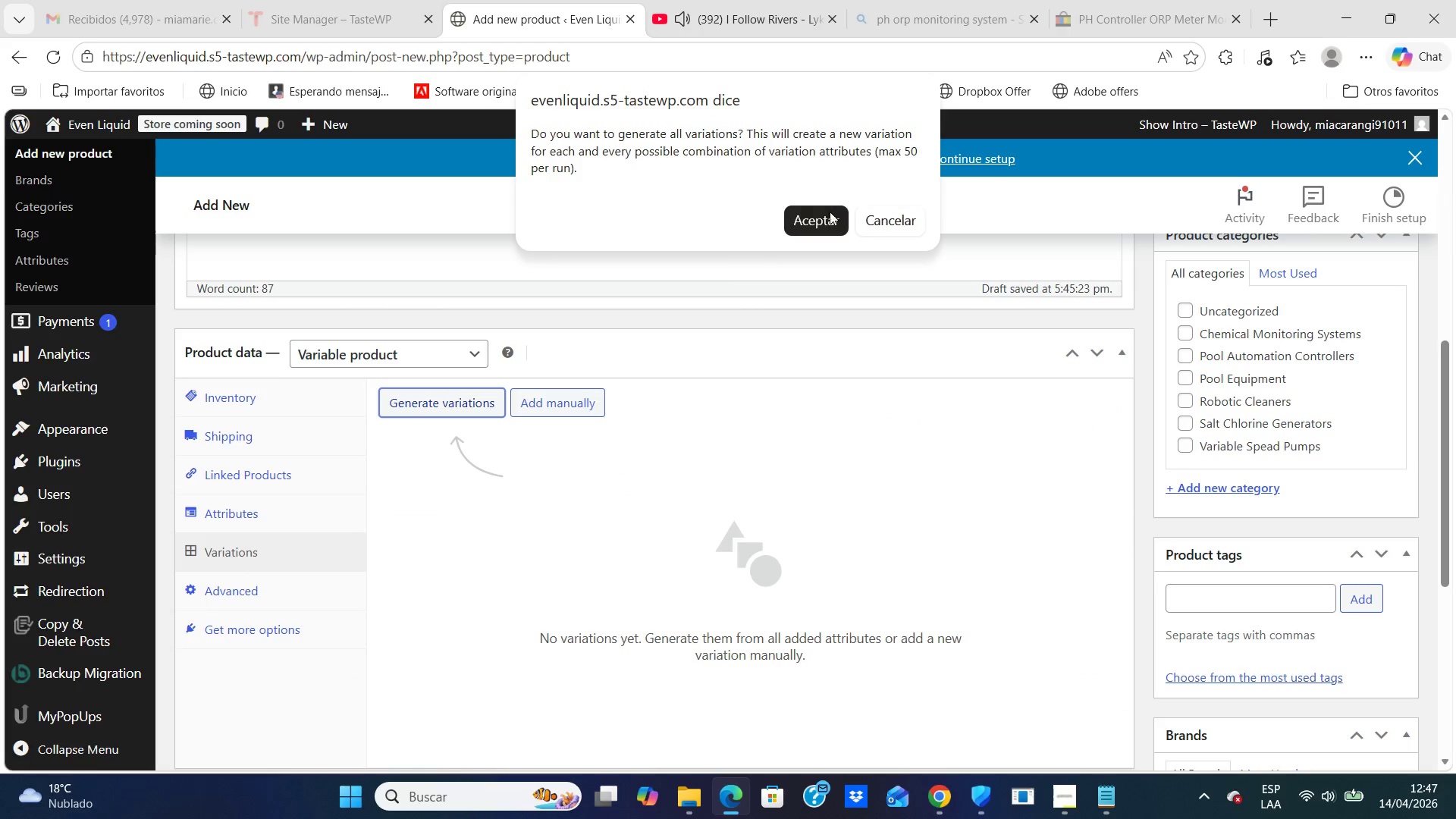 
left_click([826, 212])
 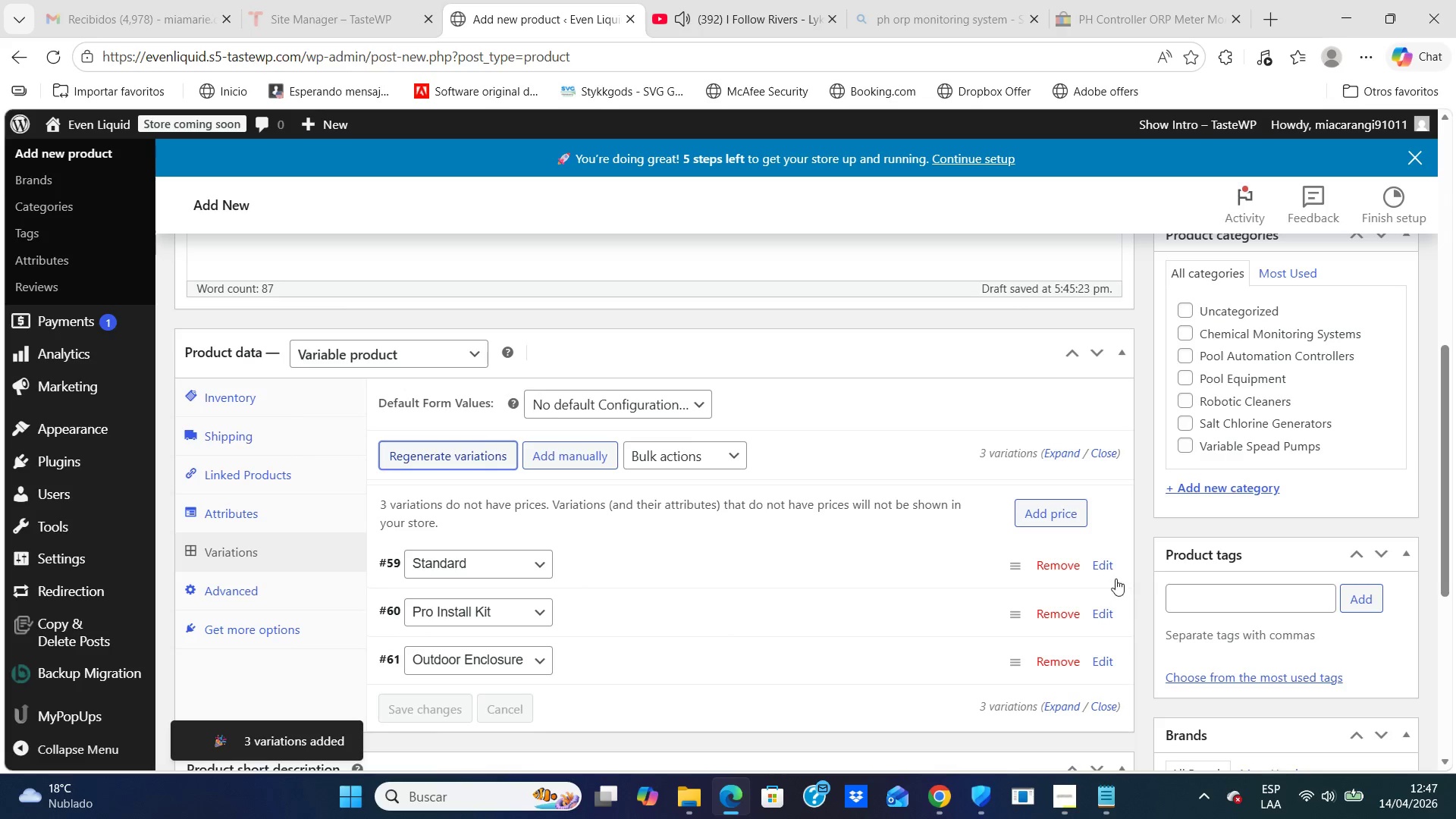 
wait(8.72)
 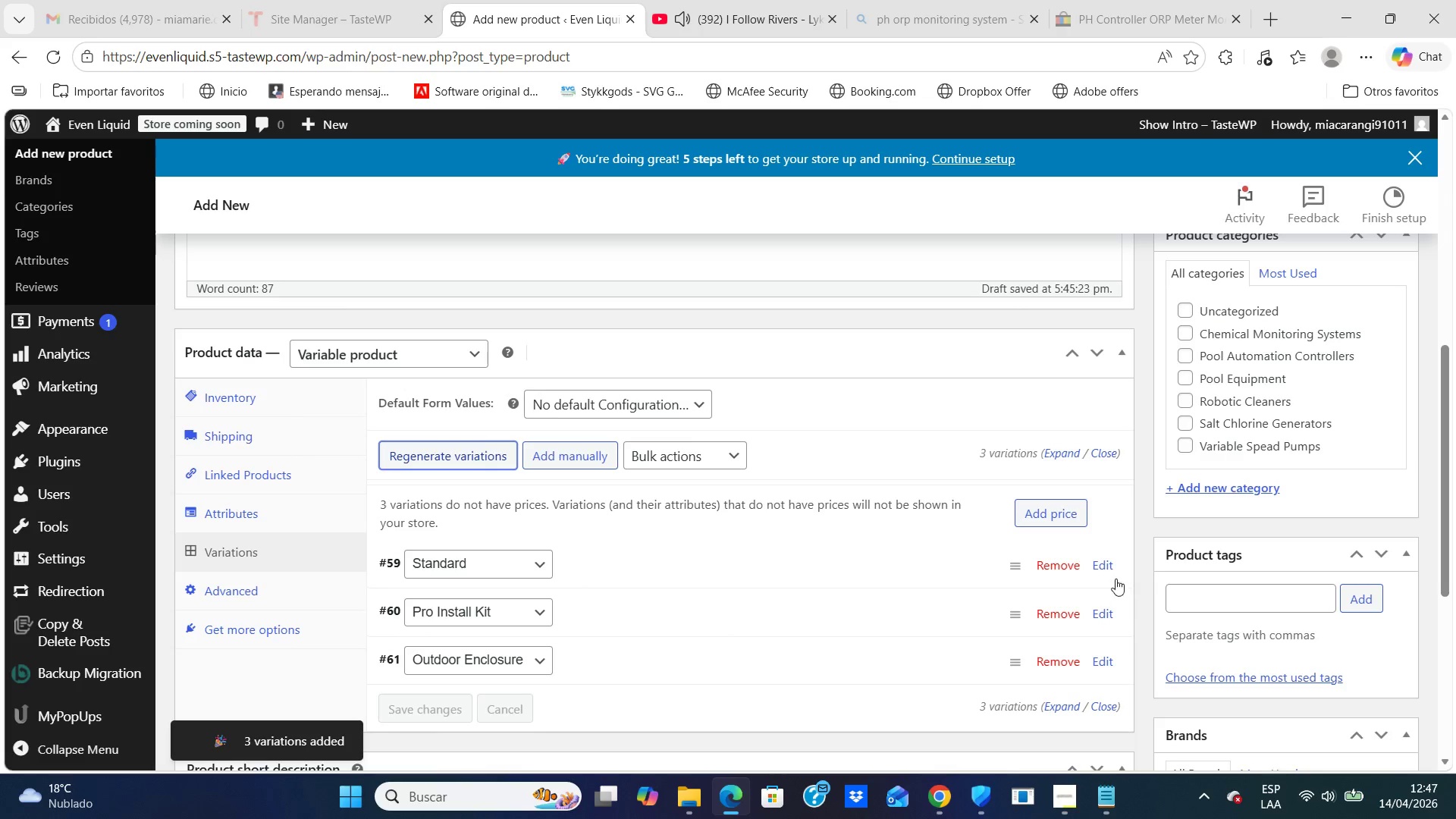 
left_click([1106, 563])
 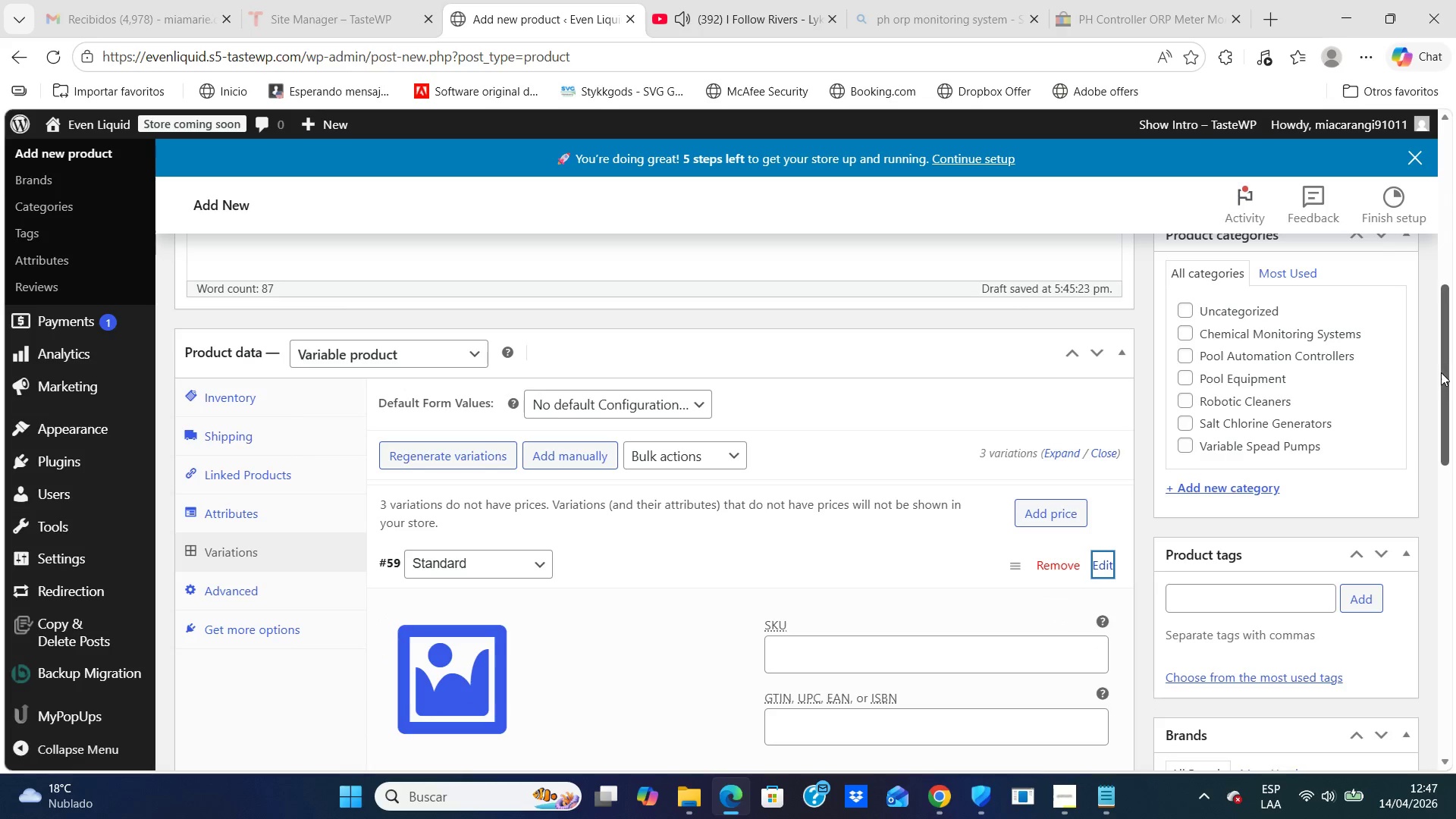 
left_click_drag(start_coordinate=[1447, 396], to_coordinate=[1445, 489])
 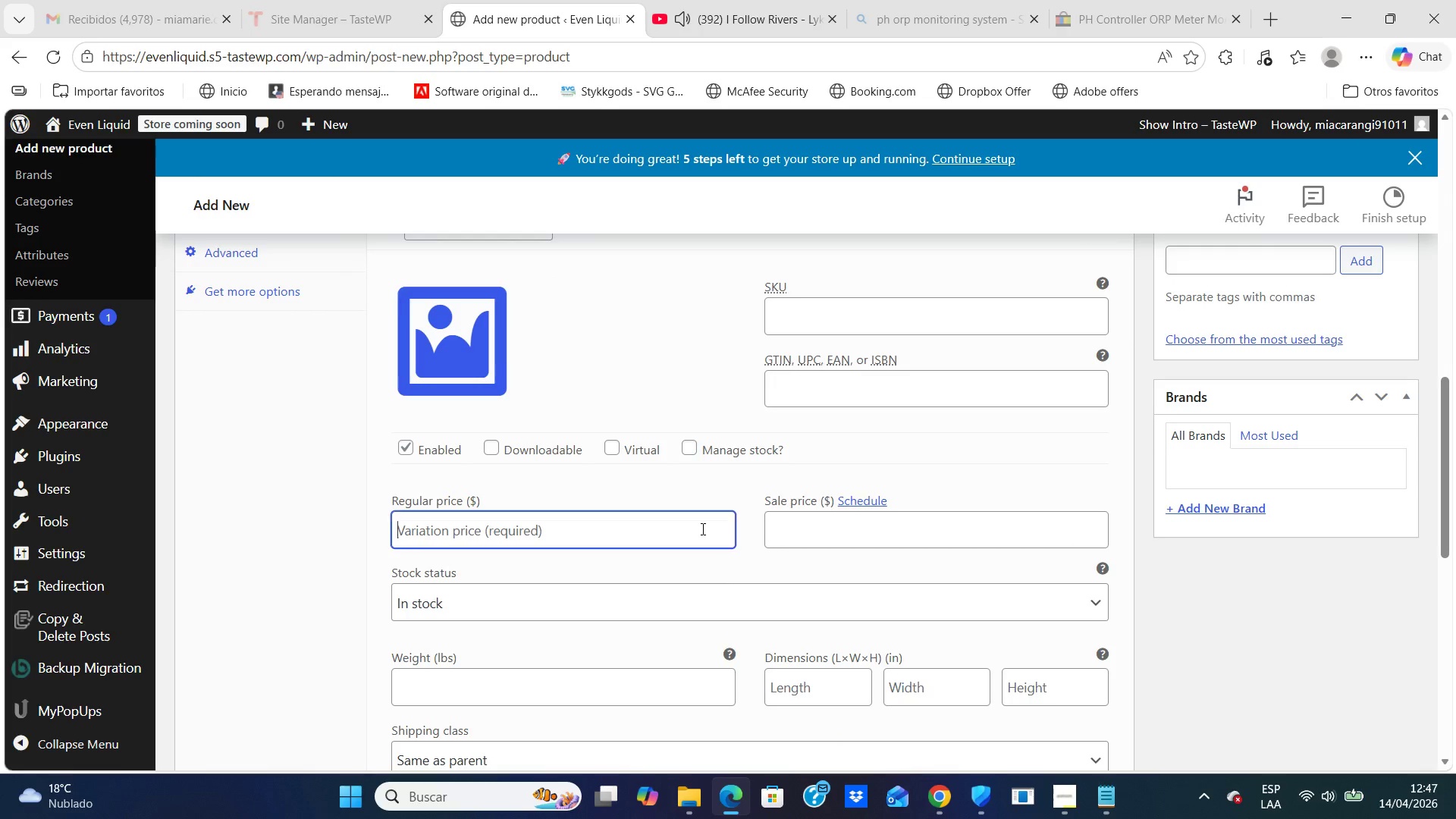 
left_click([701, 529])
 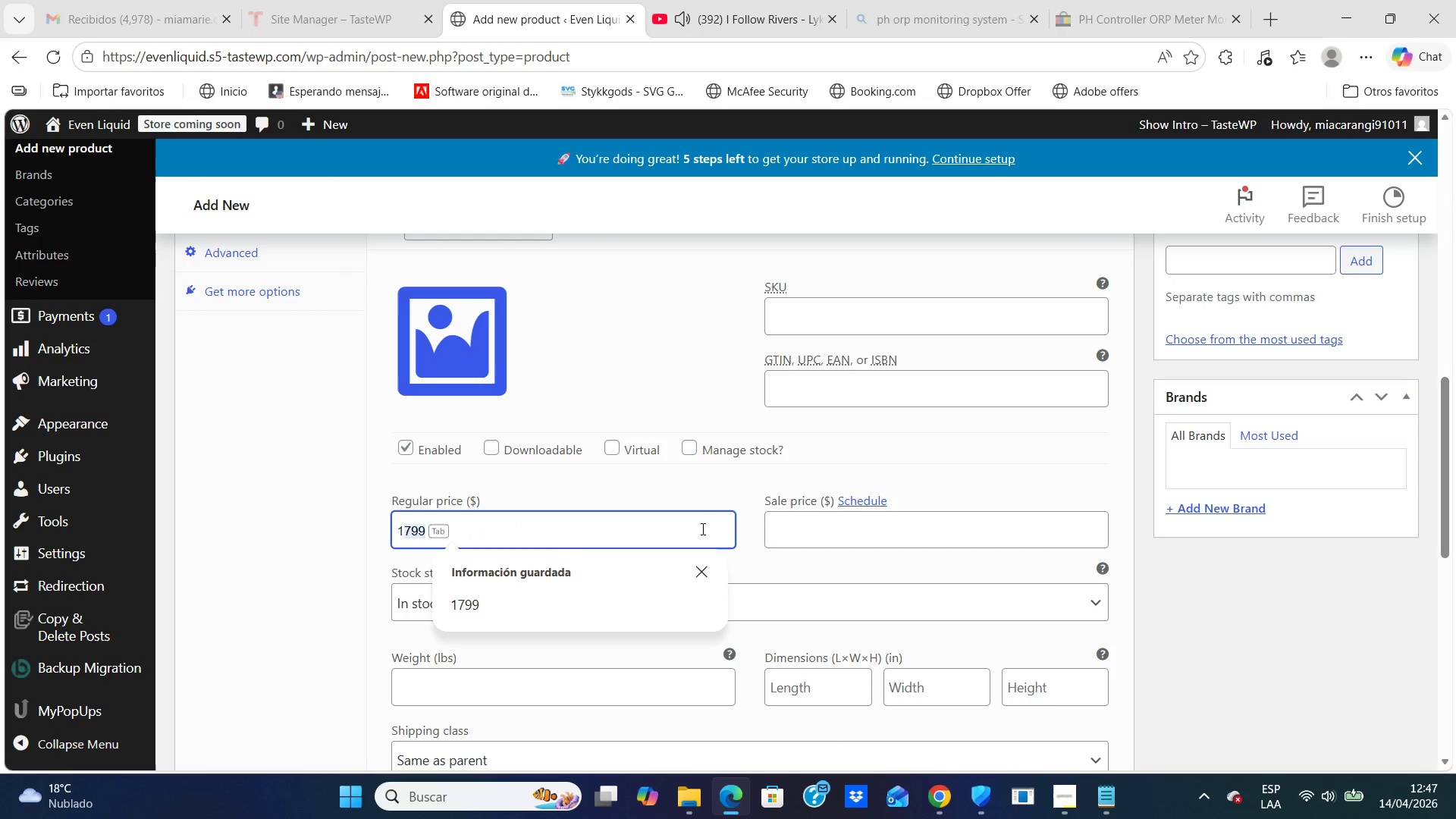 
key(1)
 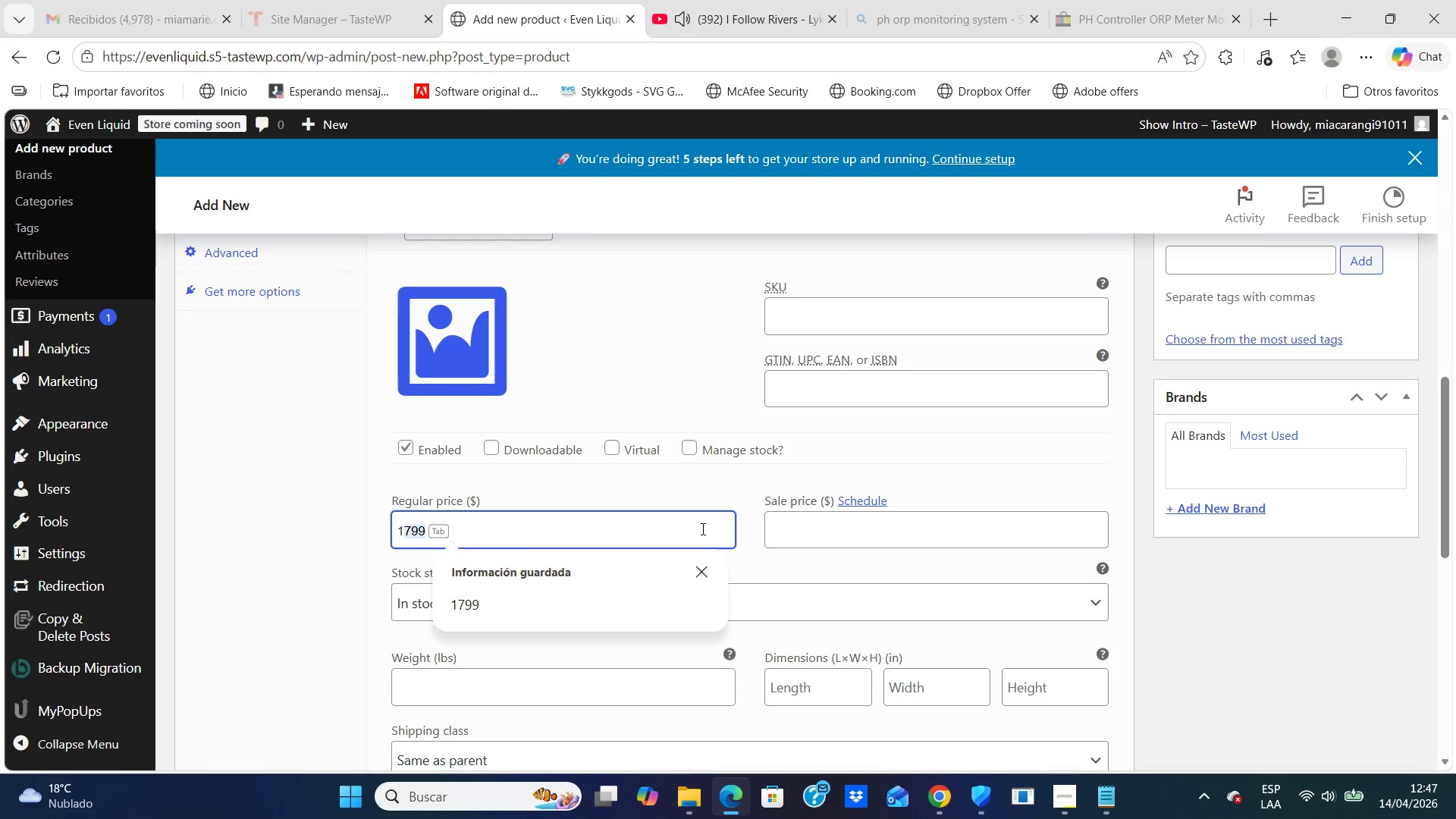 
type(499)
 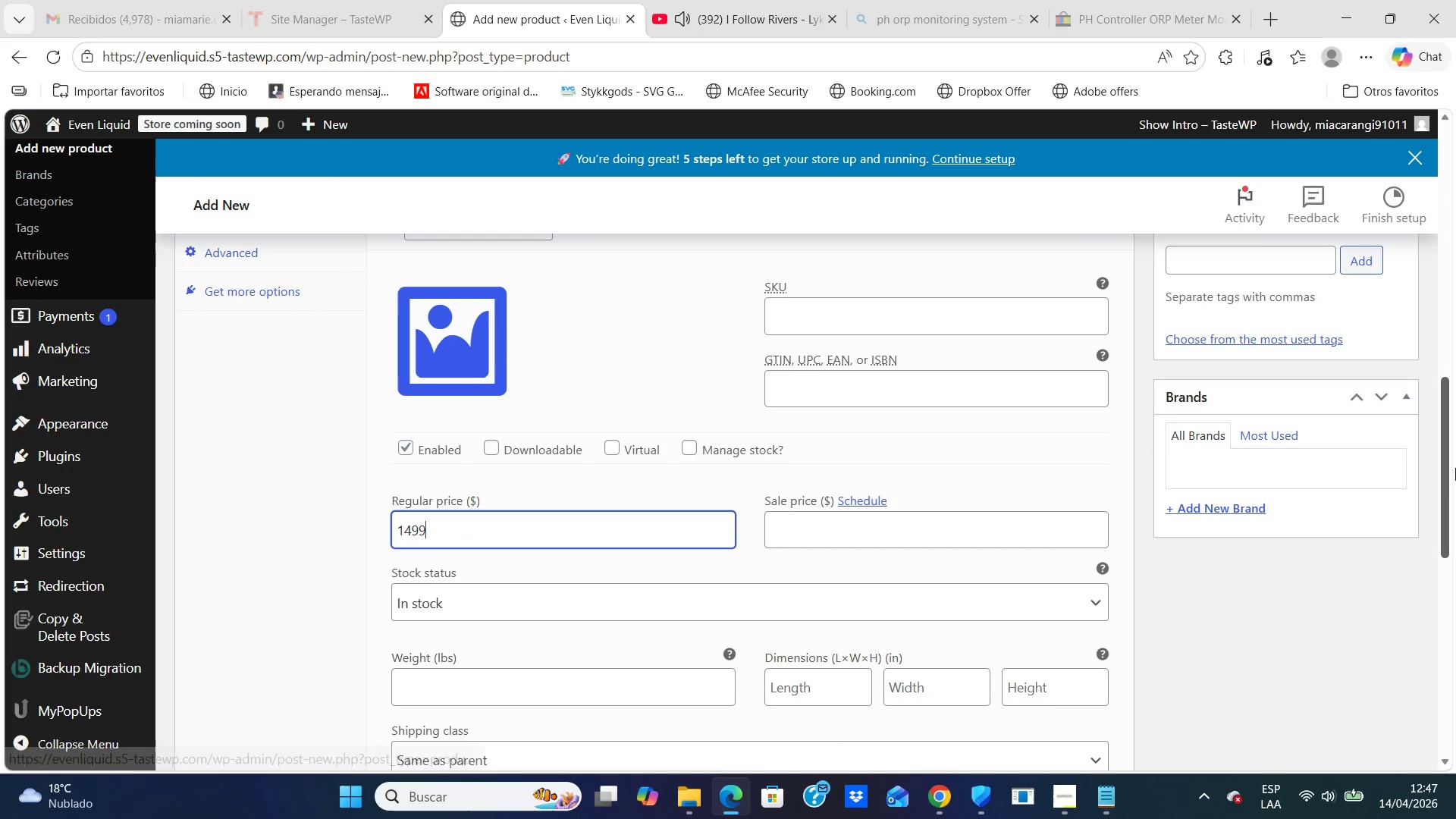 
left_click_drag(start_coordinate=[1446, 469], to_coordinate=[1450, 579])
 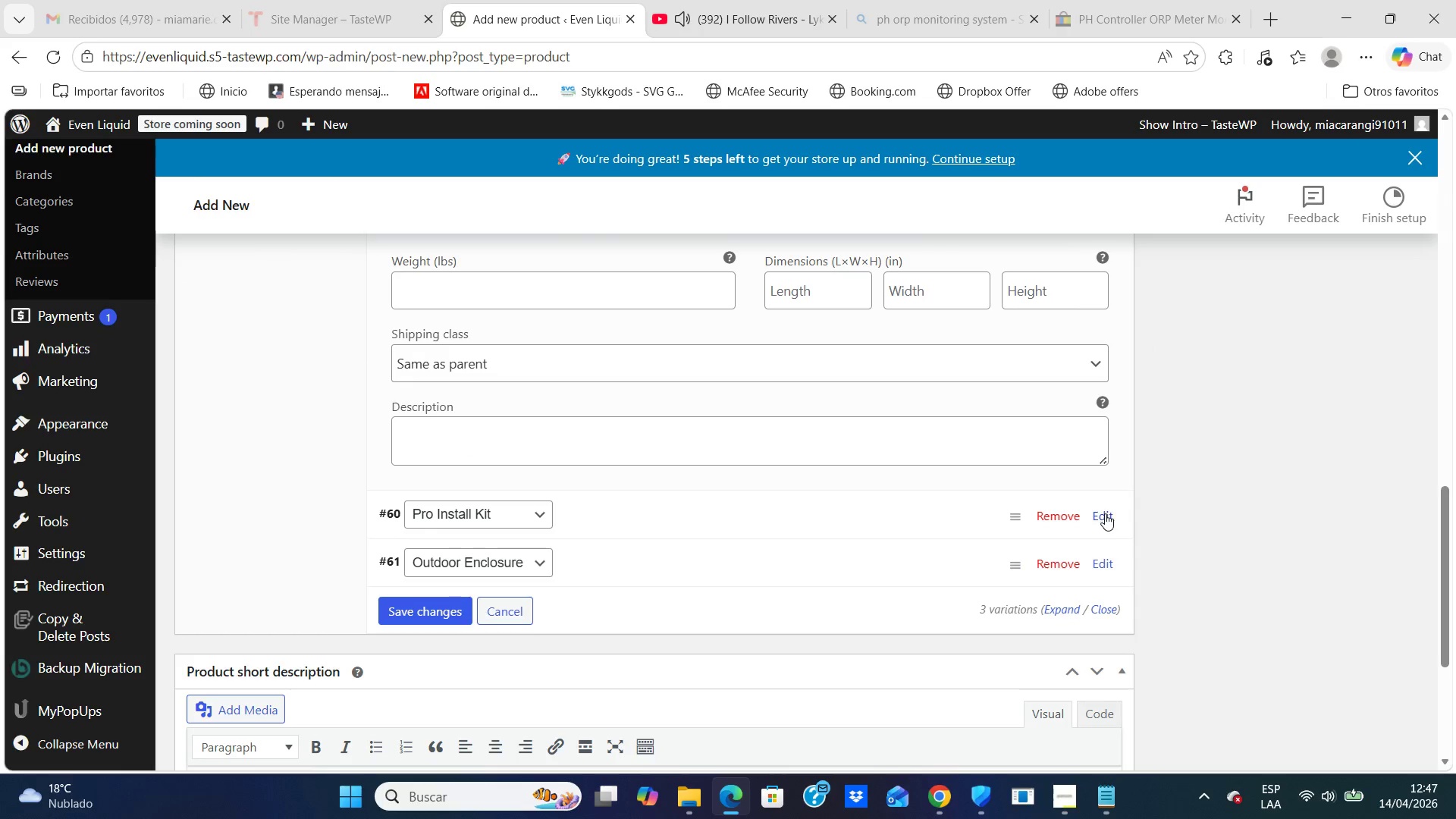 
left_click([1105, 514])
 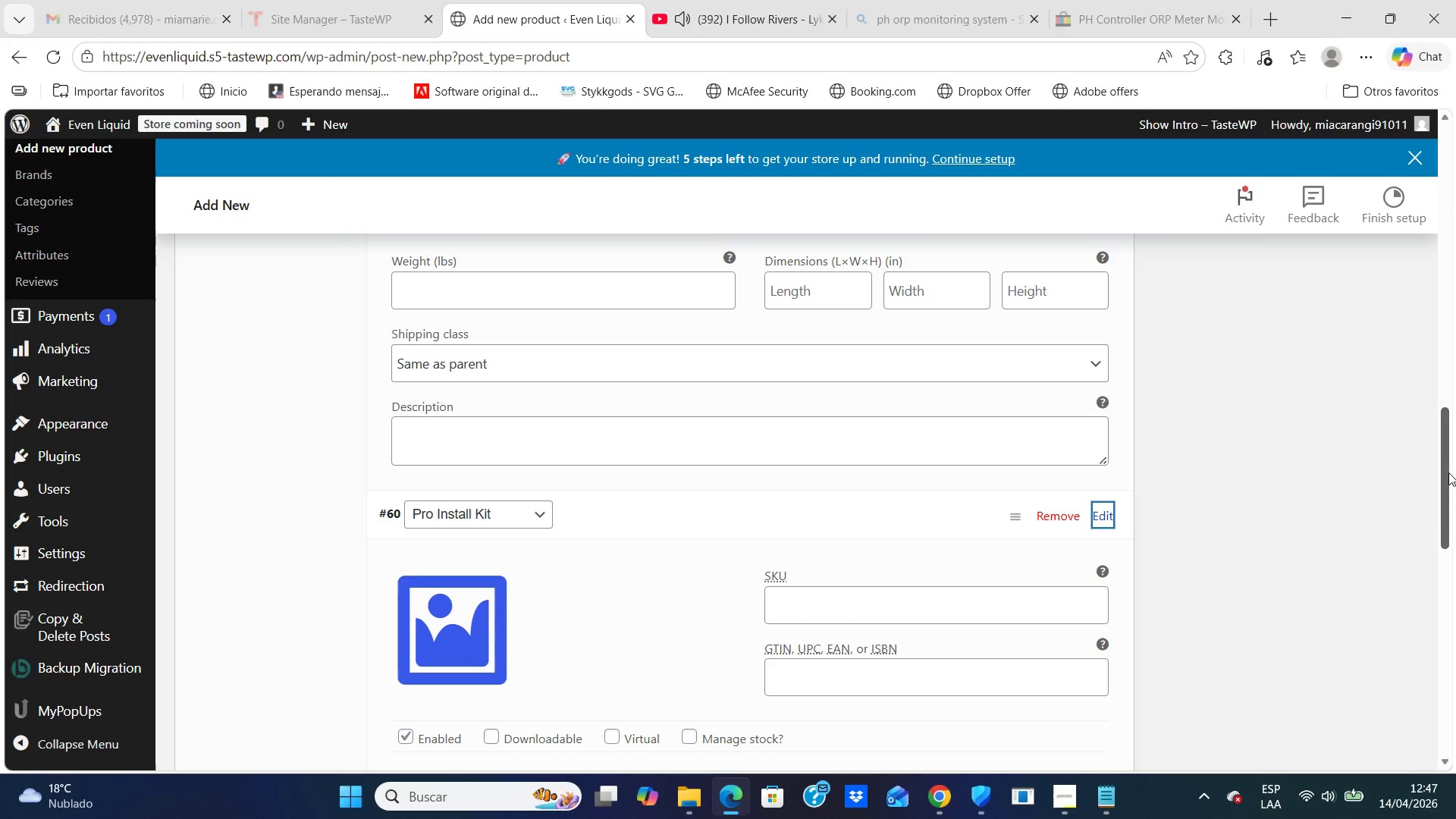 
left_click_drag(start_coordinate=[1446, 471], to_coordinate=[1447, 519])
 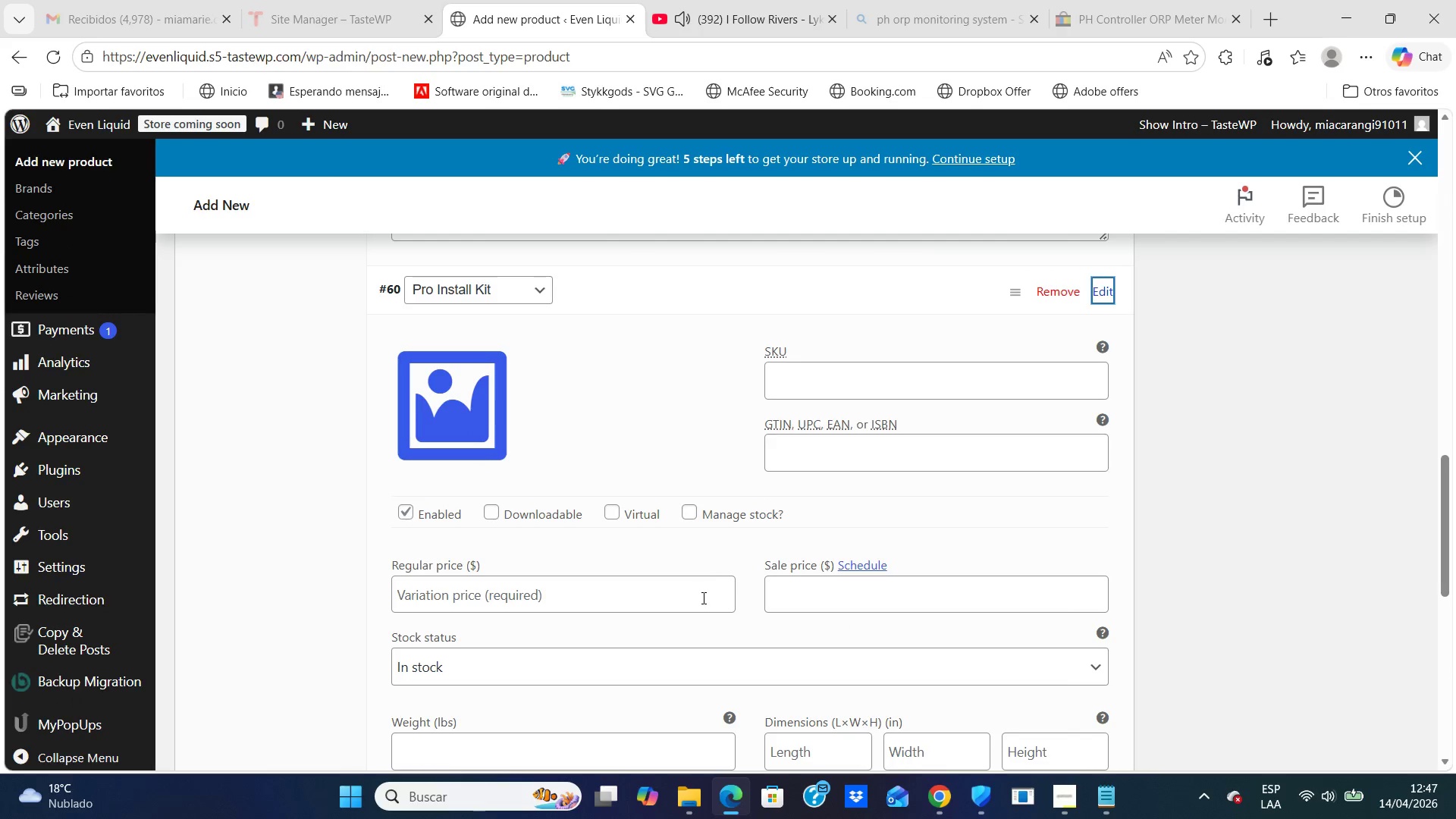 
left_click([702, 598])
 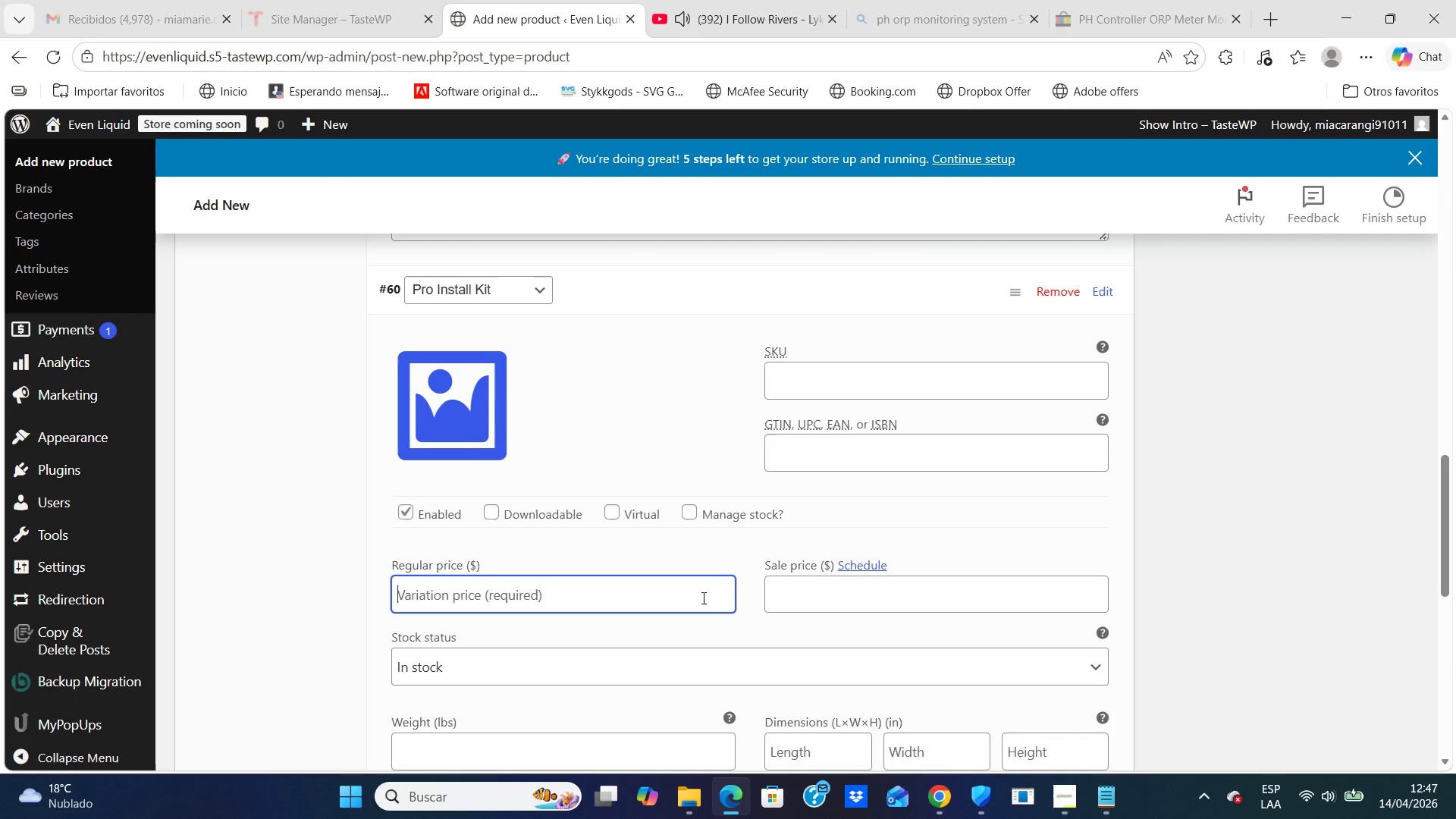 
key(1)
 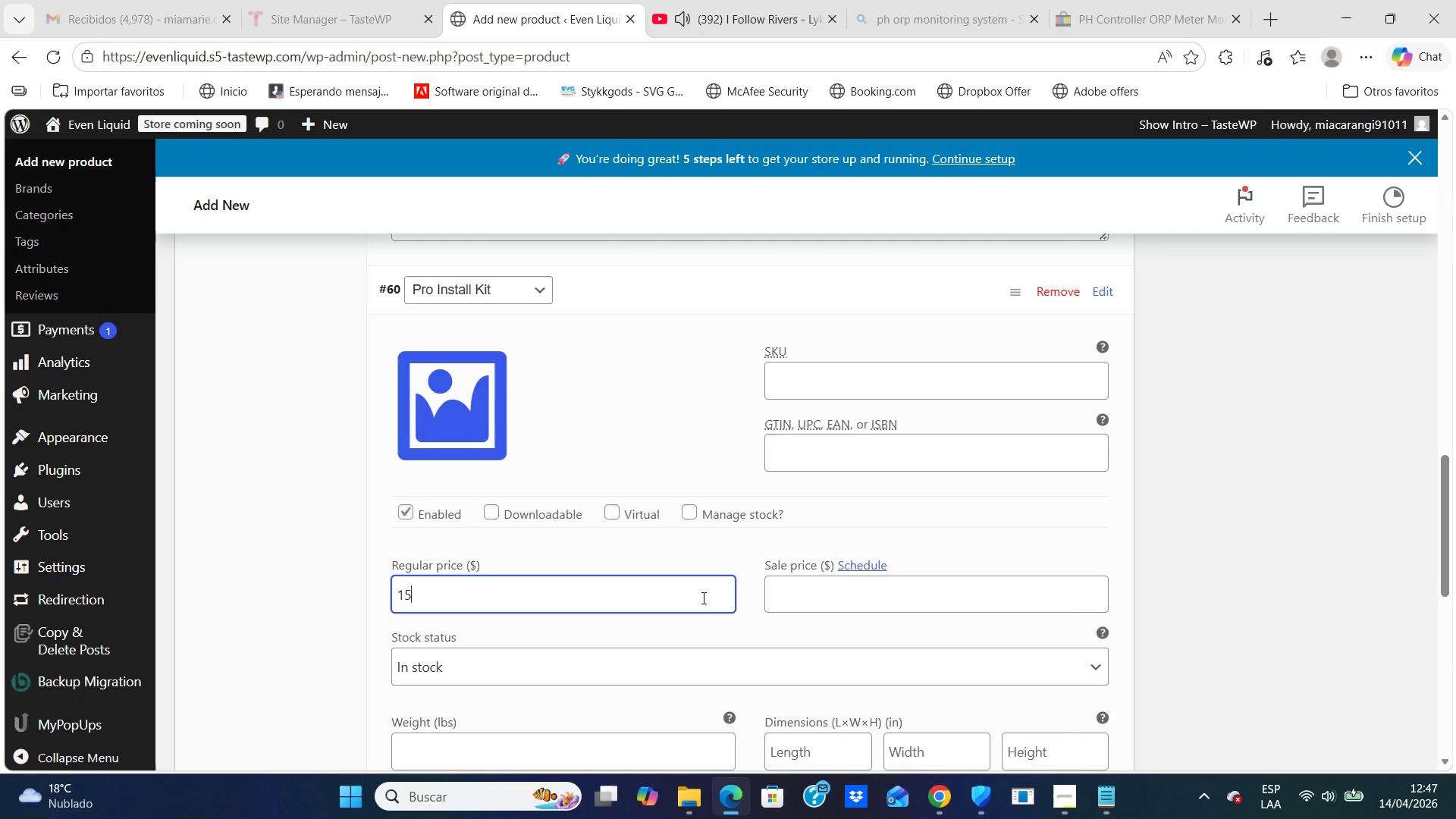 
type(599)
 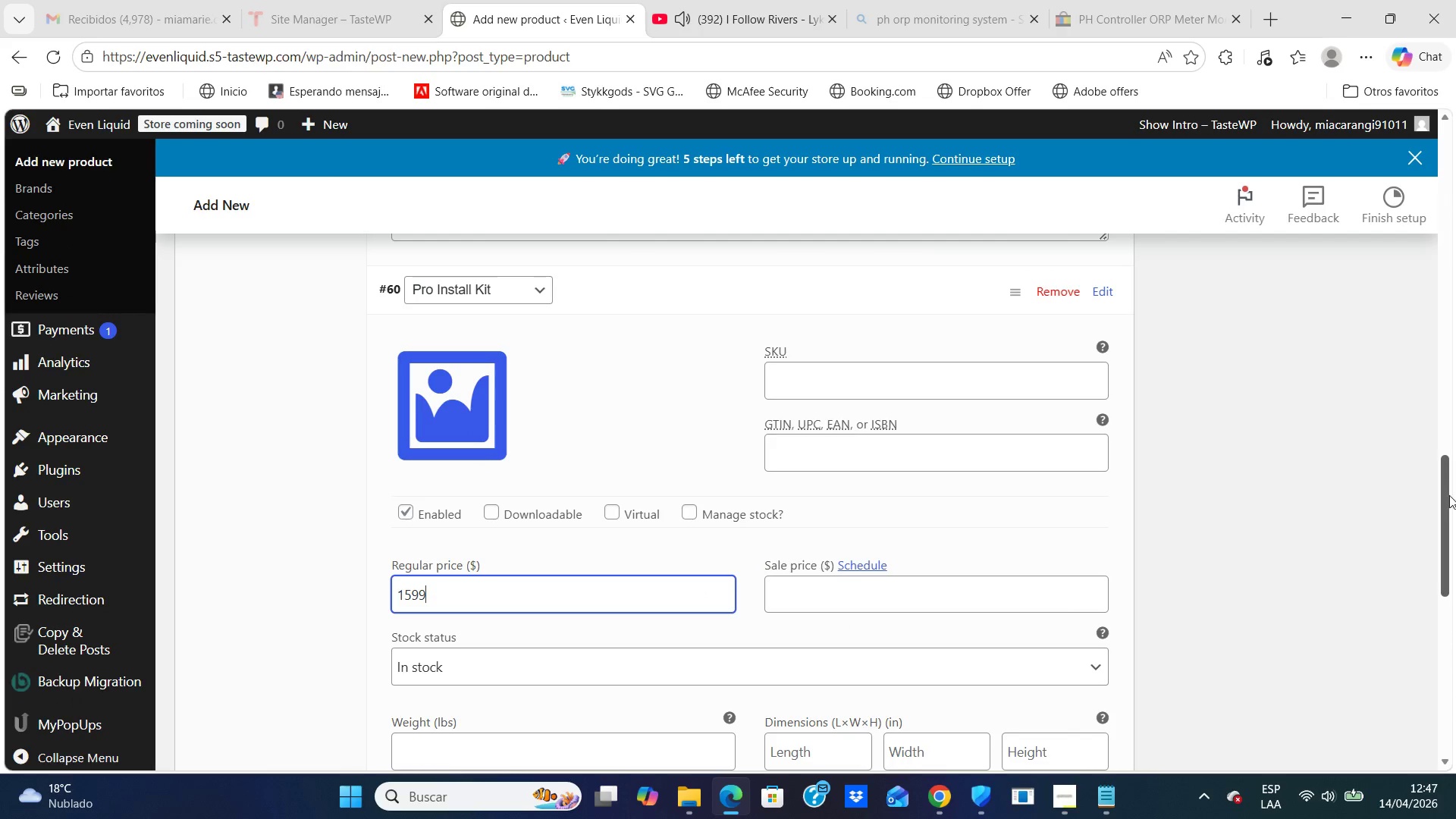 
left_click_drag(start_coordinate=[1446, 494], to_coordinate=[1453, 574])
 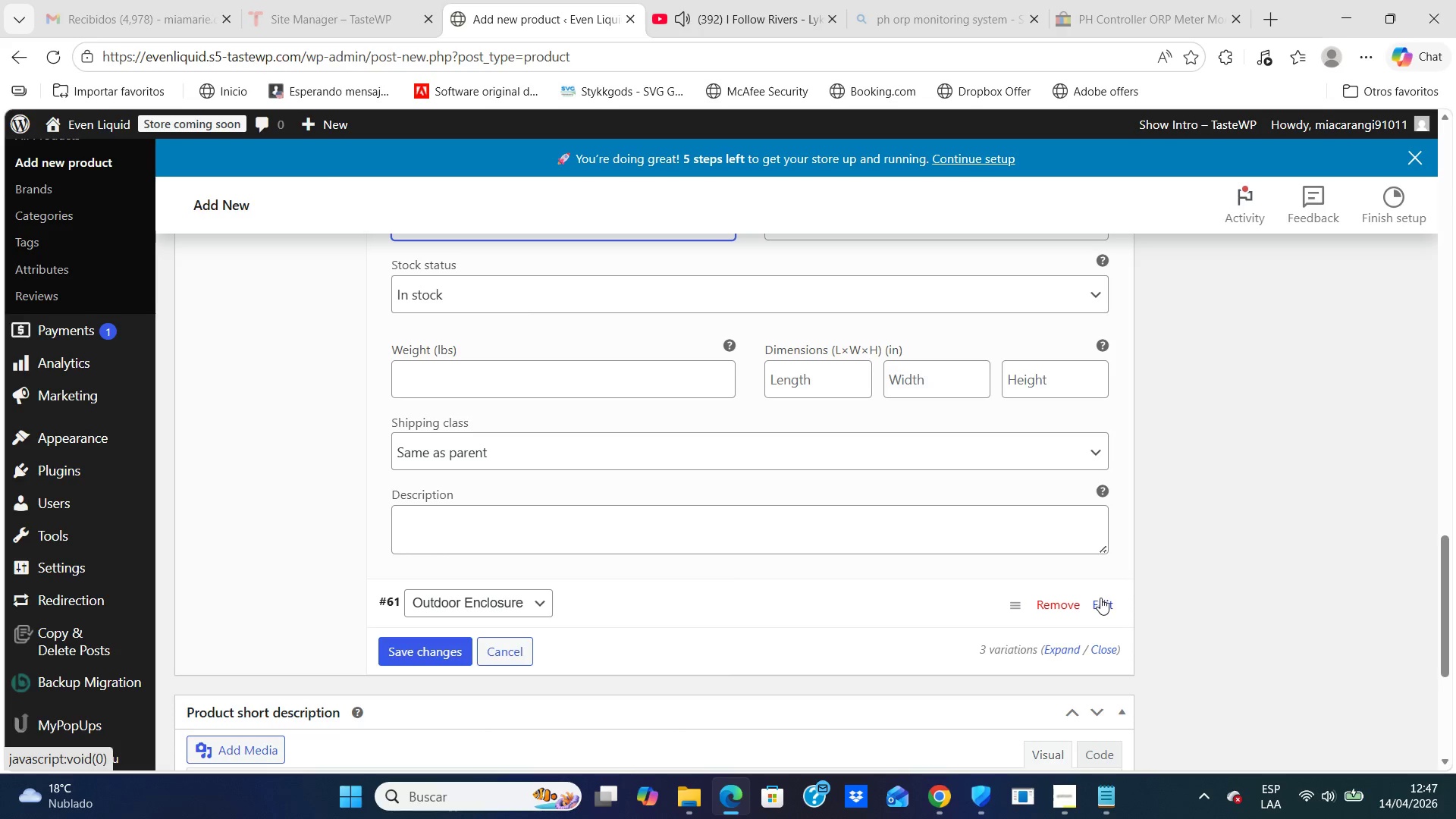 
left_click([1100, 598])
 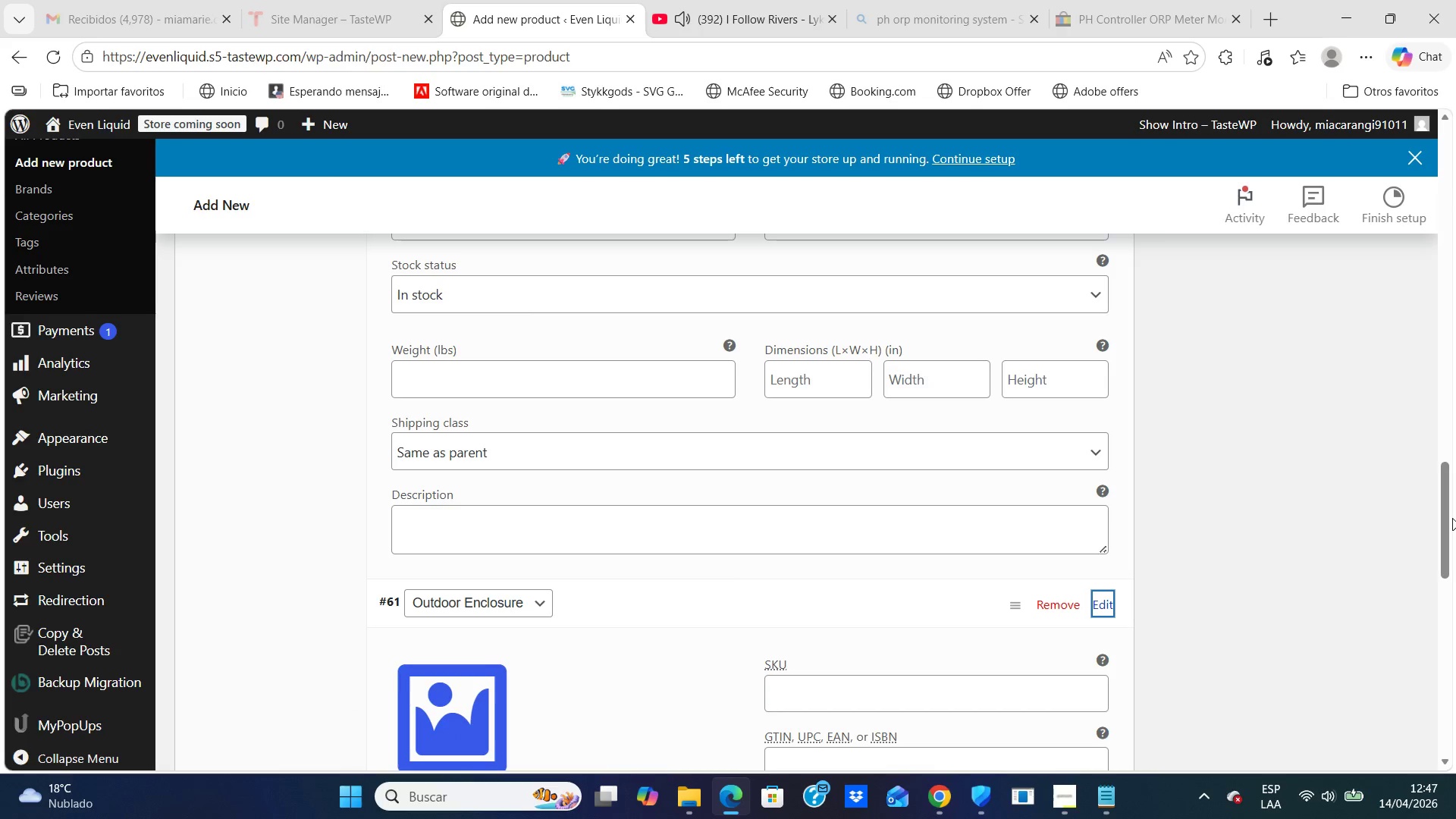 
left_click_drag(start_coordinate=[1448, 519], to_coordinate=[1451, 589])
 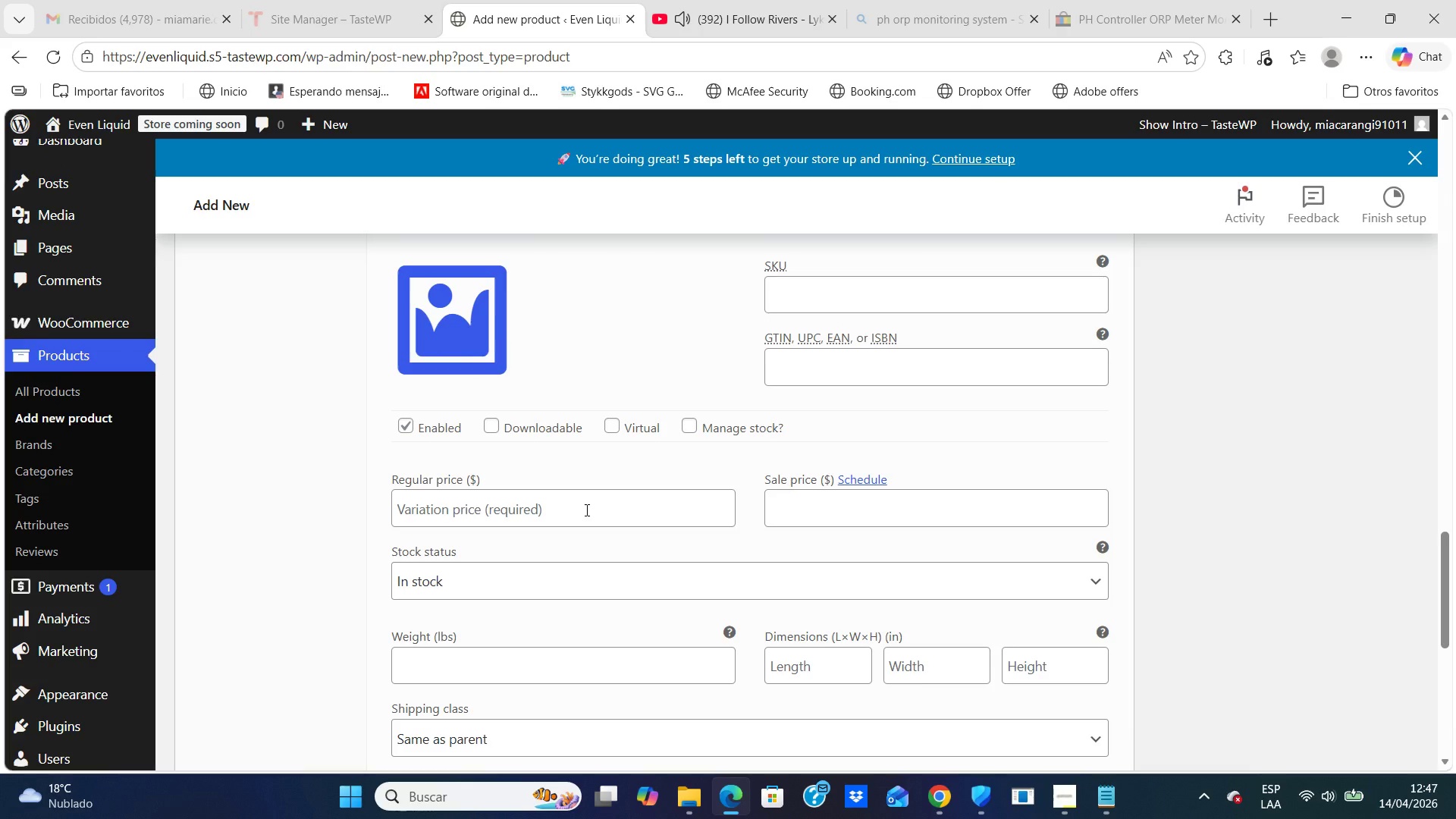 
left_click([585, 510])
 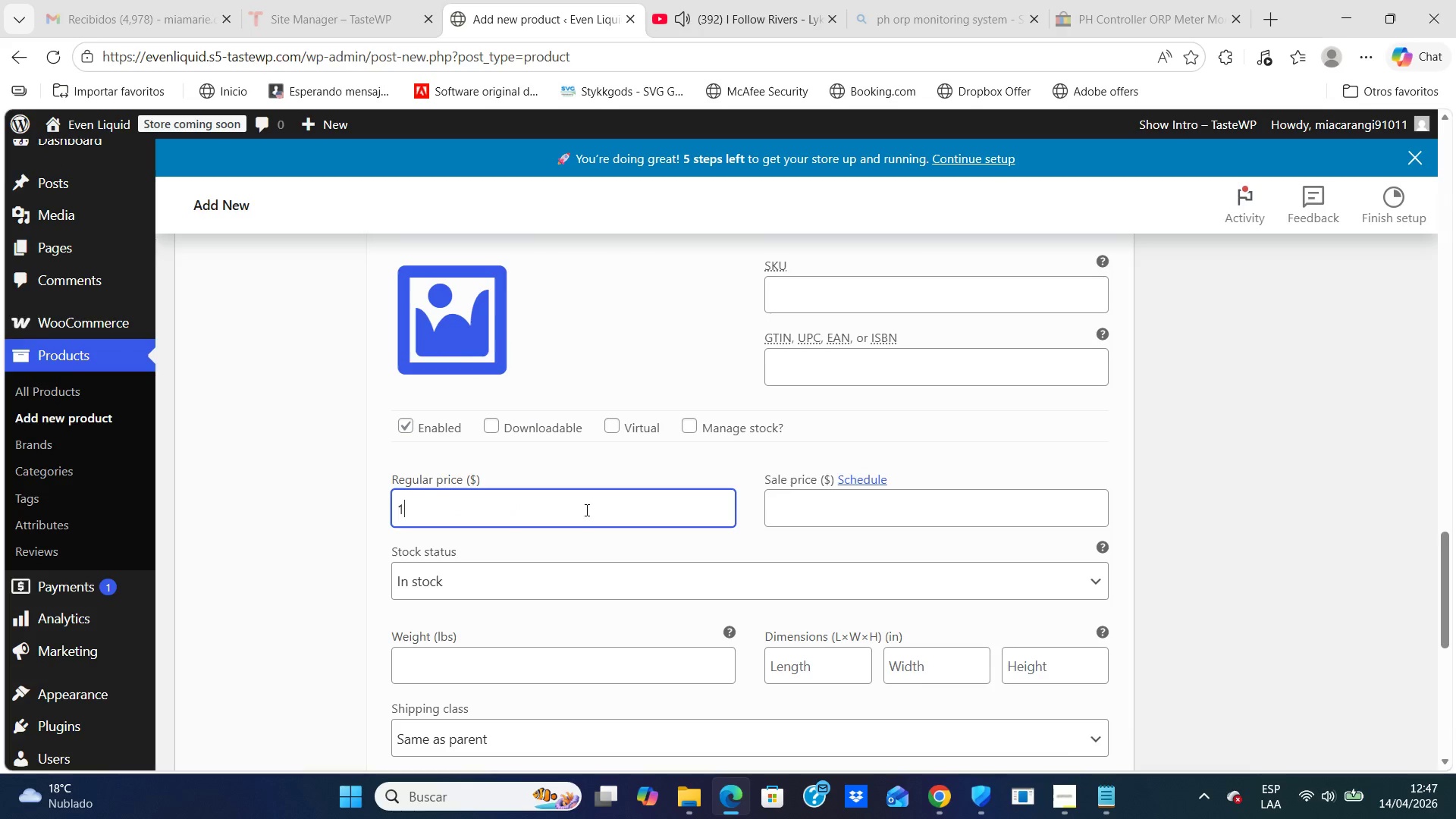 
type(159)
 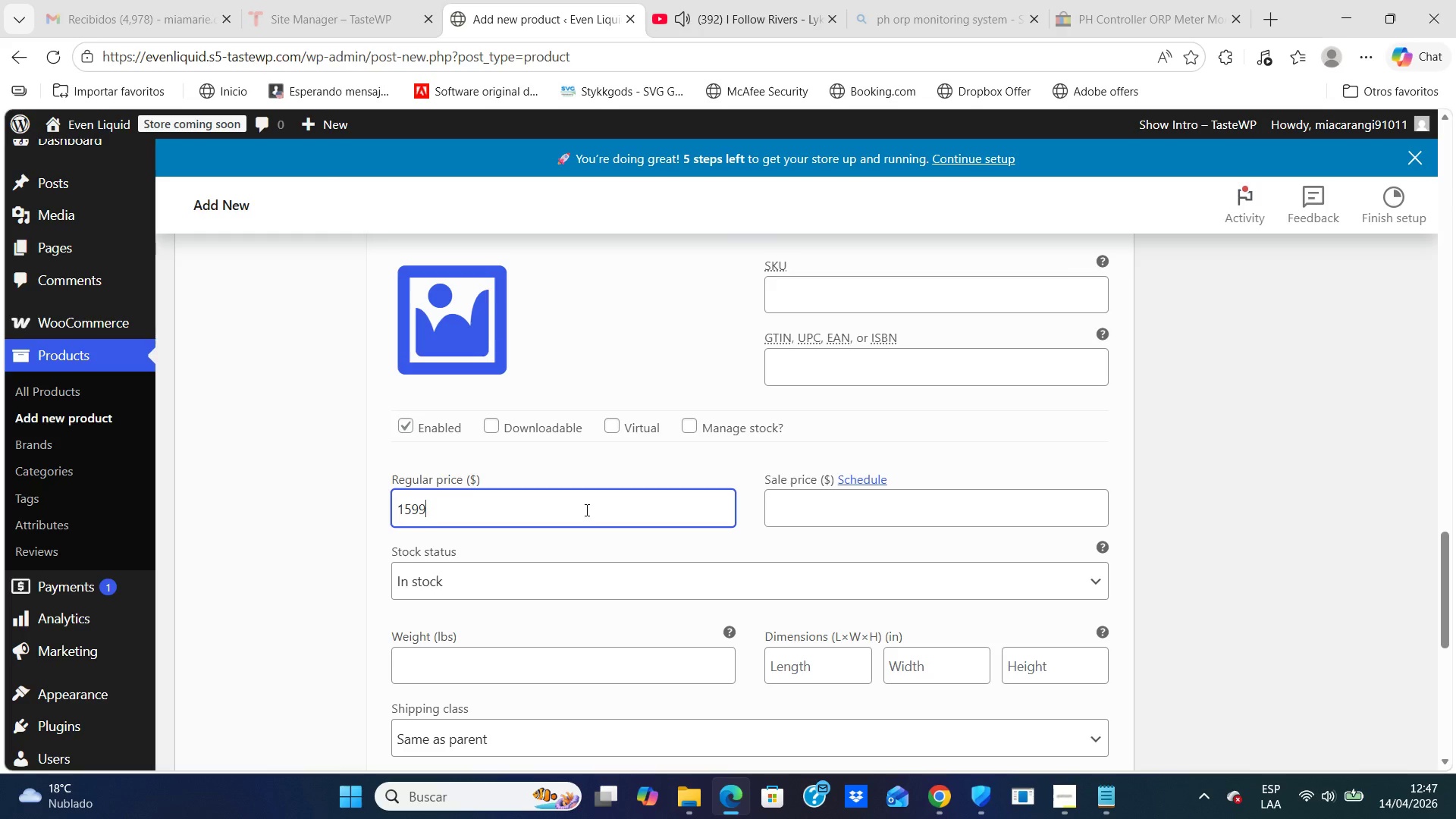 
key(9)
 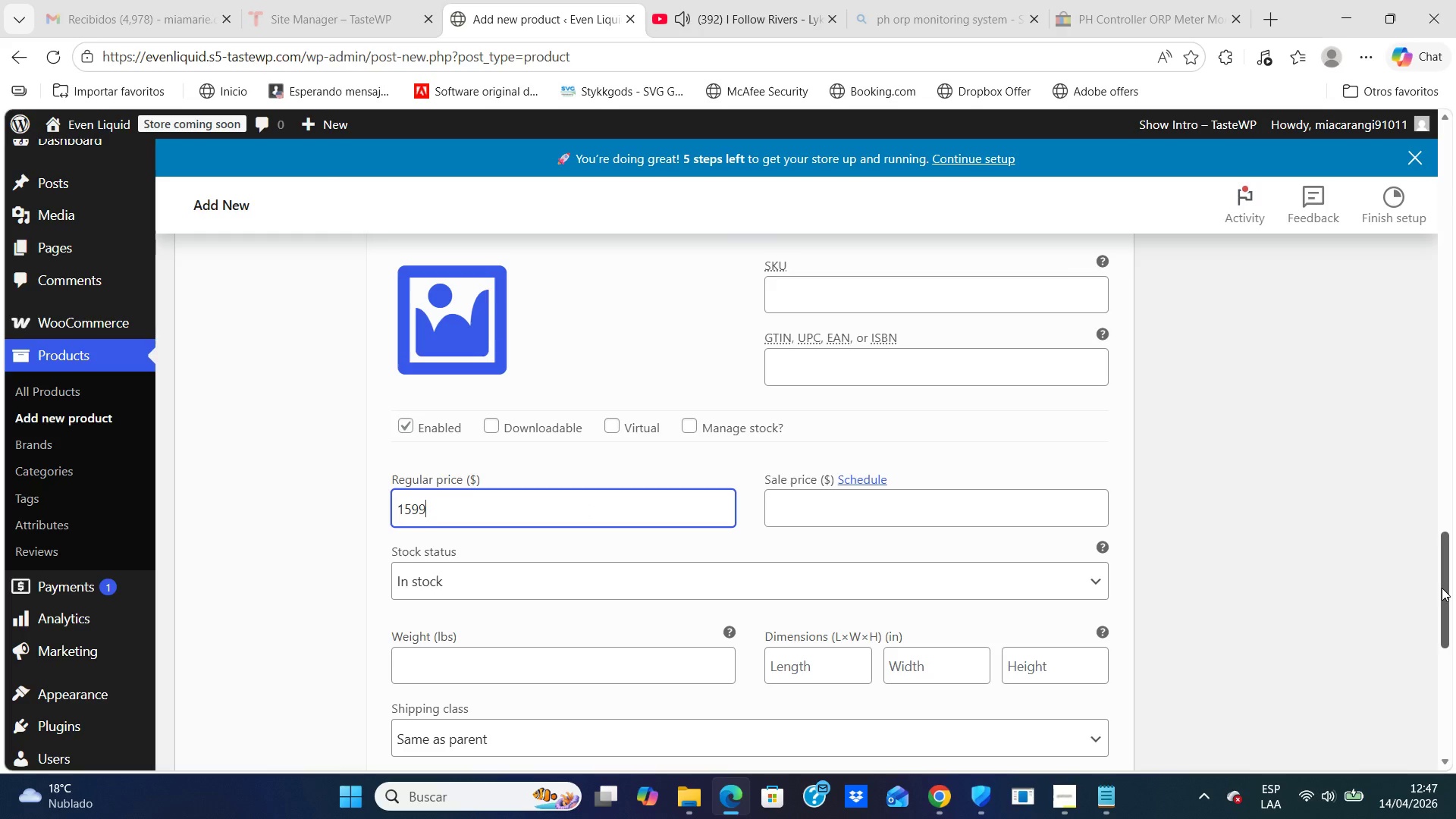 
left_click_drag(start_coordinate=[1442, 588], to_coordinate=[1447, 620])
 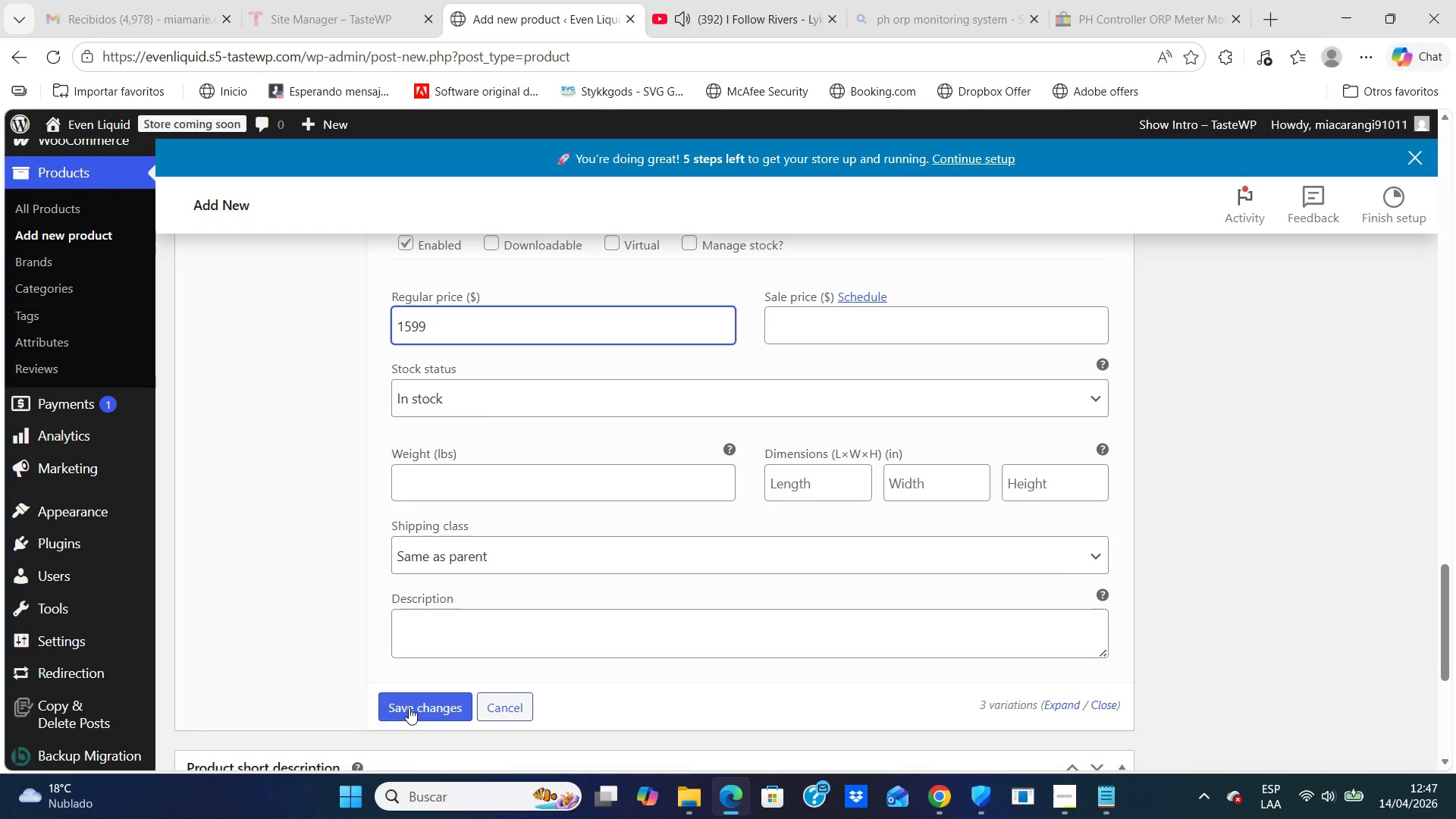 
left_click([409, 708])
 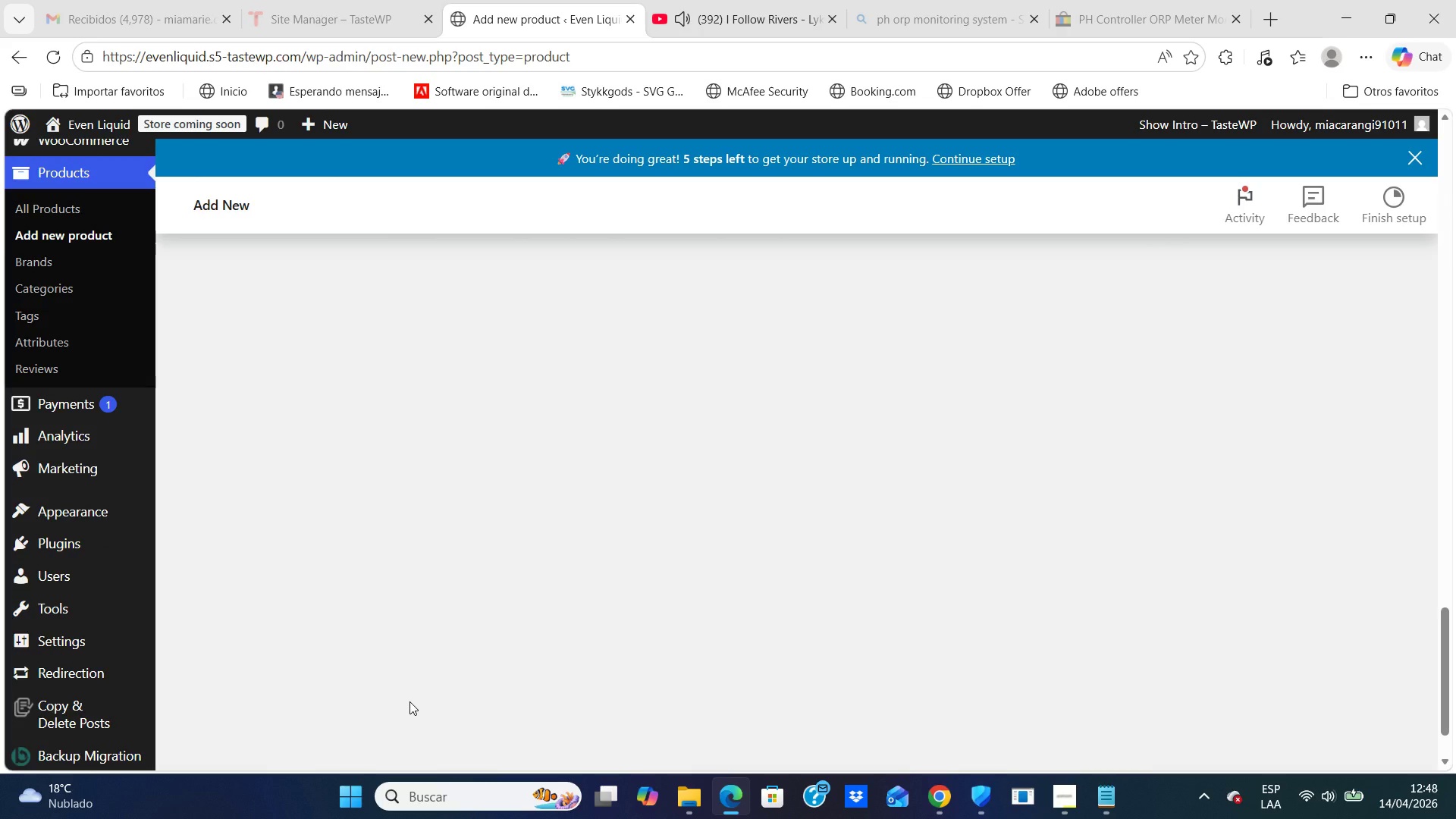 
wait(8.36)
 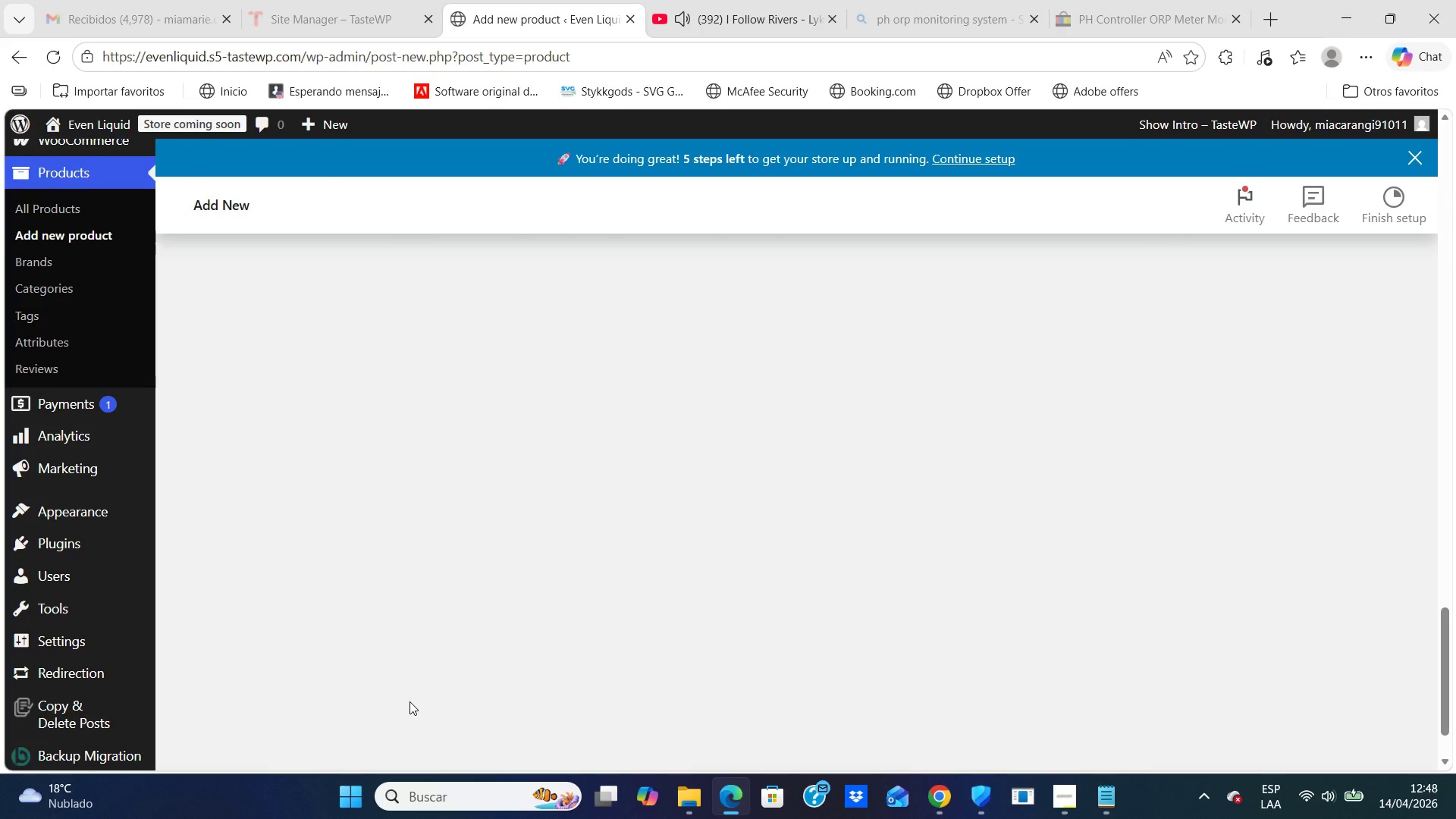 
left_click_drag(start_coordinate=[1443, 660], to_coordinate=[1450, 264])
 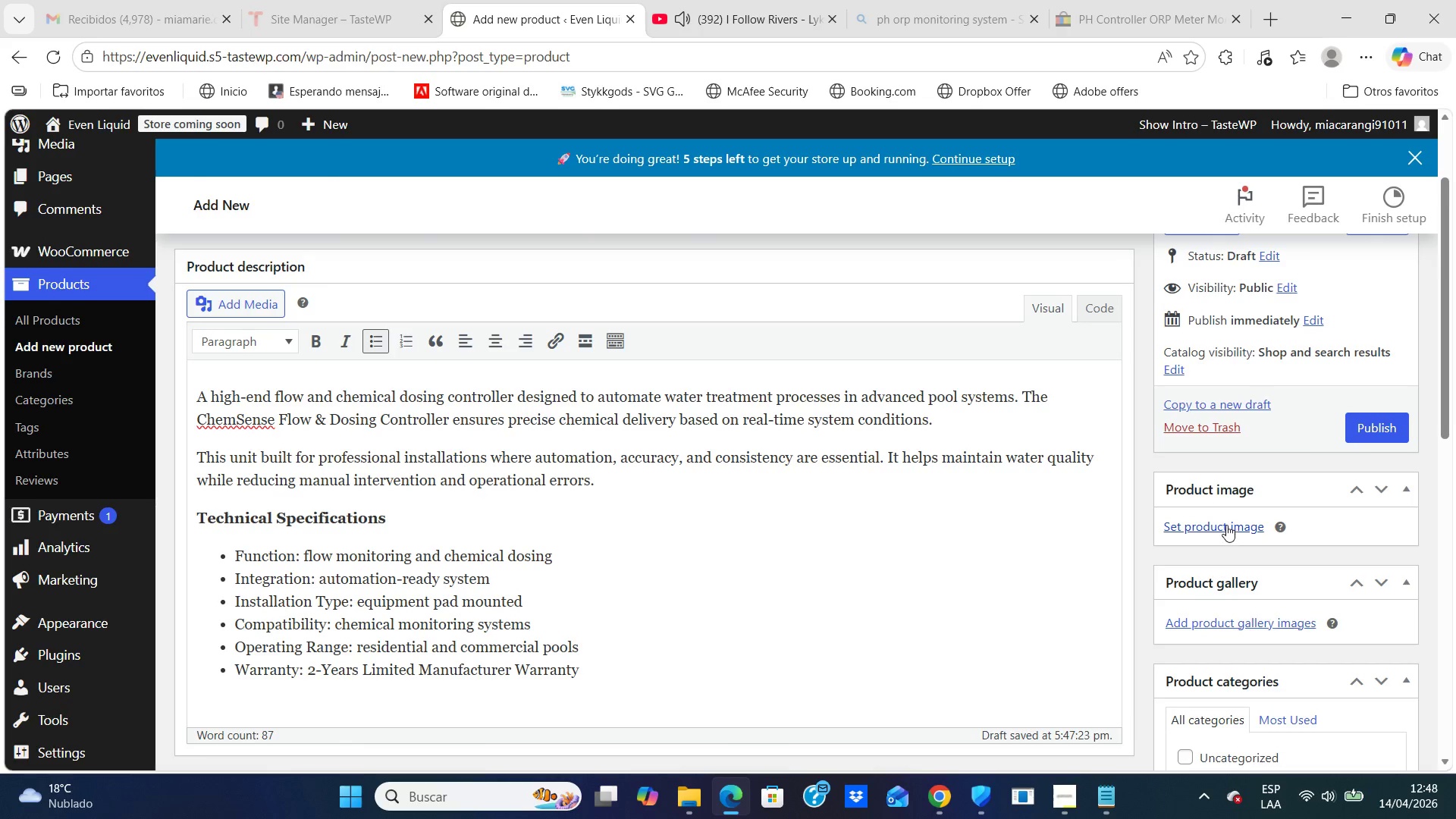 
left_click([1226, 525])
 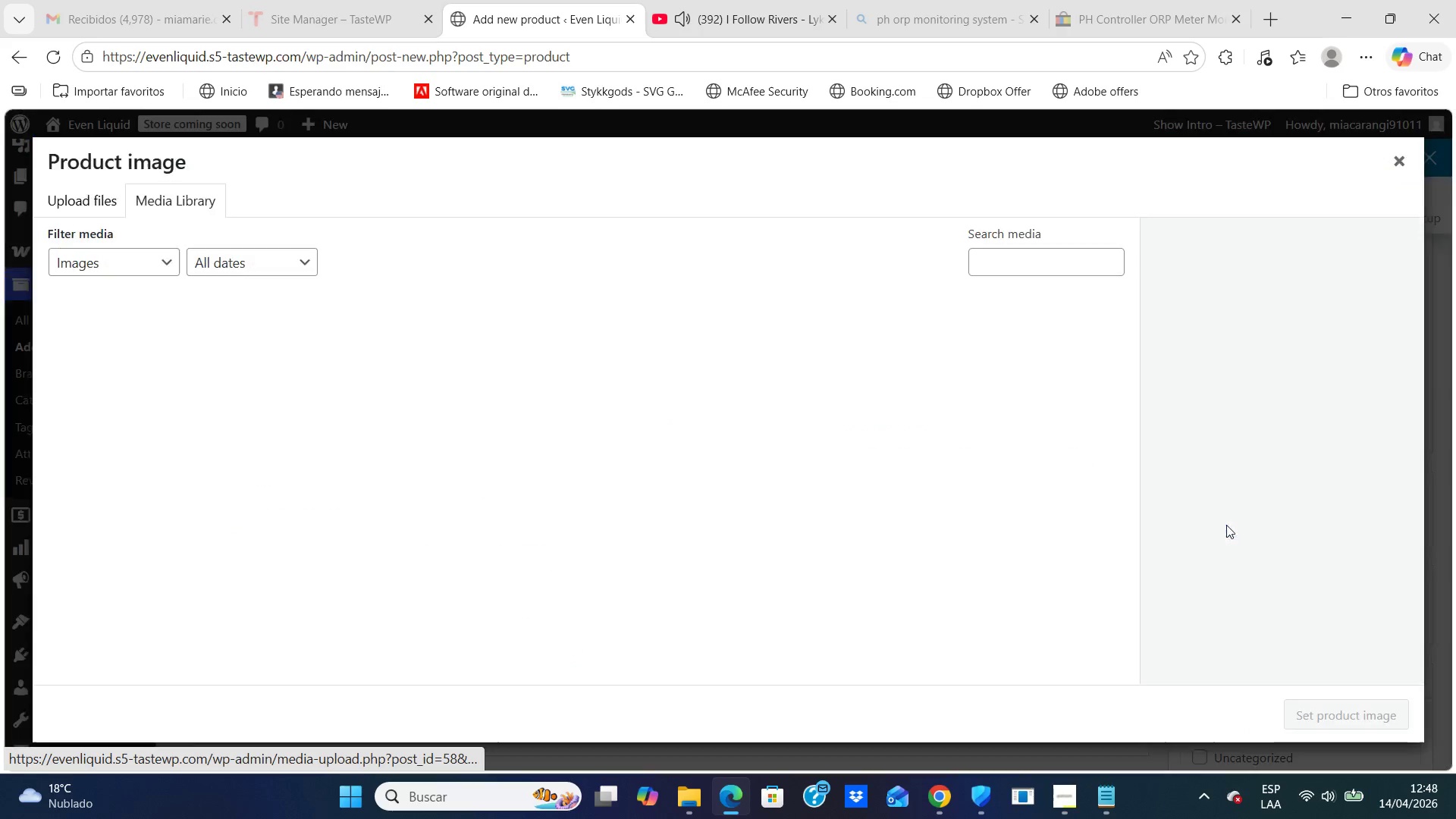 
mouse_move([1448, 242])
 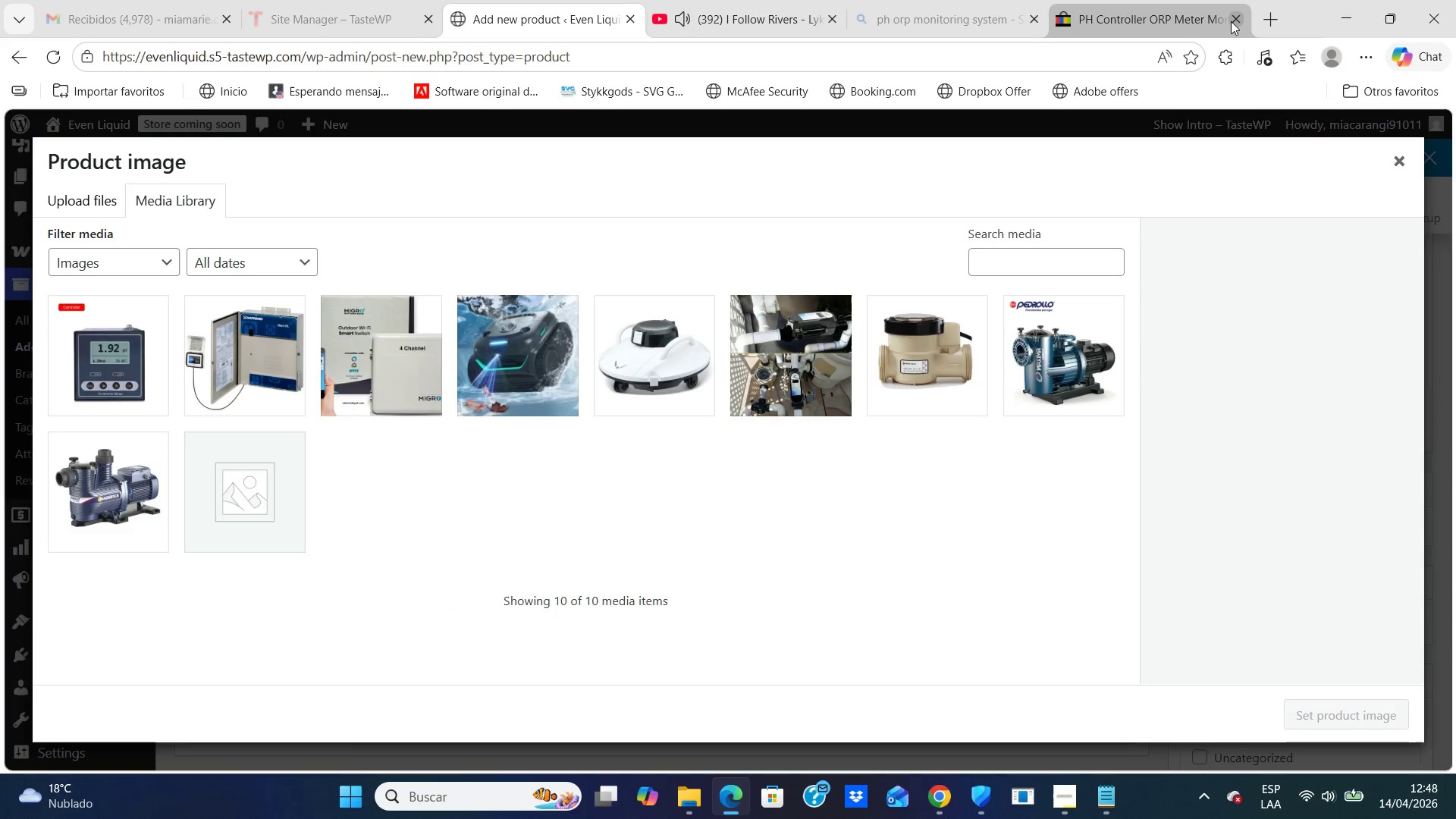 
left_click([1235, 17])
 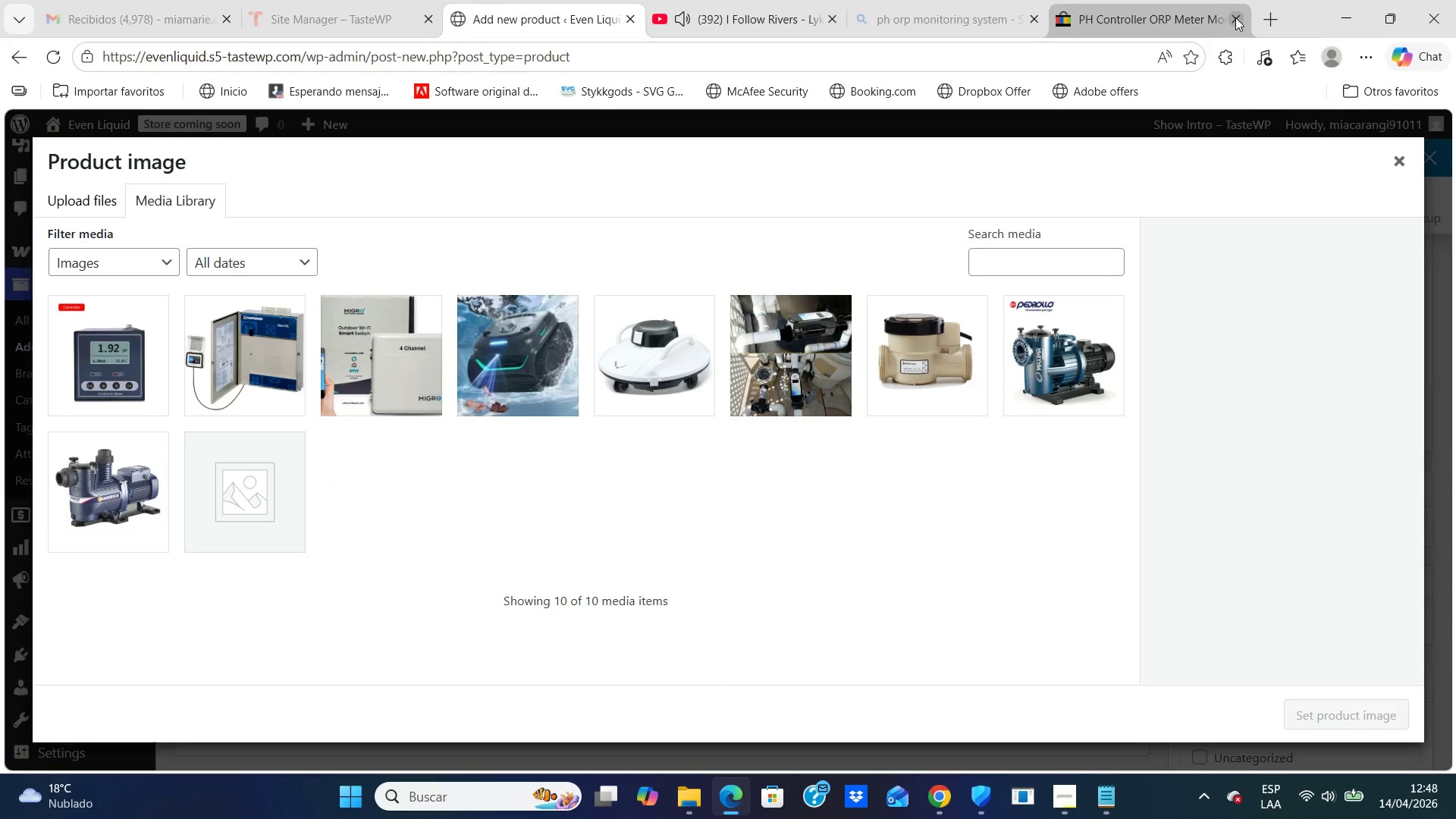 
left_click([1235, 17])
 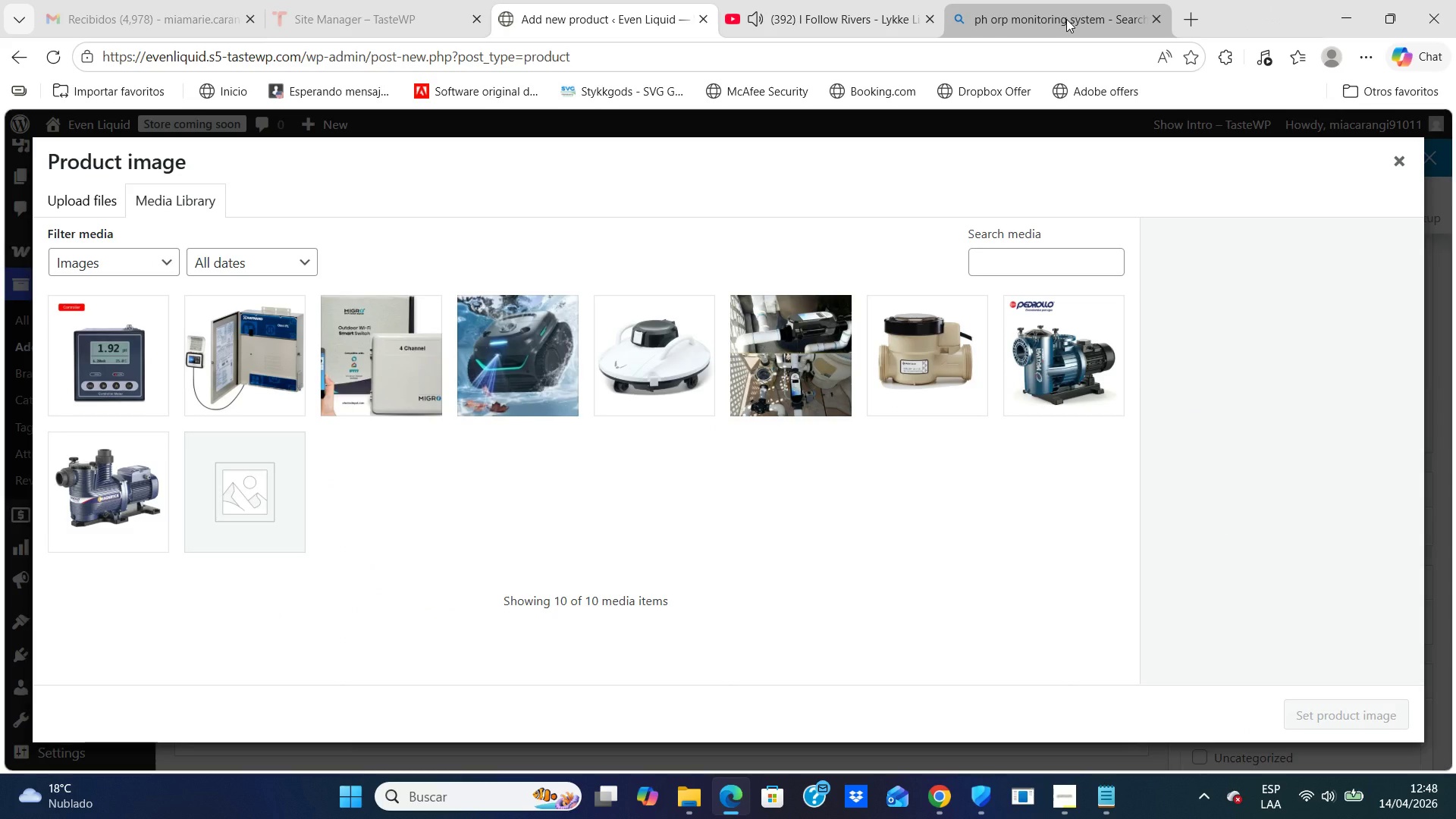 
left_click([1066, 19])
 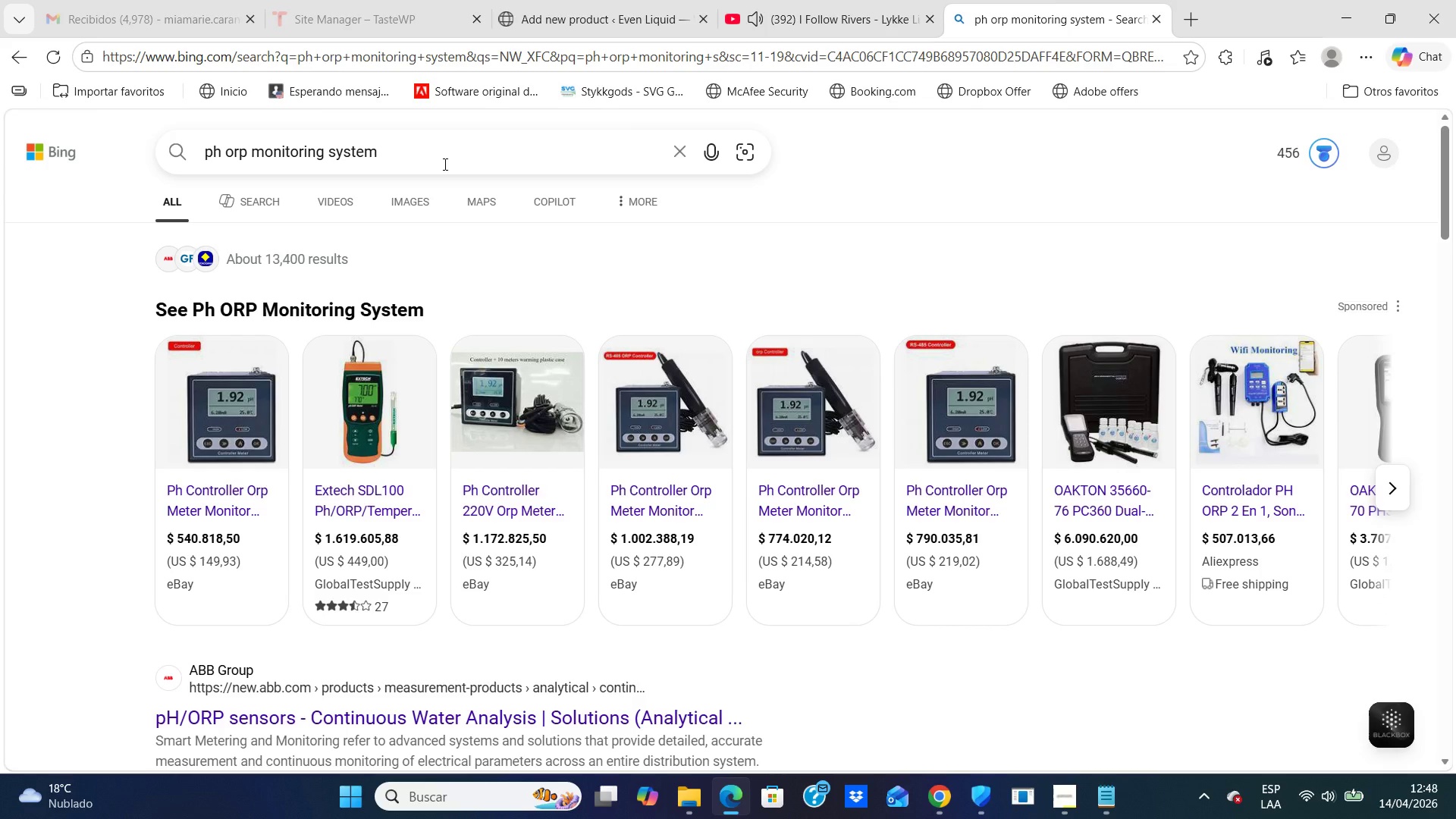 
left_click_drag(start_coordinate=[444, 164], to_coordinate=[74, 149])
 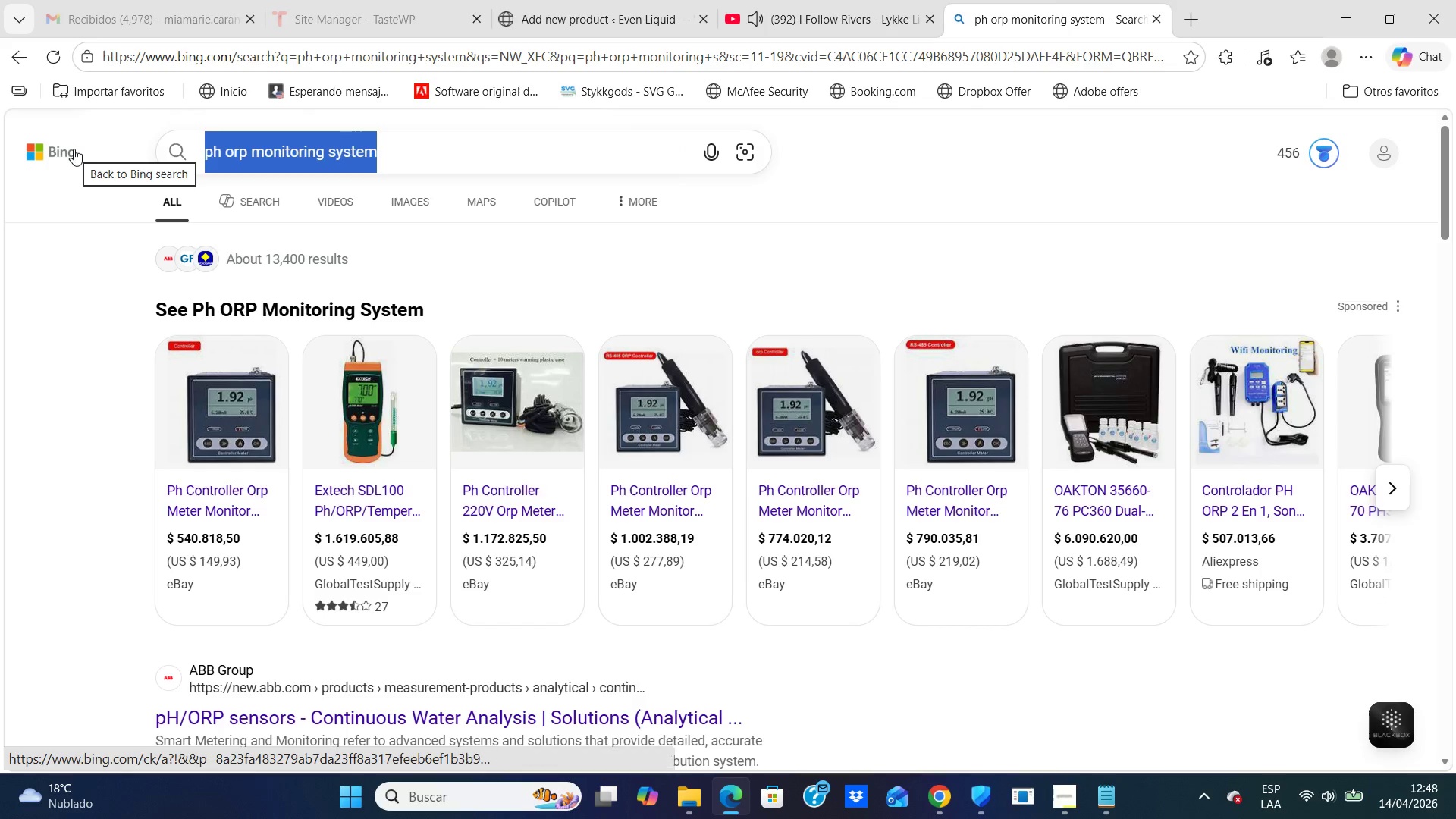 
key(Backspace)
 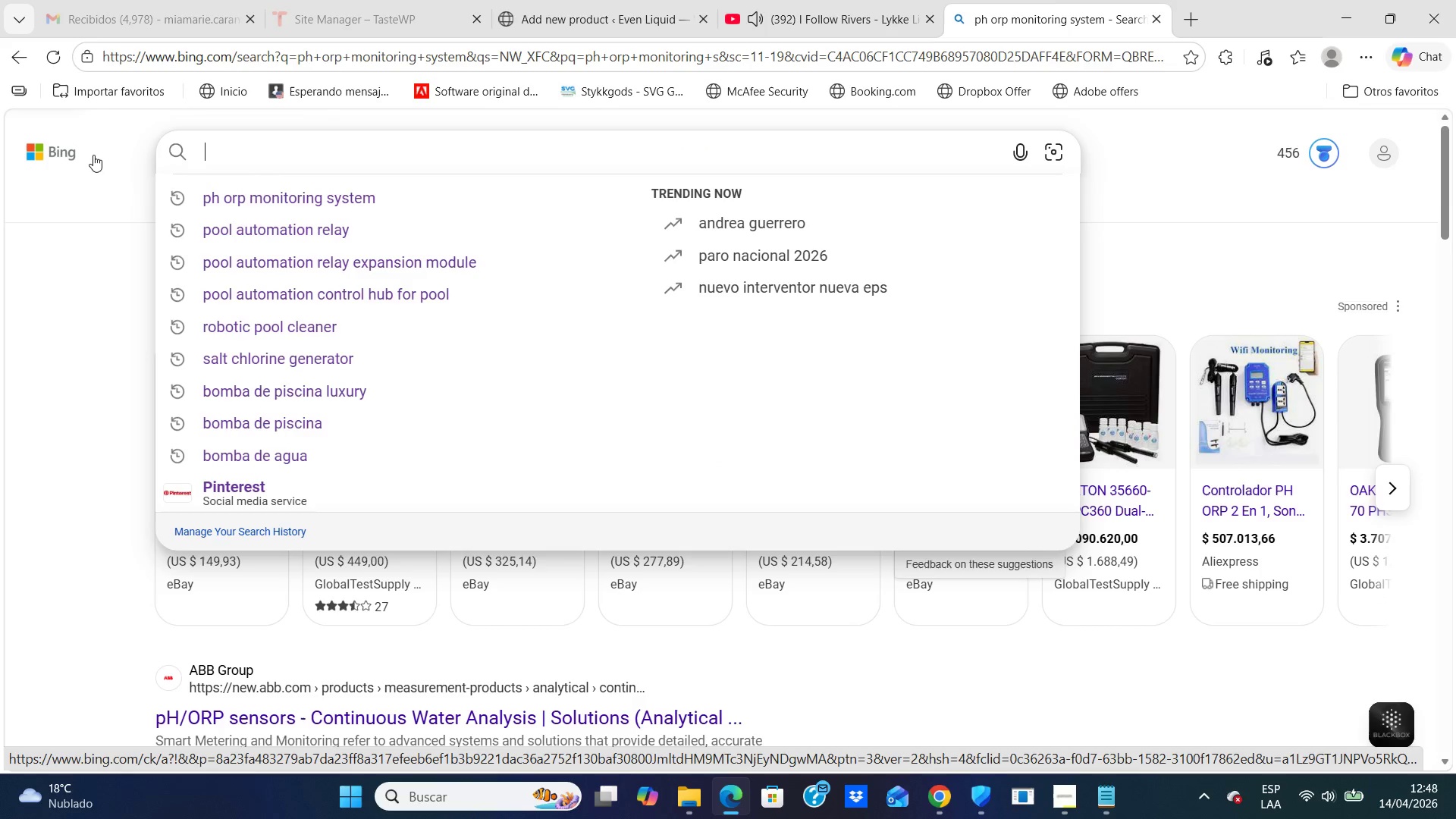 
type(pool chemcal dosing cotroller)
 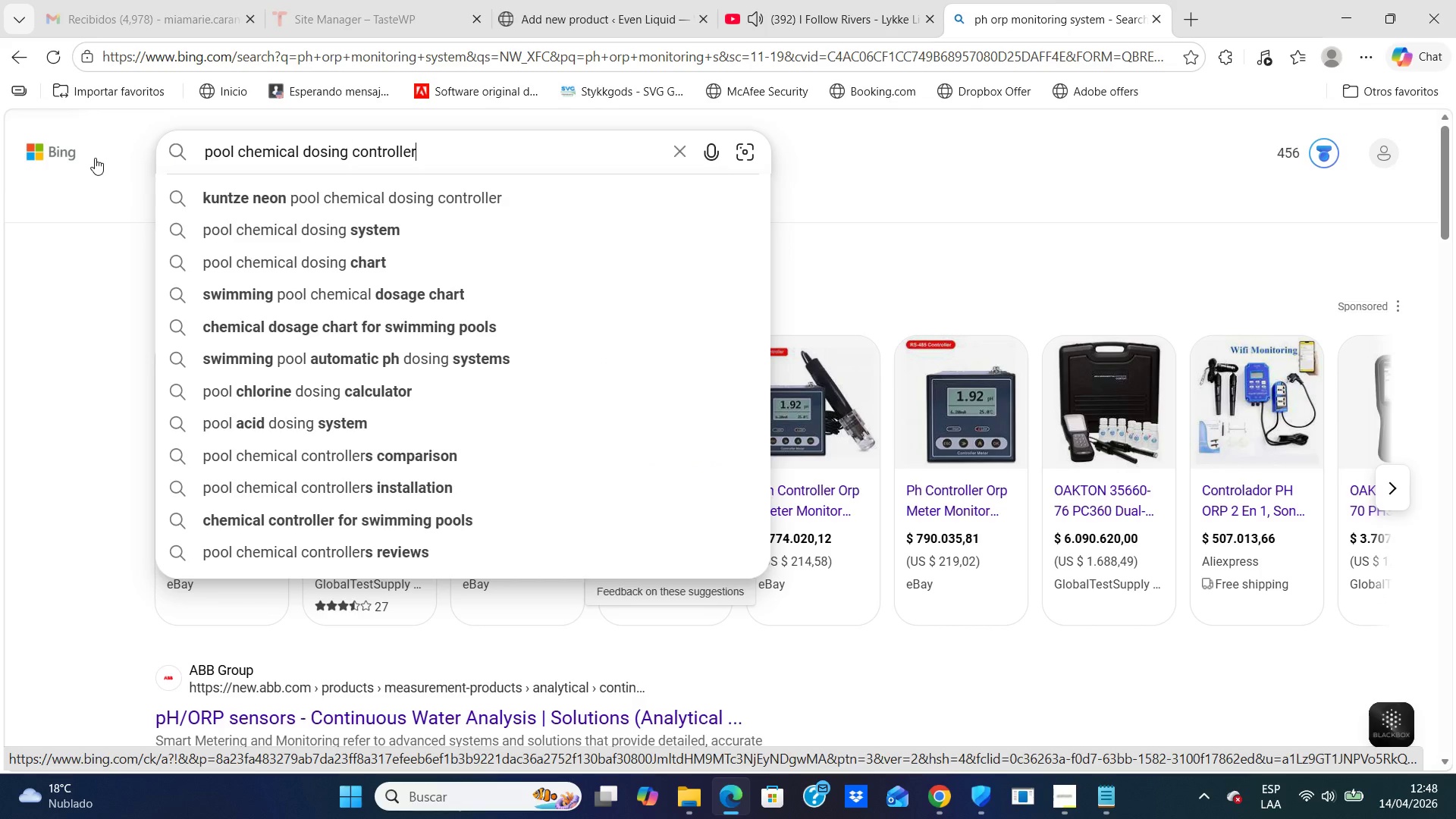 
key(Enter)
 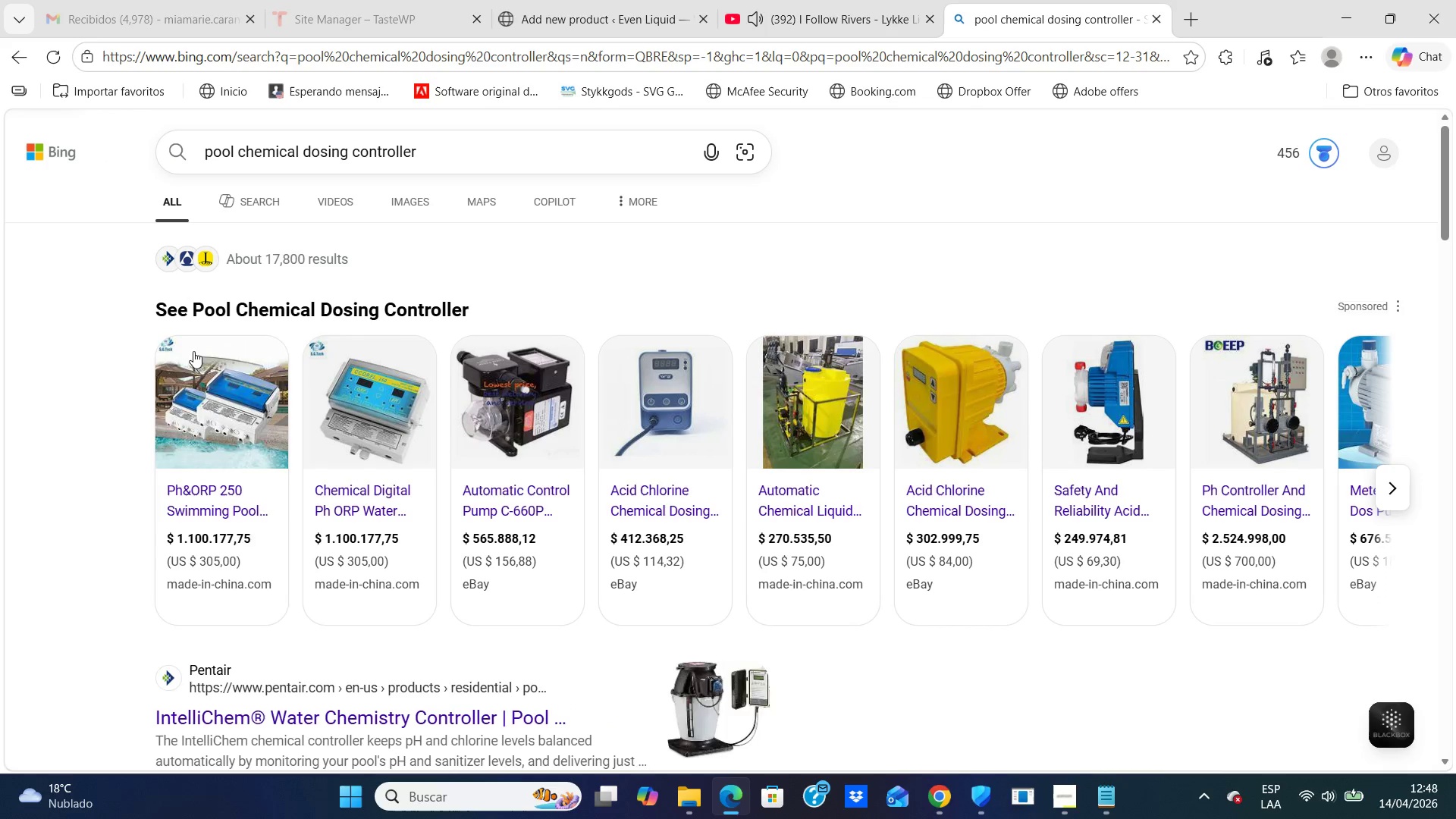 
wait(5.34)
 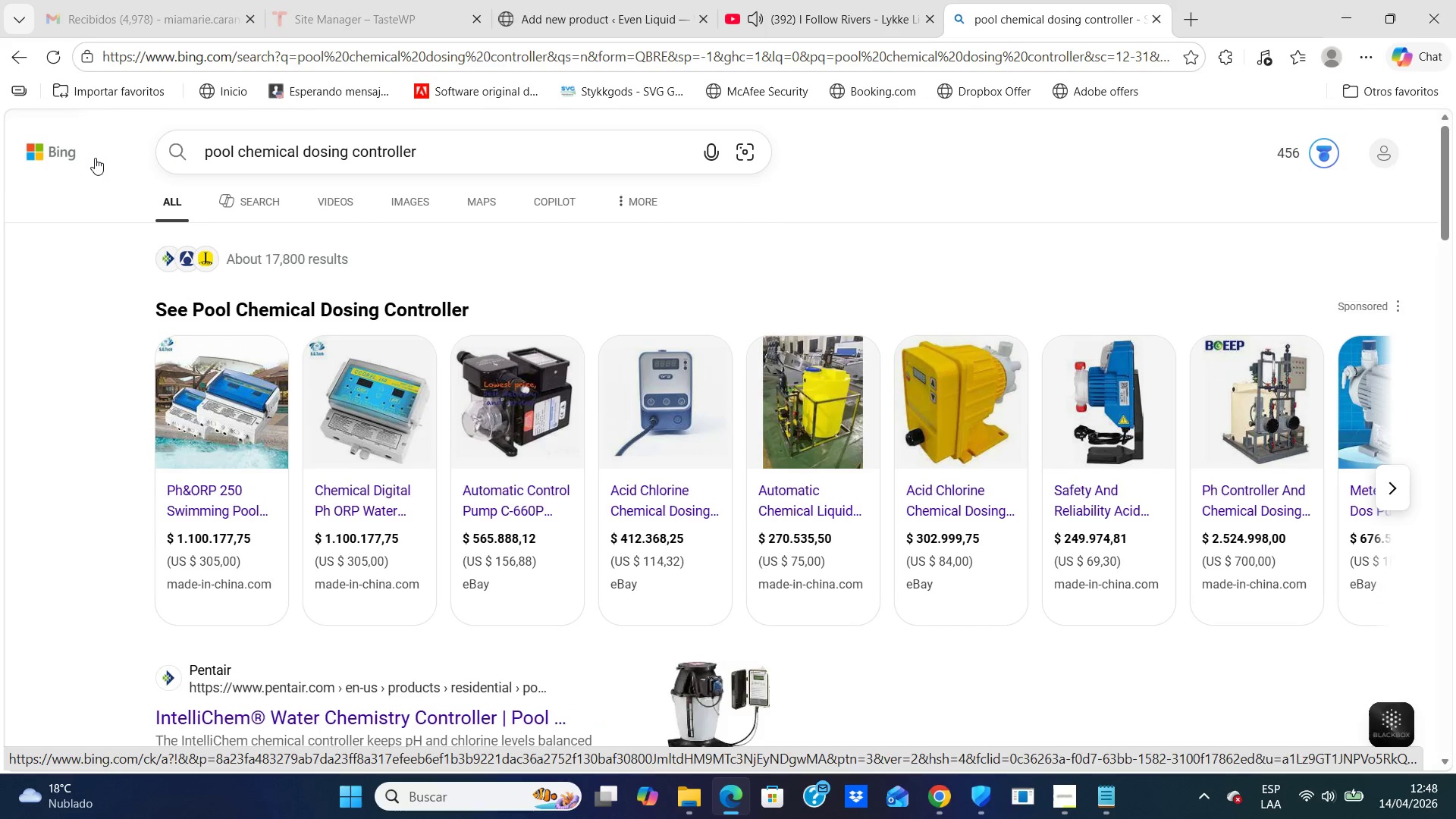 
left_click([210, 410])
 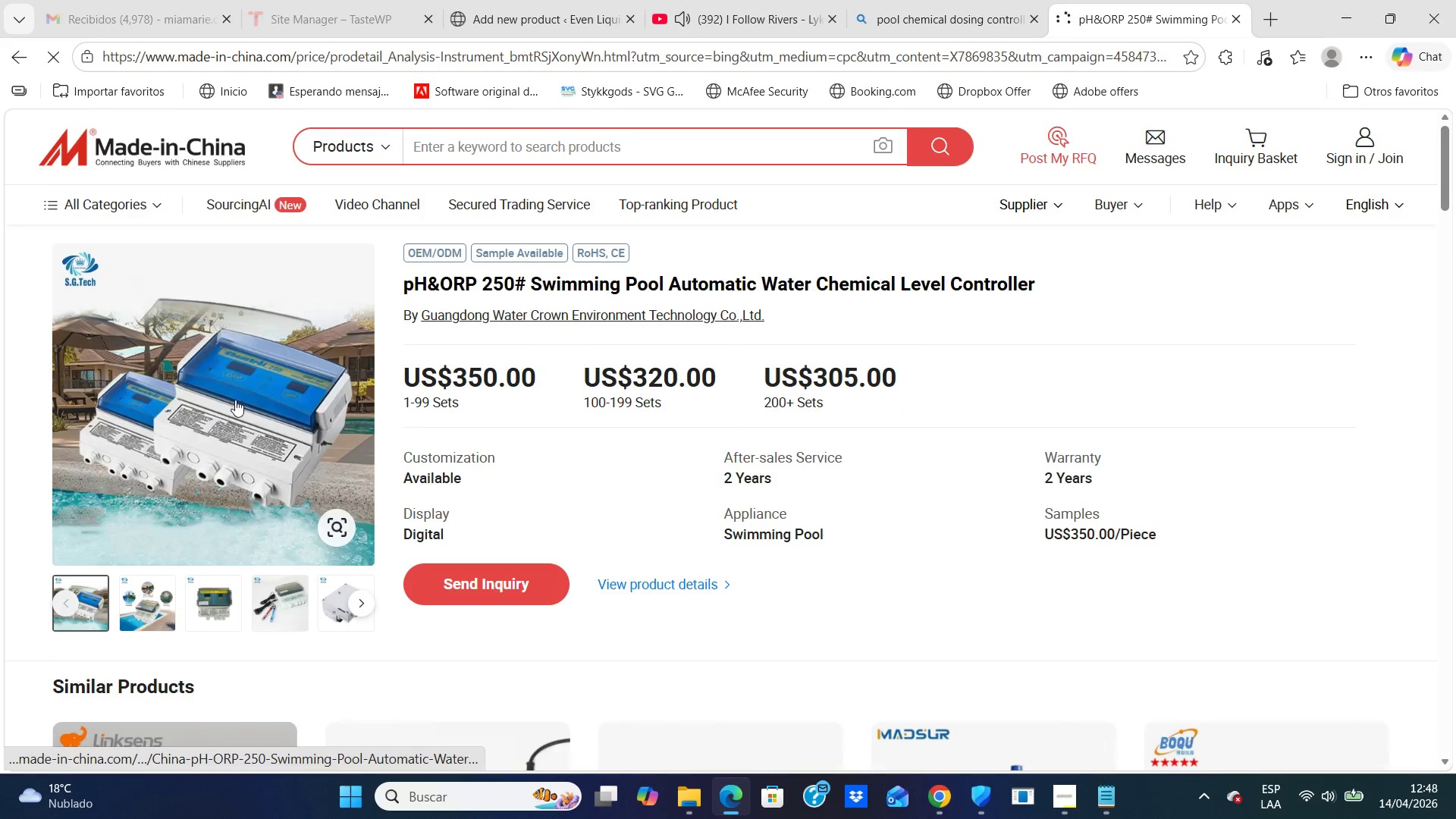 
mouse_move([218, 406])
 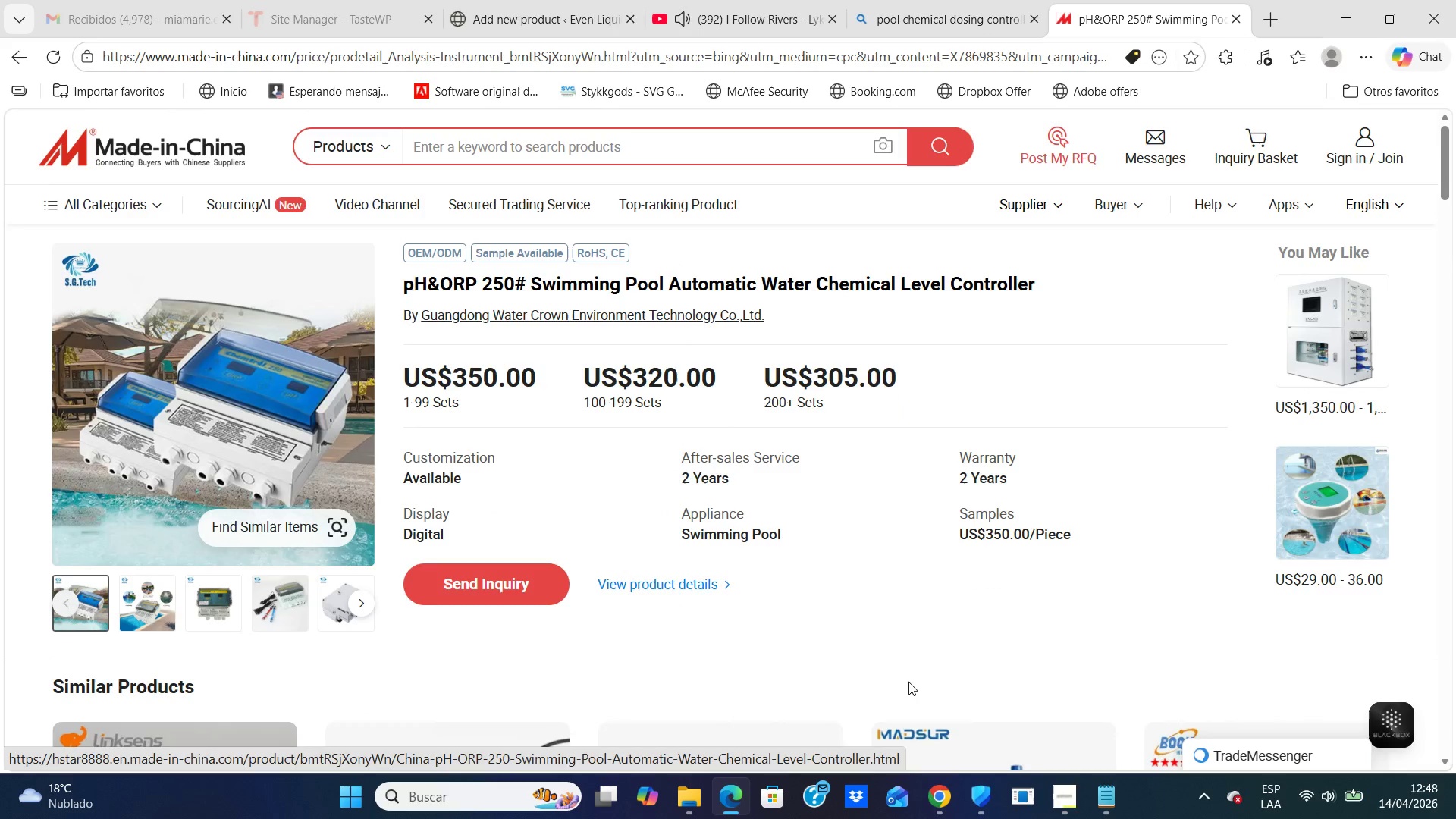 
left_click([908, 682])
 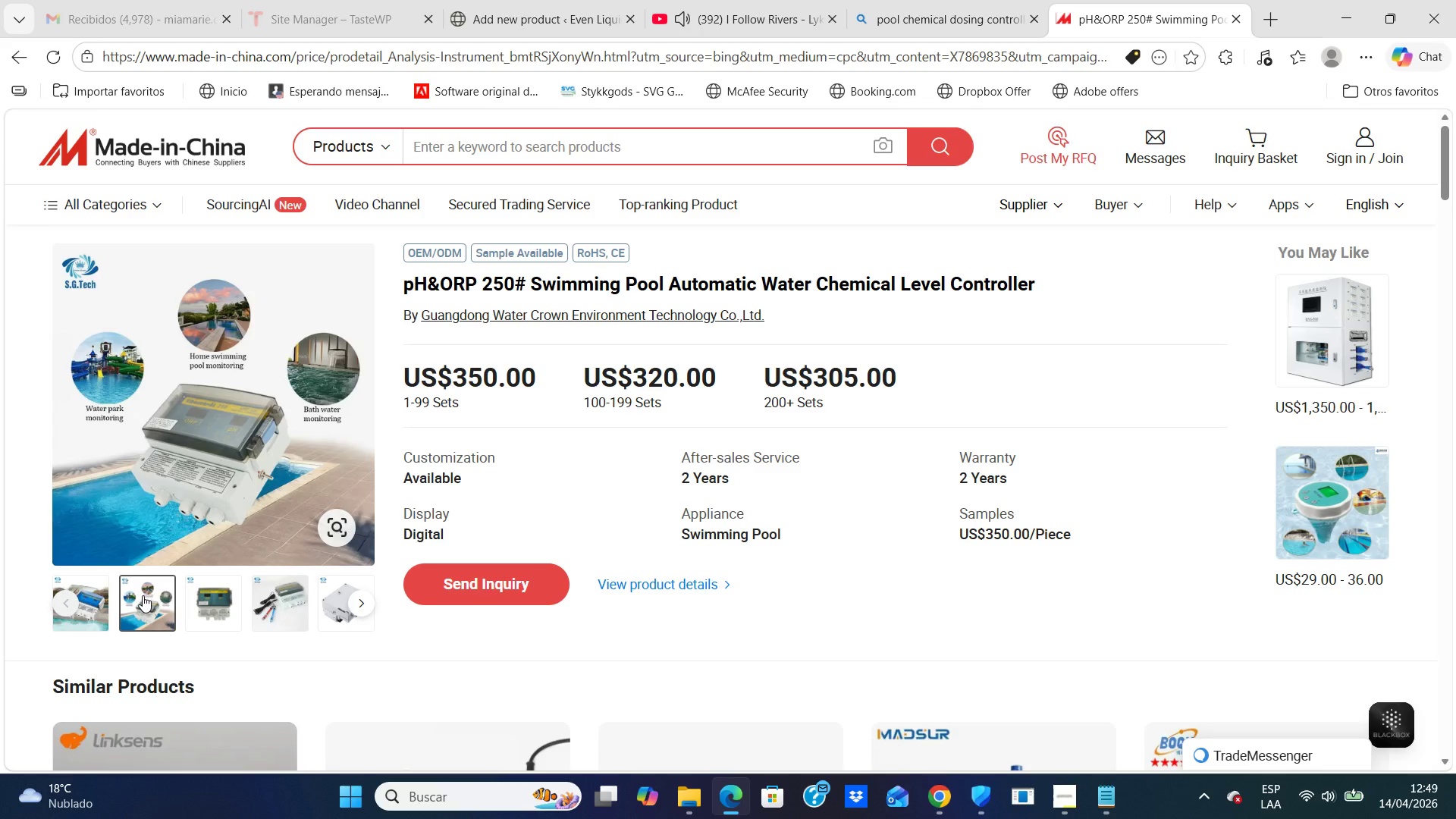 
wait(14.56)
 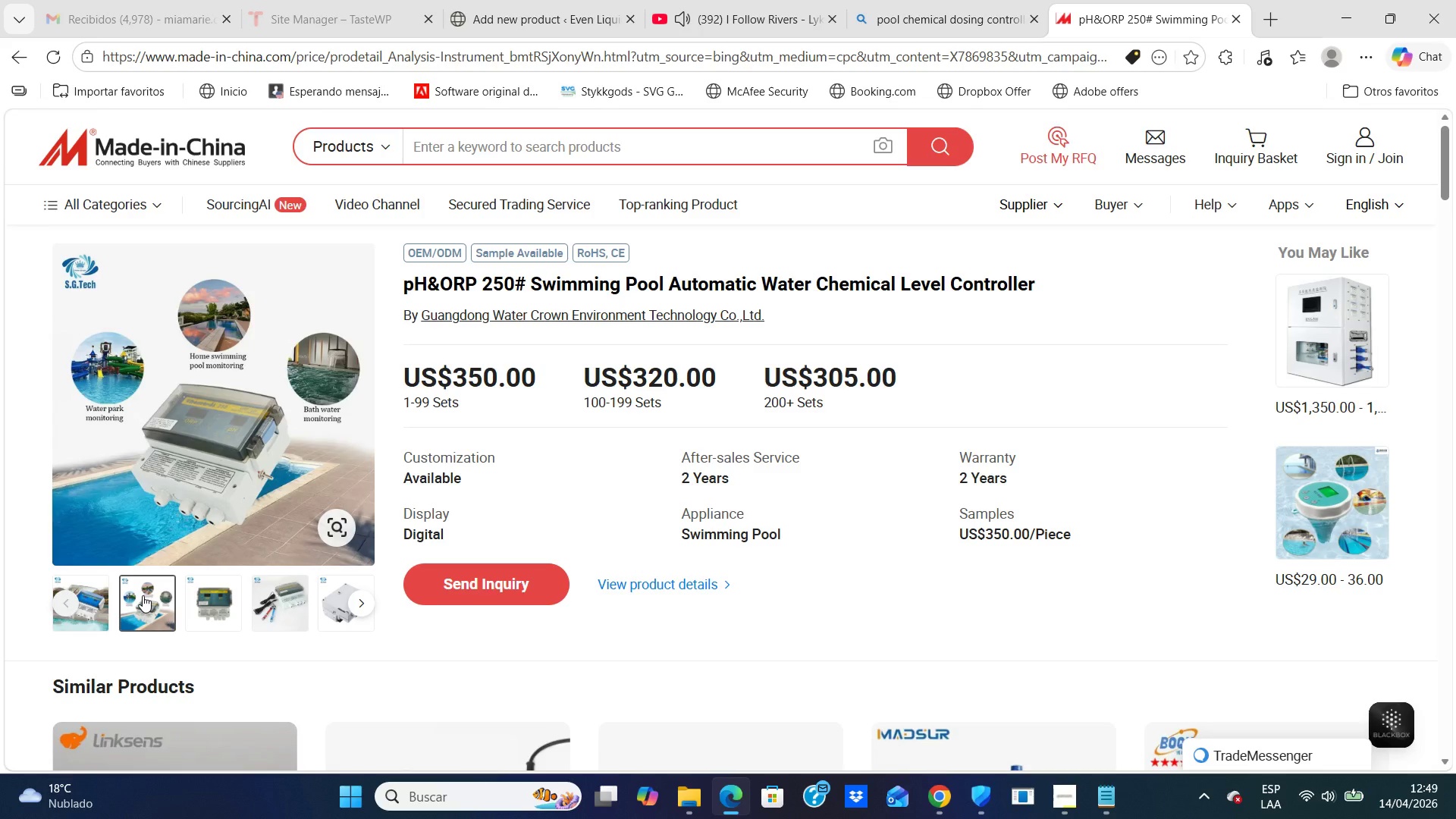 
left_click([202, 428])
 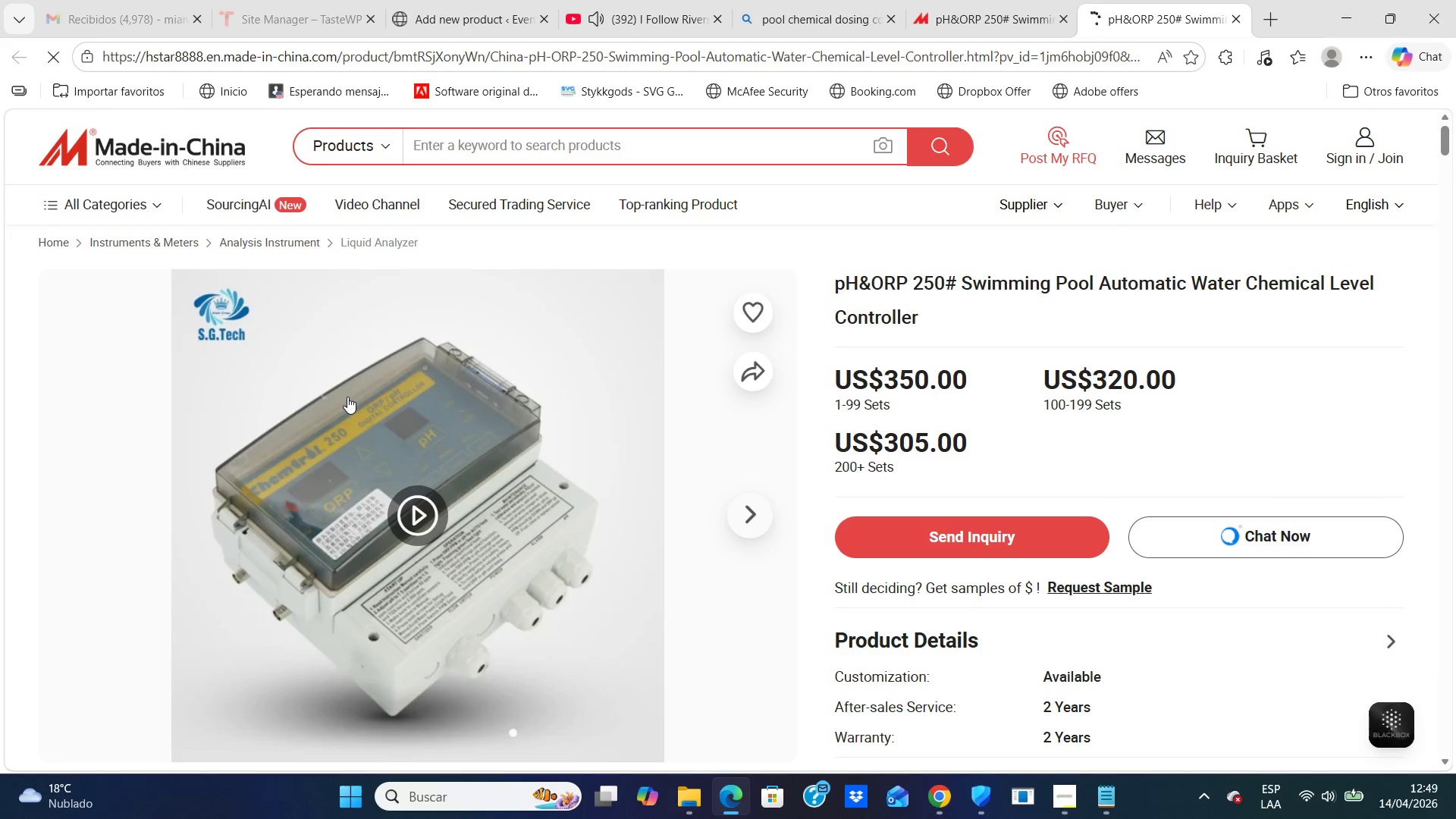 
right_click([347, 397])
 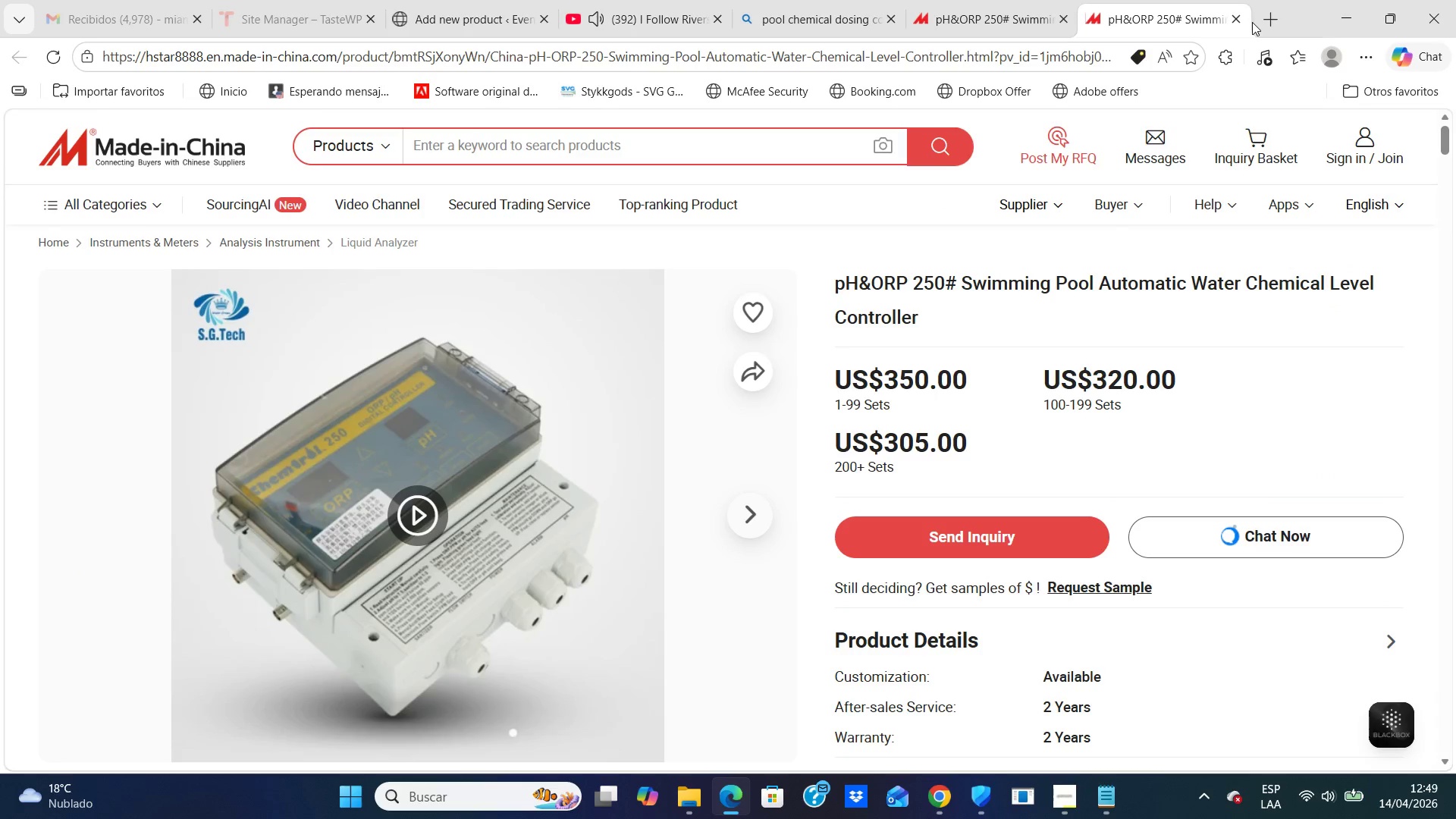 
left_click([1238, 17])
 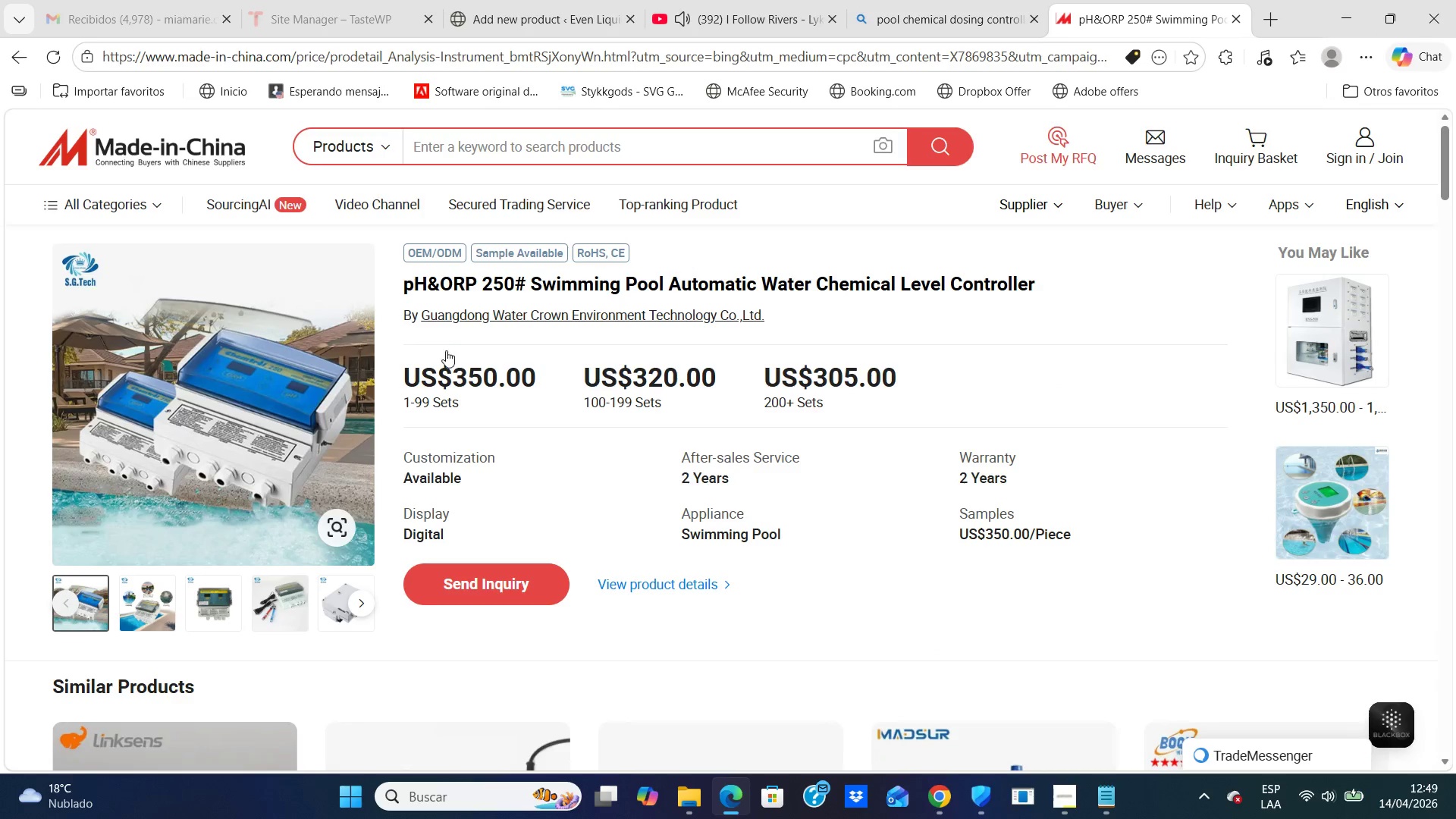 
left_click([156, 596])
 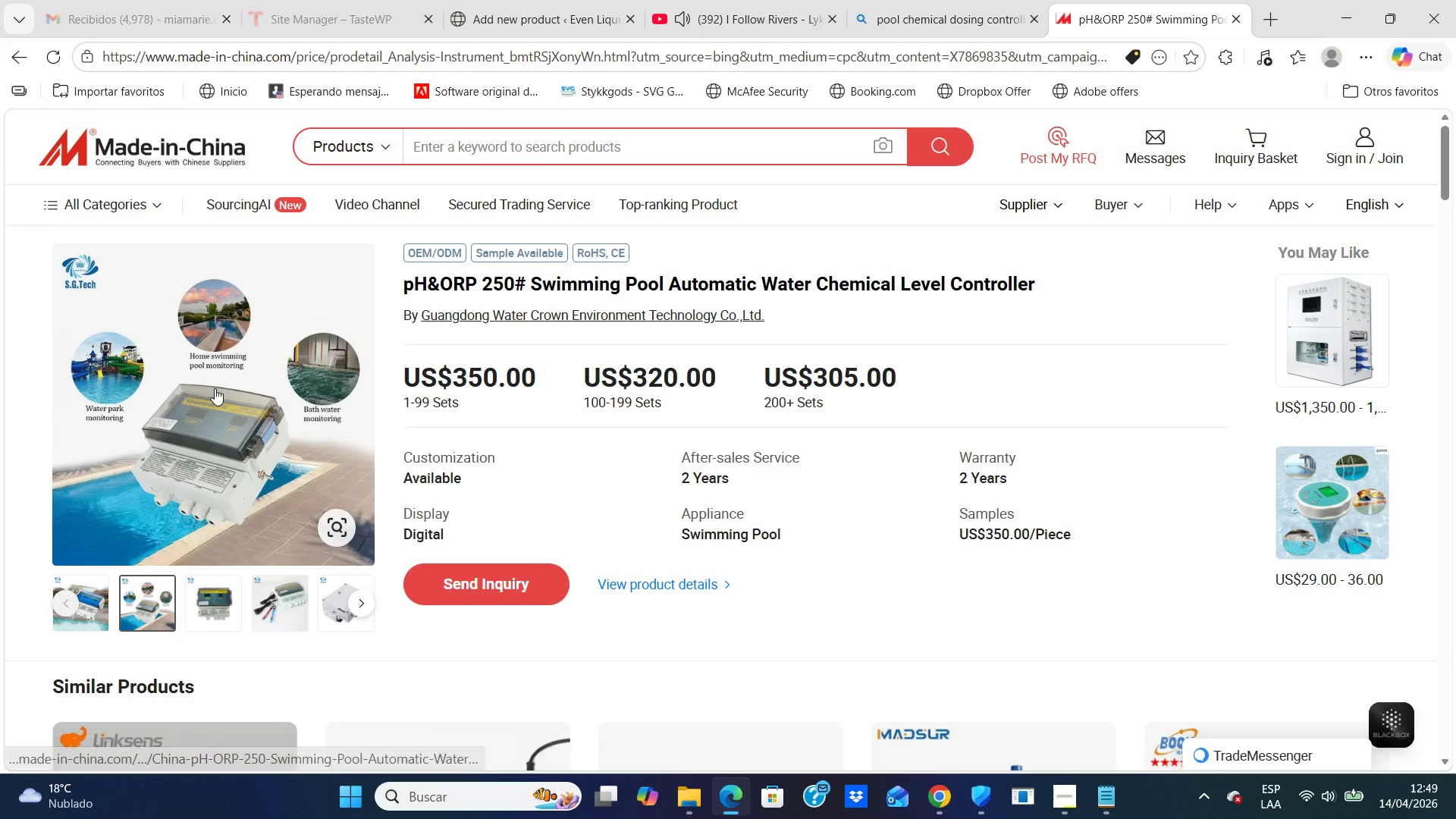 
right_click([215, 388])
 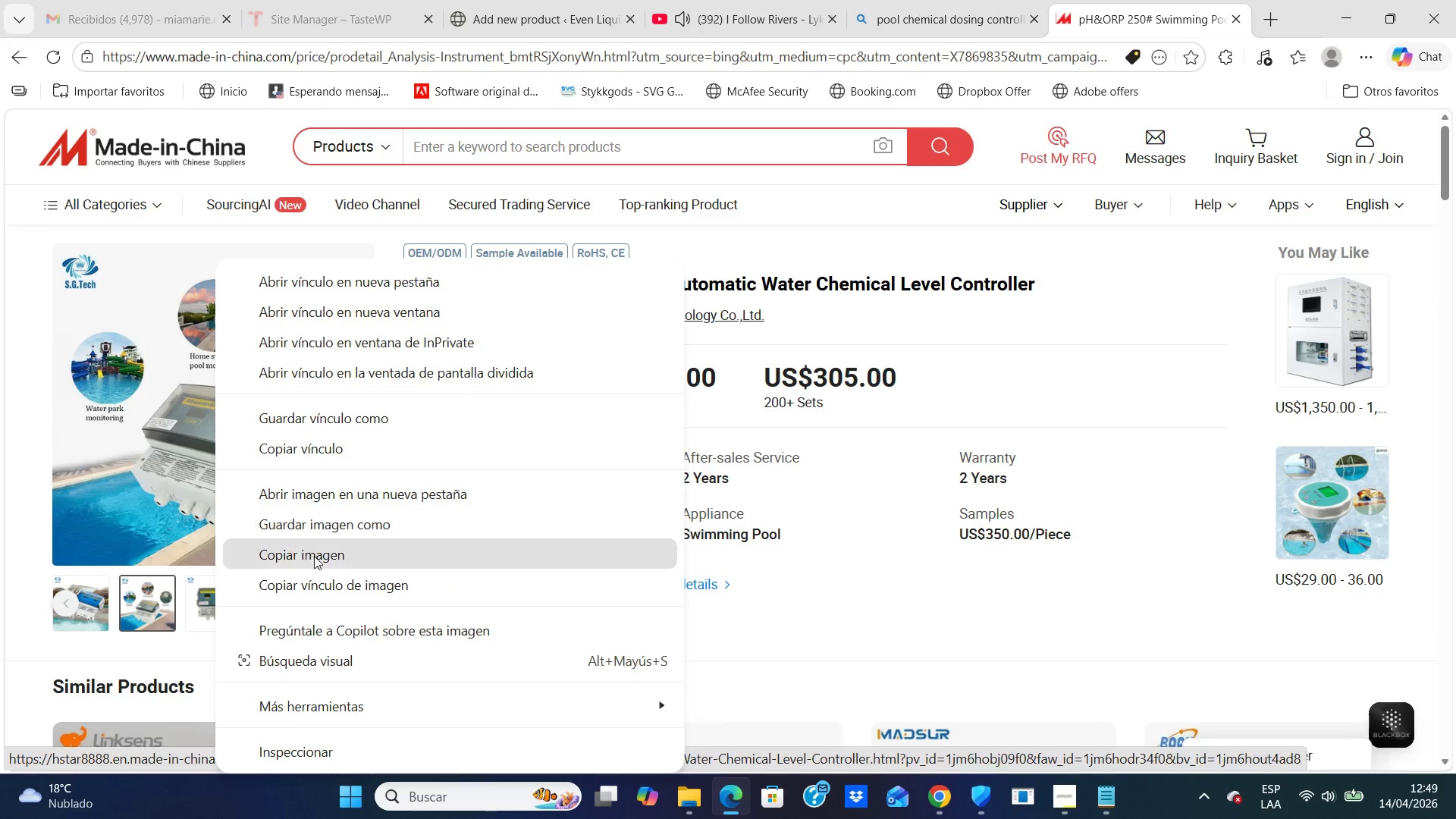 
left_click([347, 516])
 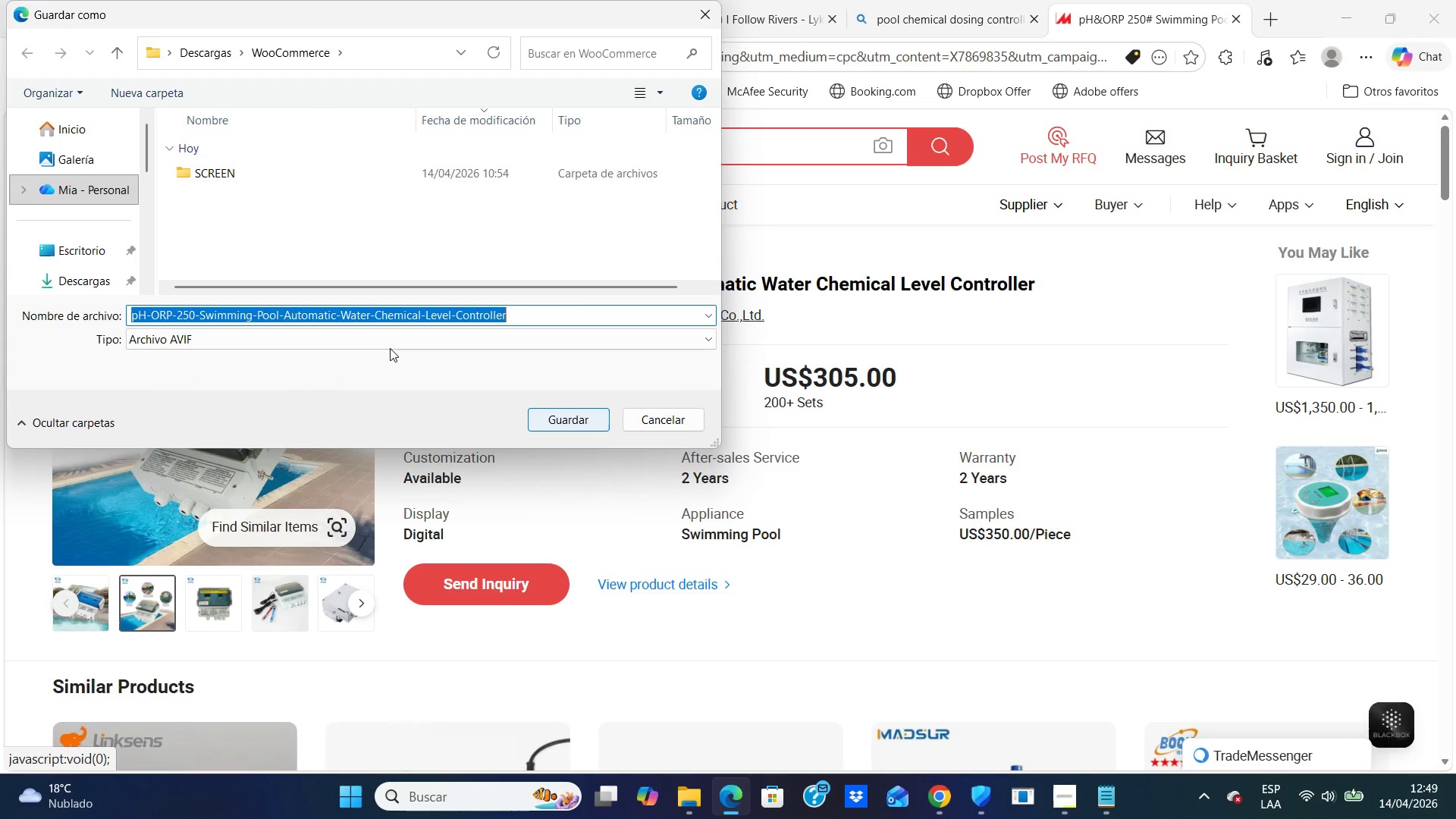 
double_click([93, 280])
 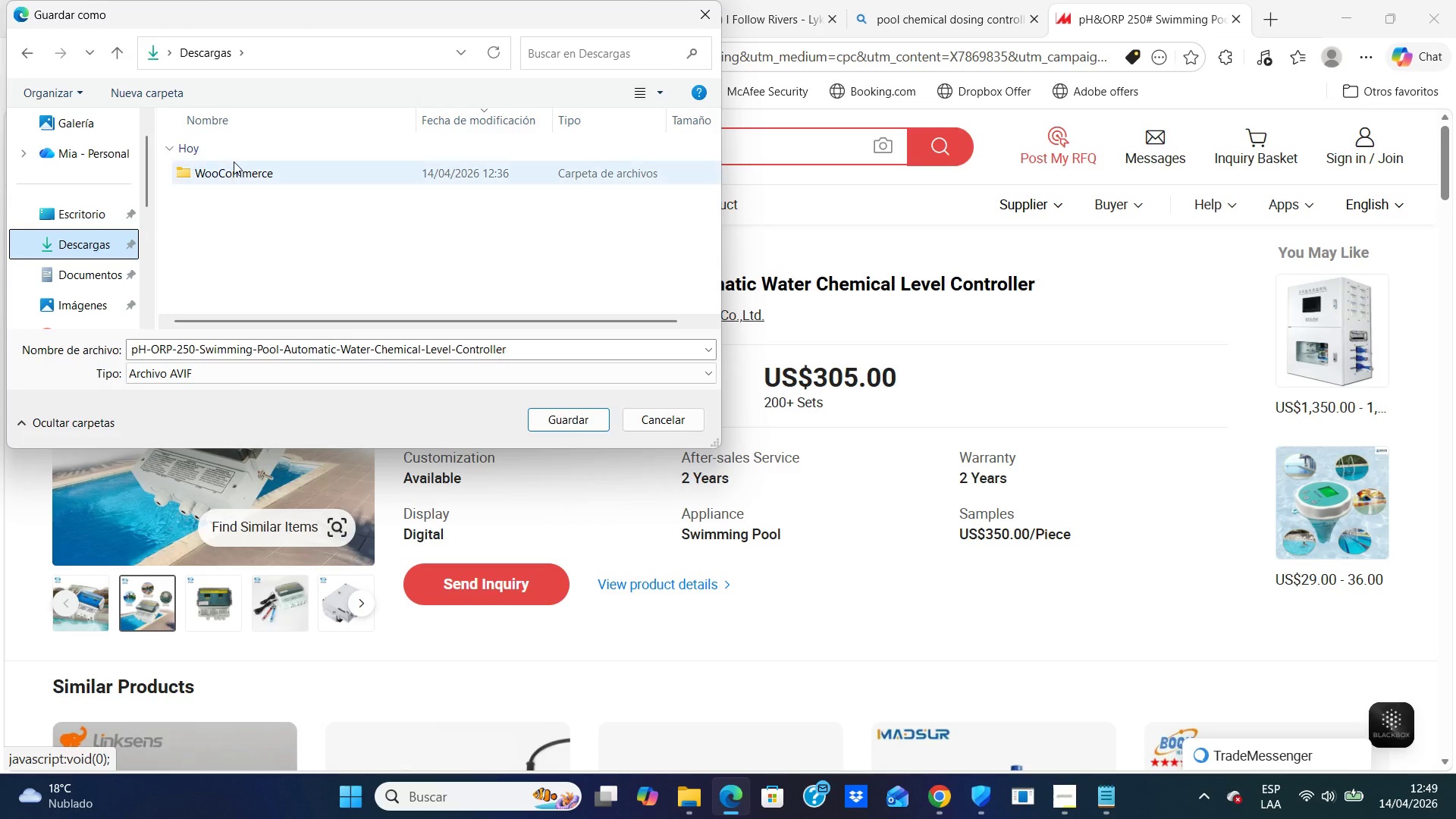 
double_click([234, 162])
 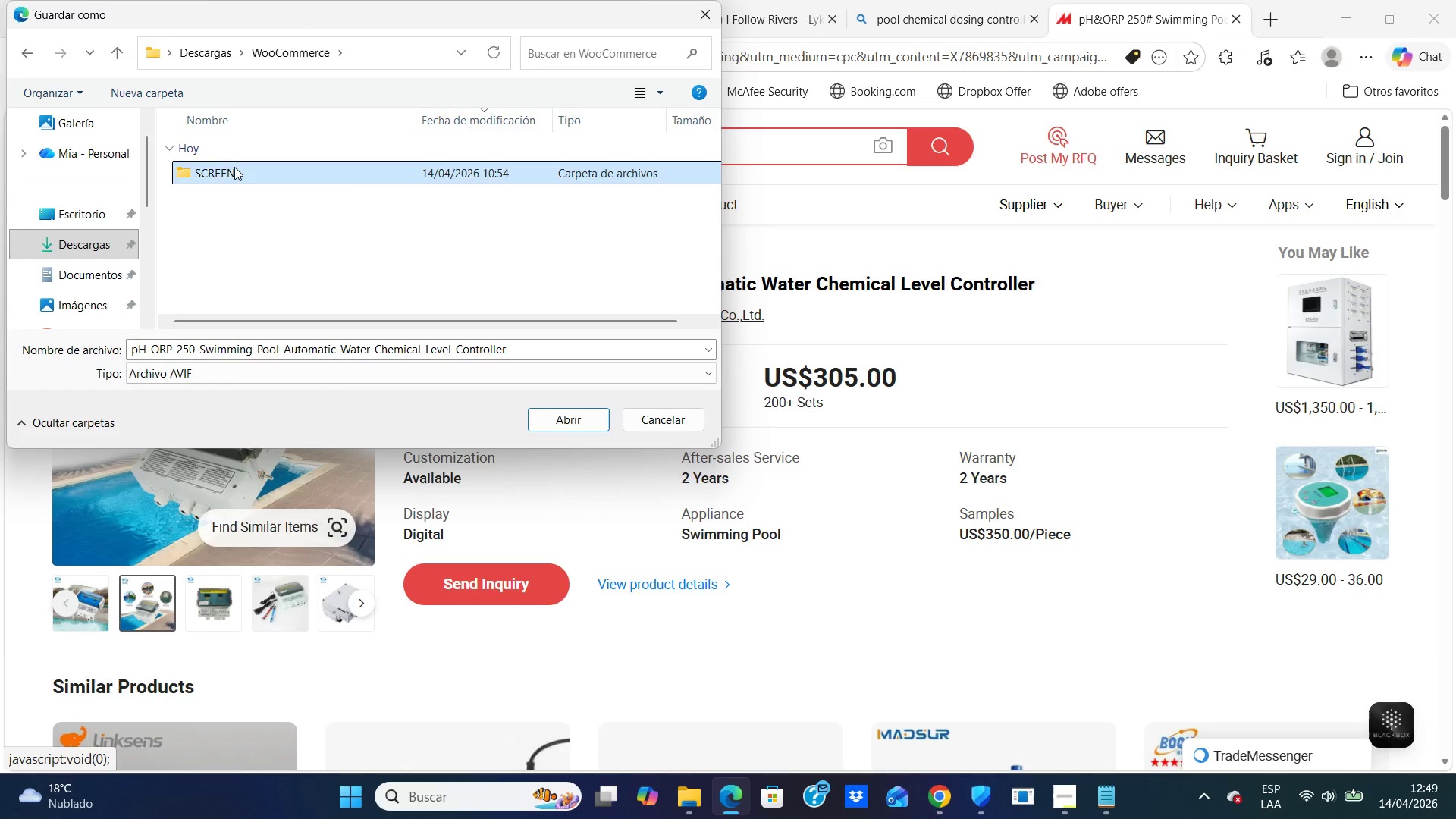 
double_click([234, 167])
 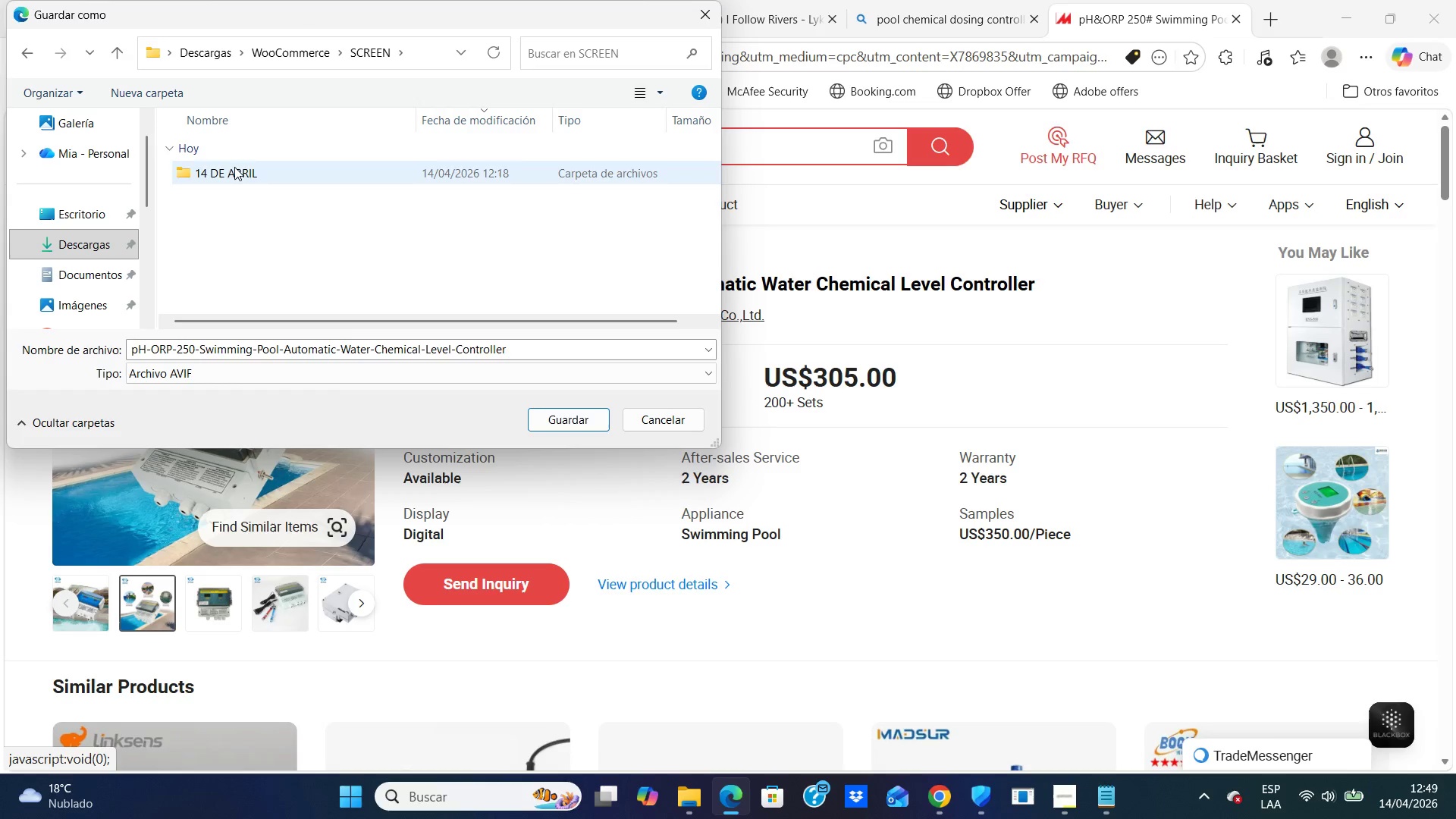 
right_click([234, 167])
 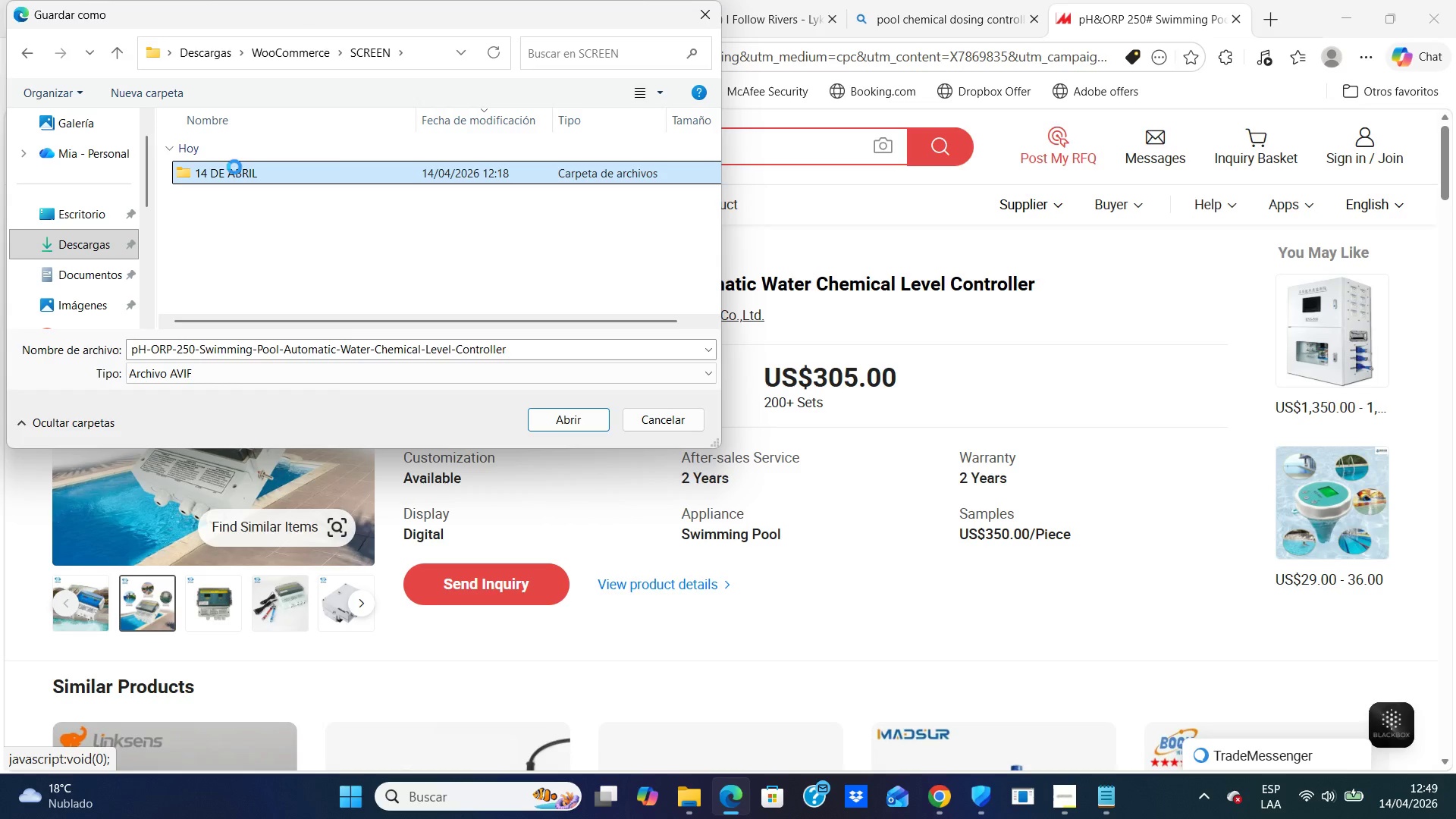 
left_click([234, 167])
 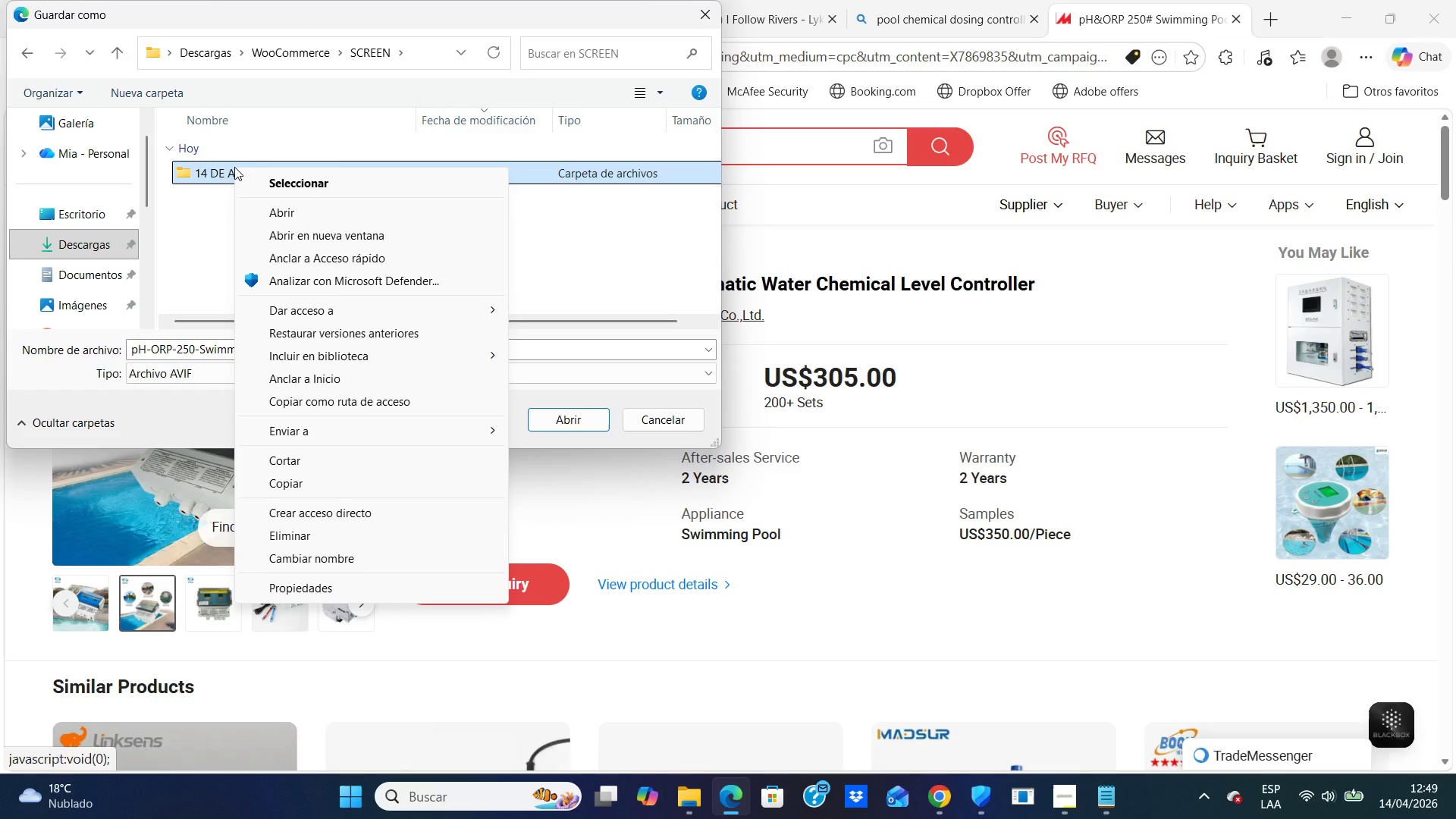 
double_click([234, 167])
 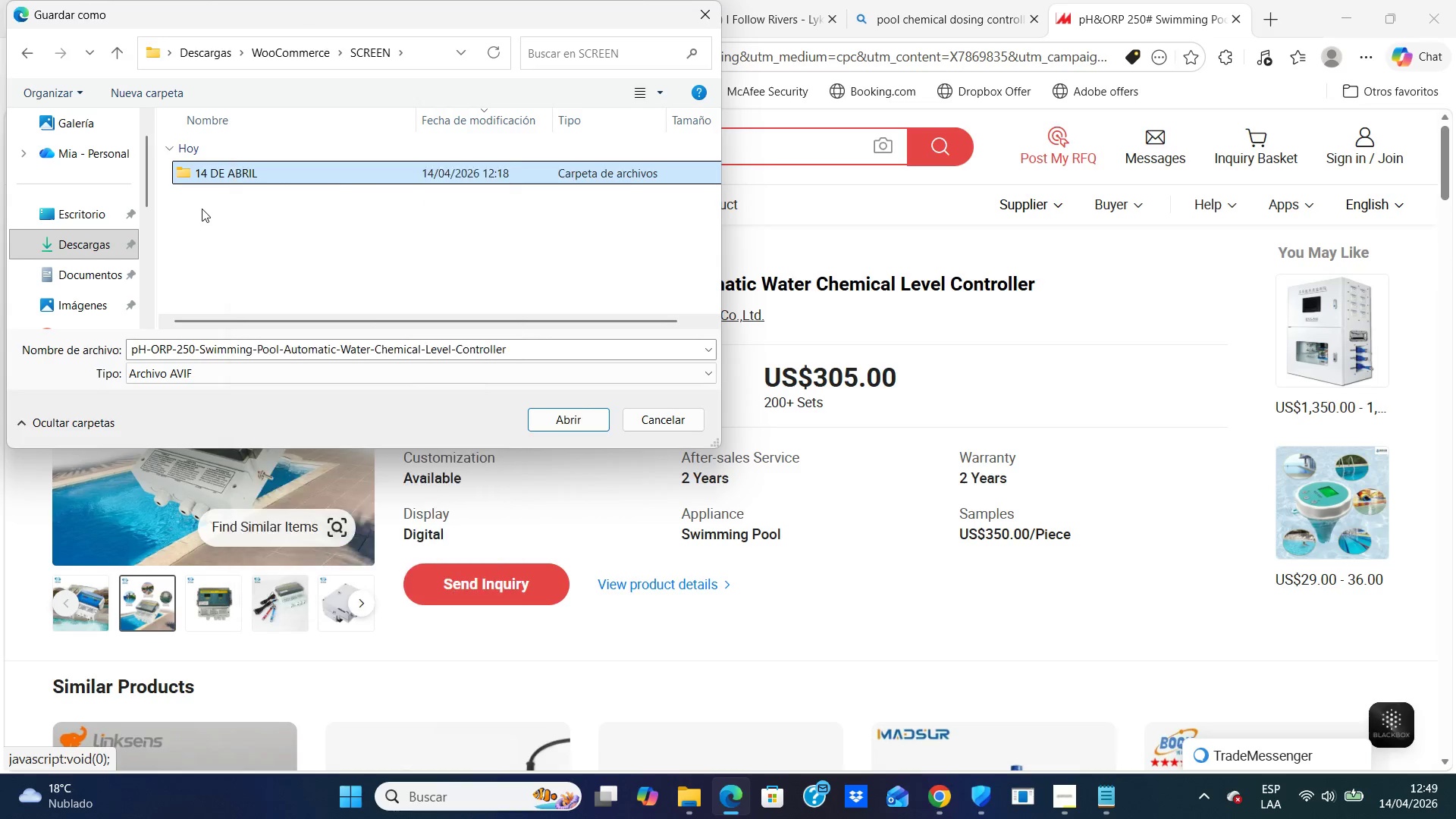 
left_click([202, 209])
 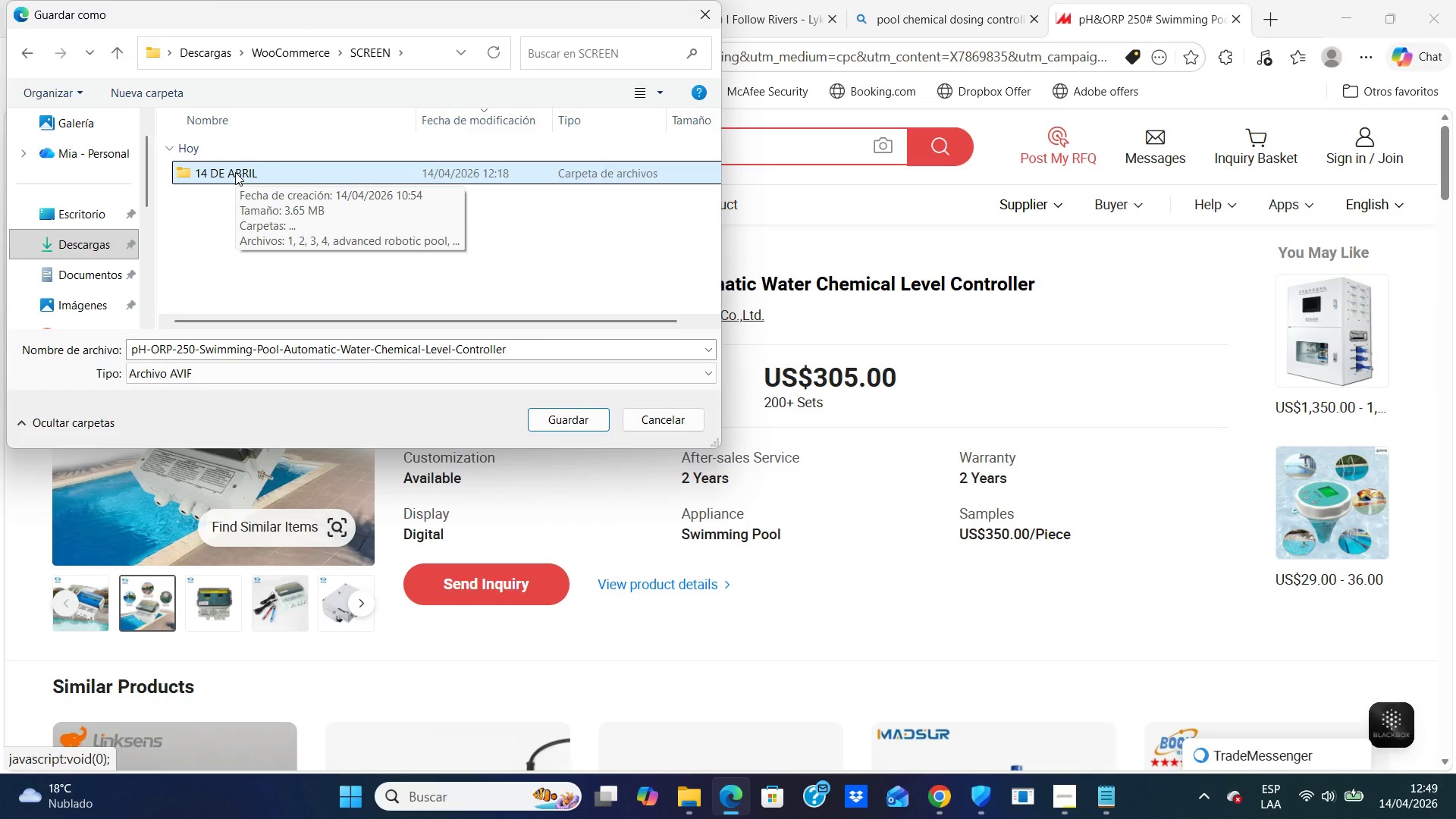 
double_click([235, 172])
 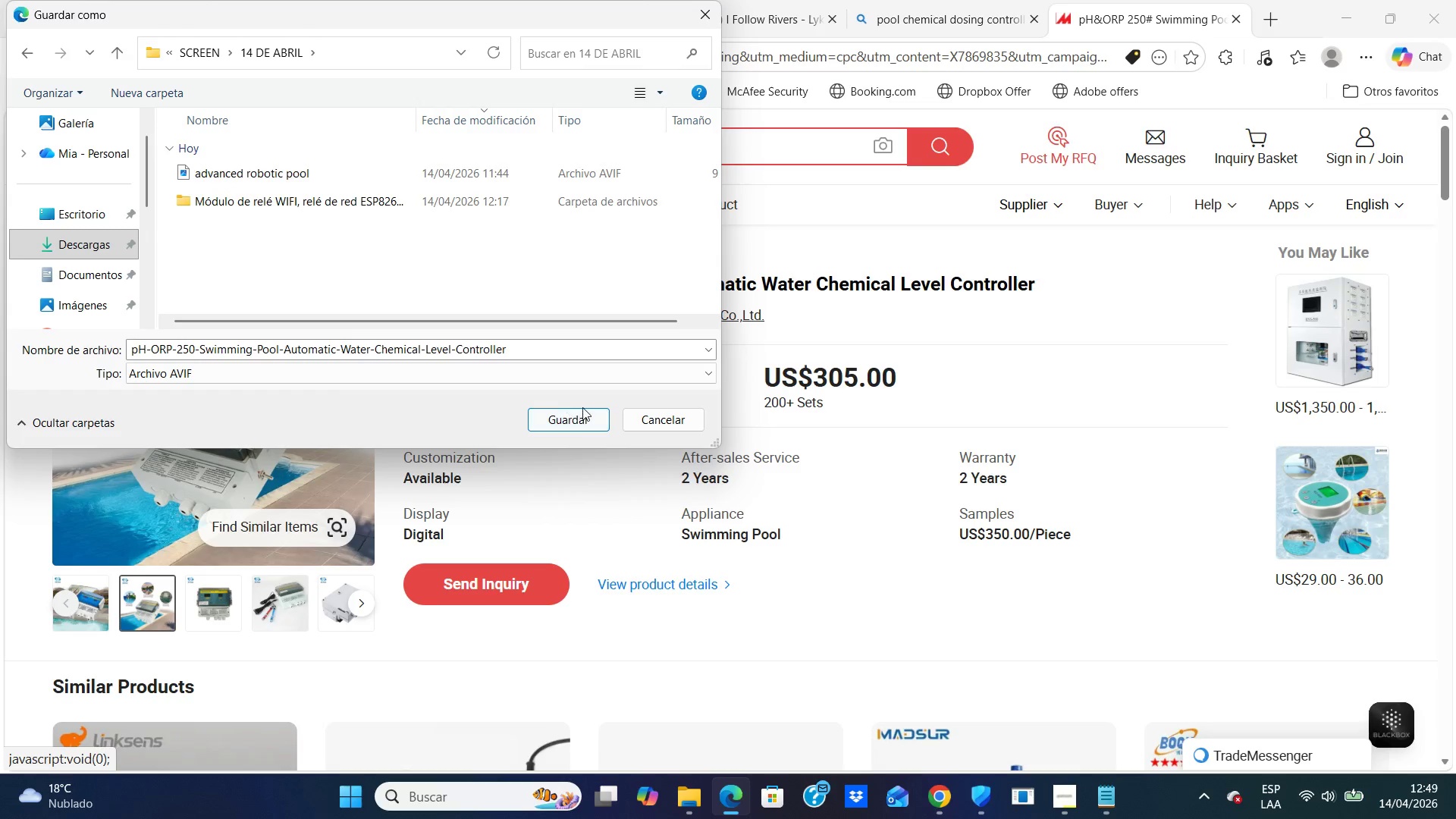 
left_click([584, 407])
 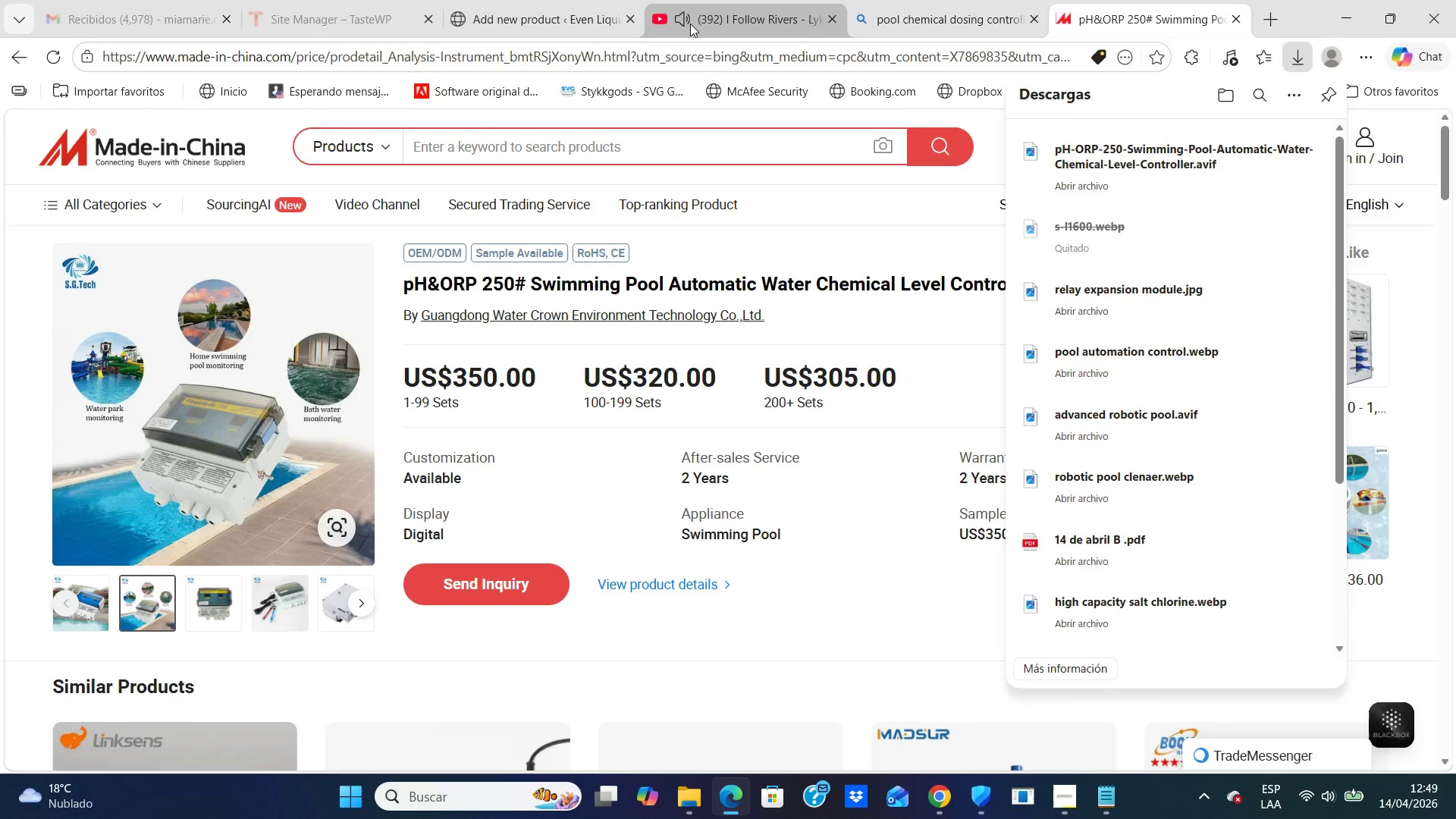 
left_click([527, 13])
 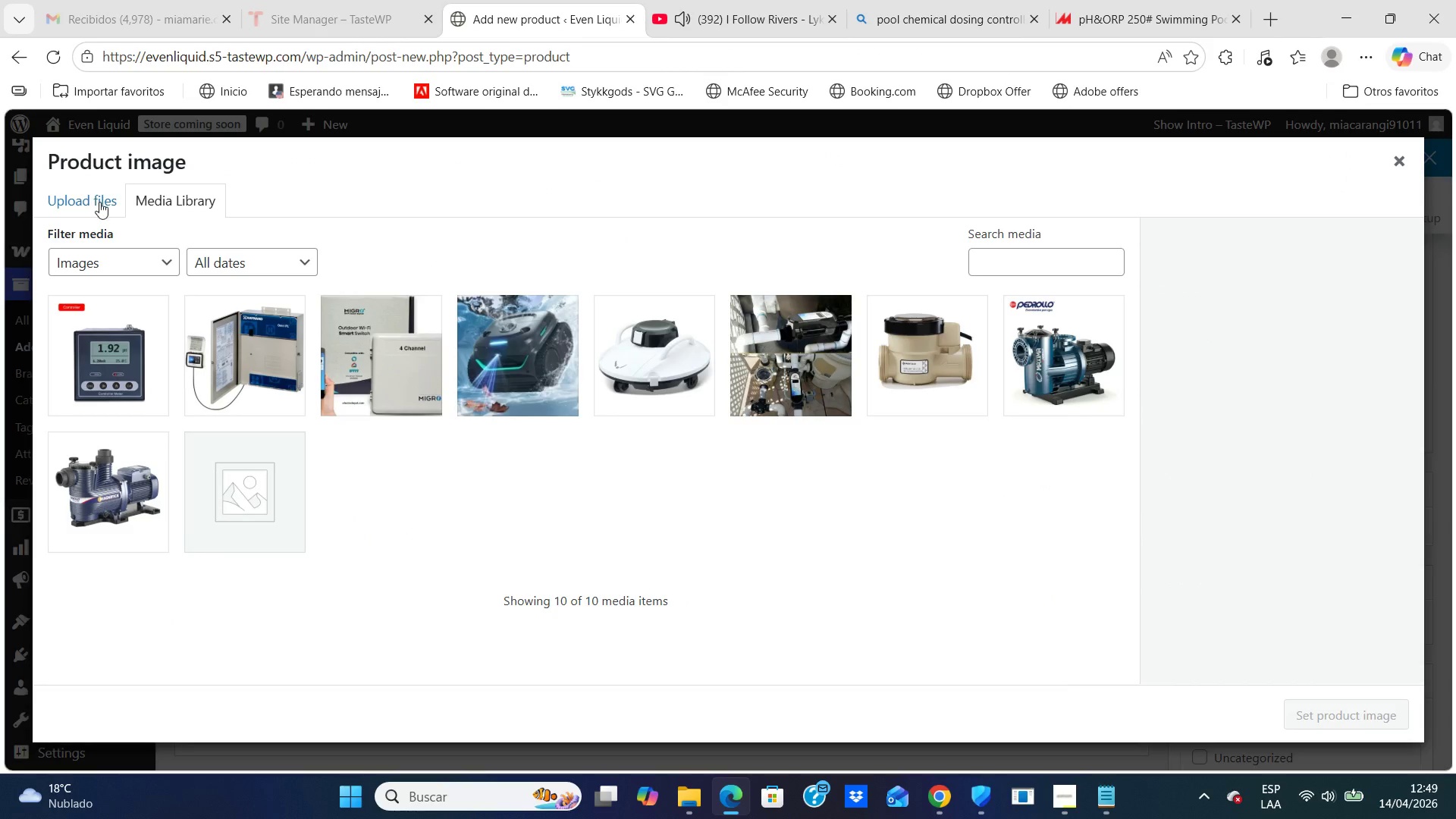 
left_click([101, 203])
 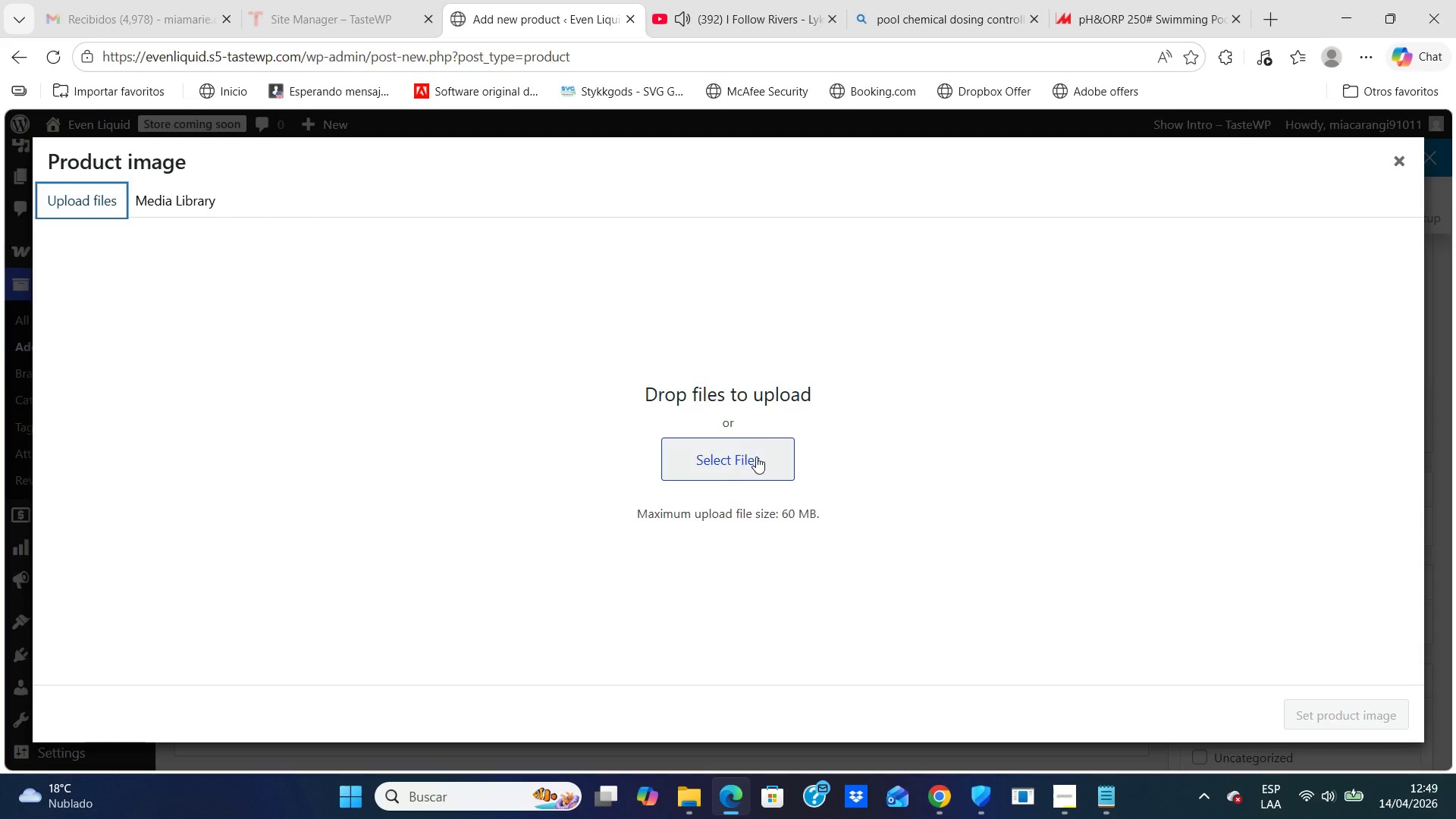 
left_click([769, 463])
 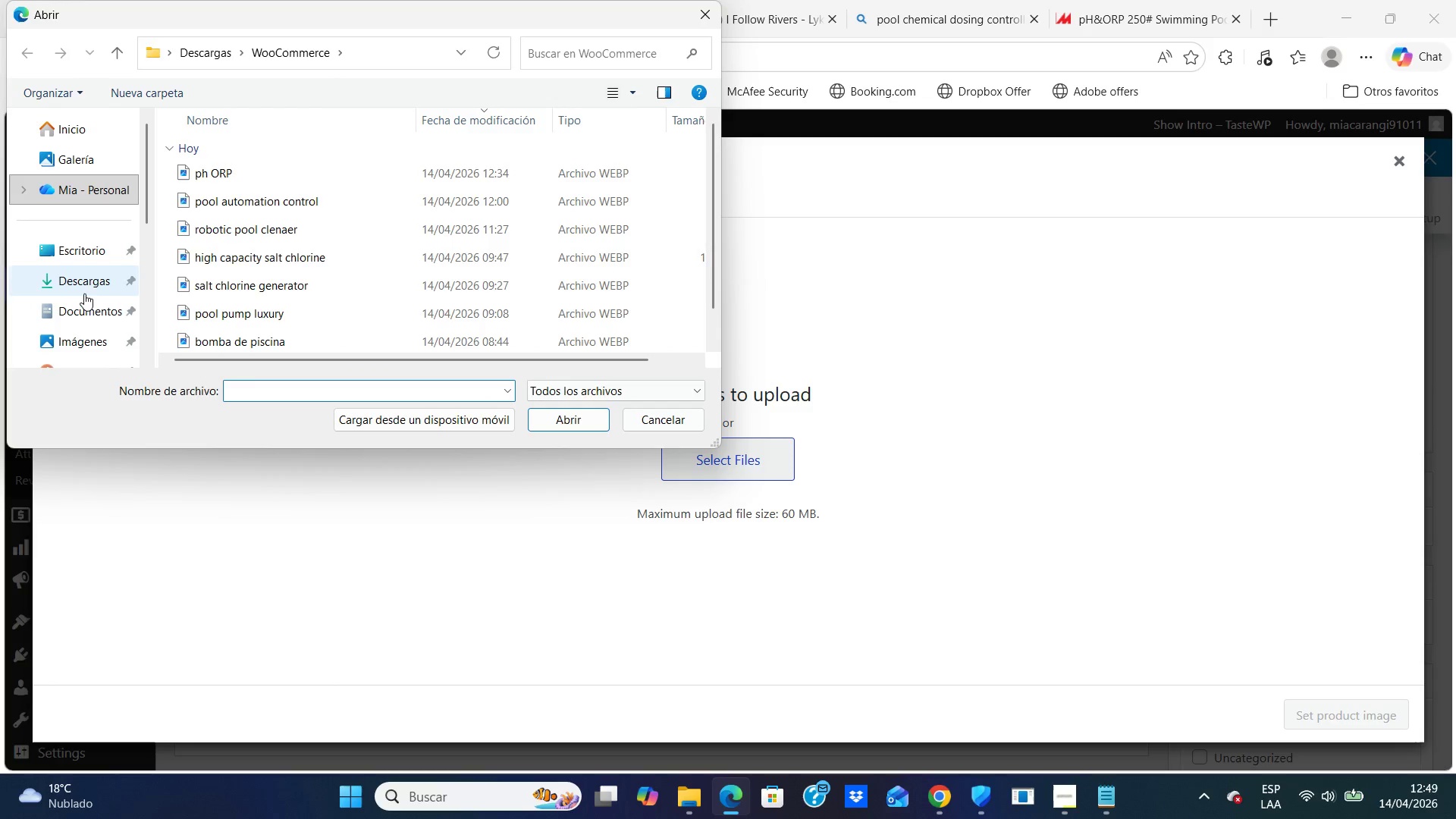 
left_click([84, 287])
 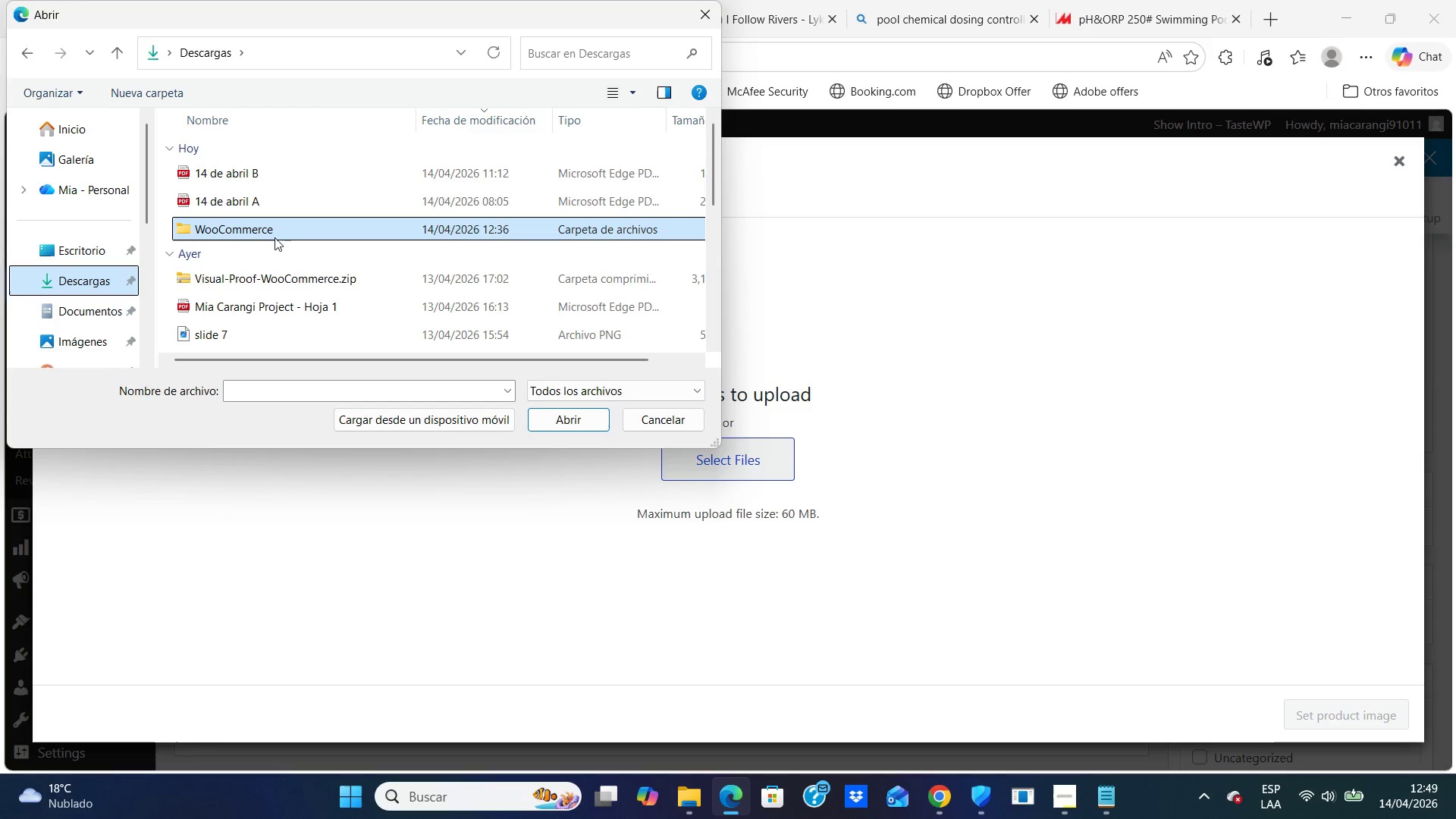 
double_click([285, 228])
 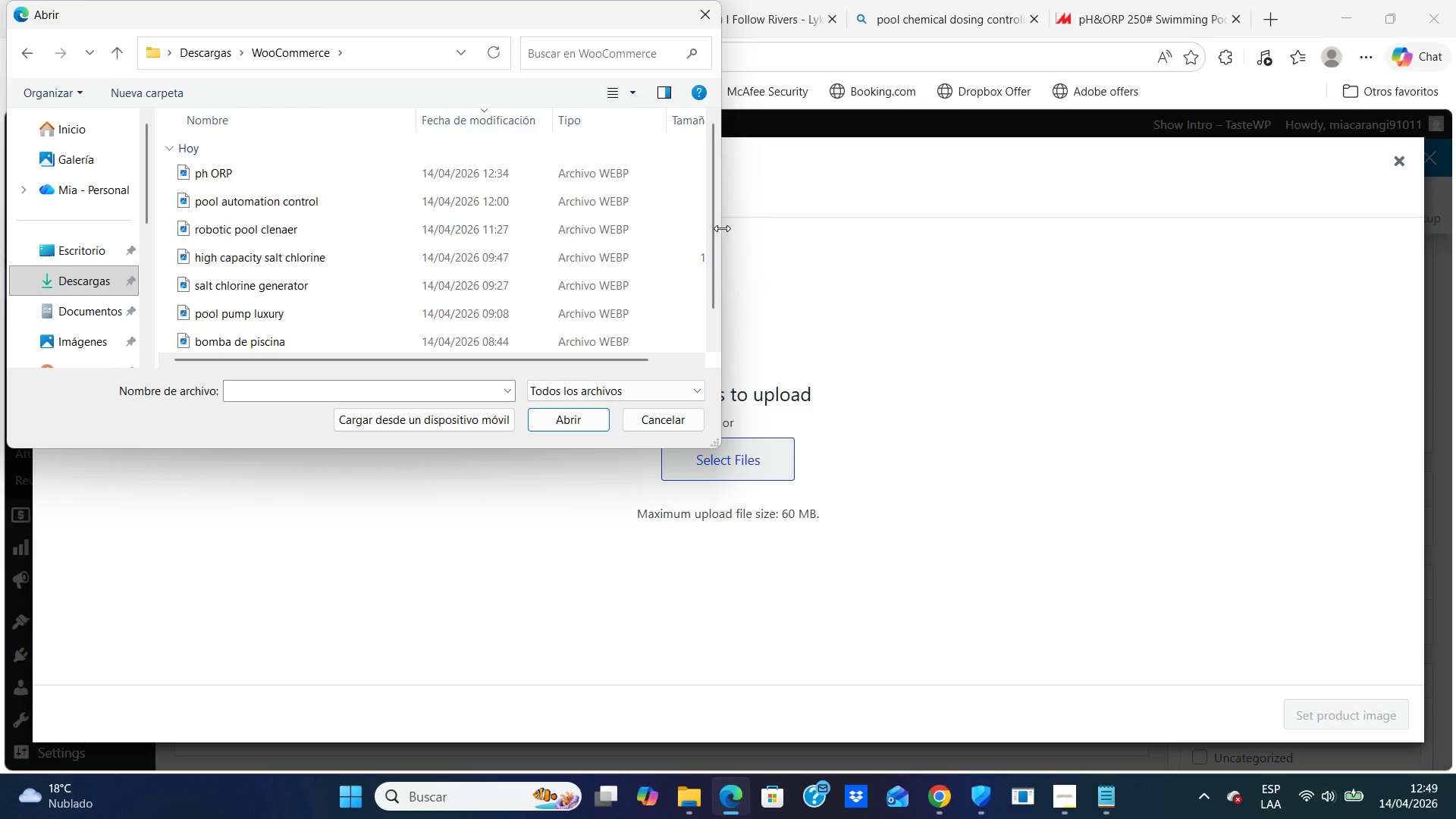 
left_click_drag(start_coordinate=[714, 227], to_coordinate=[707, 341])
 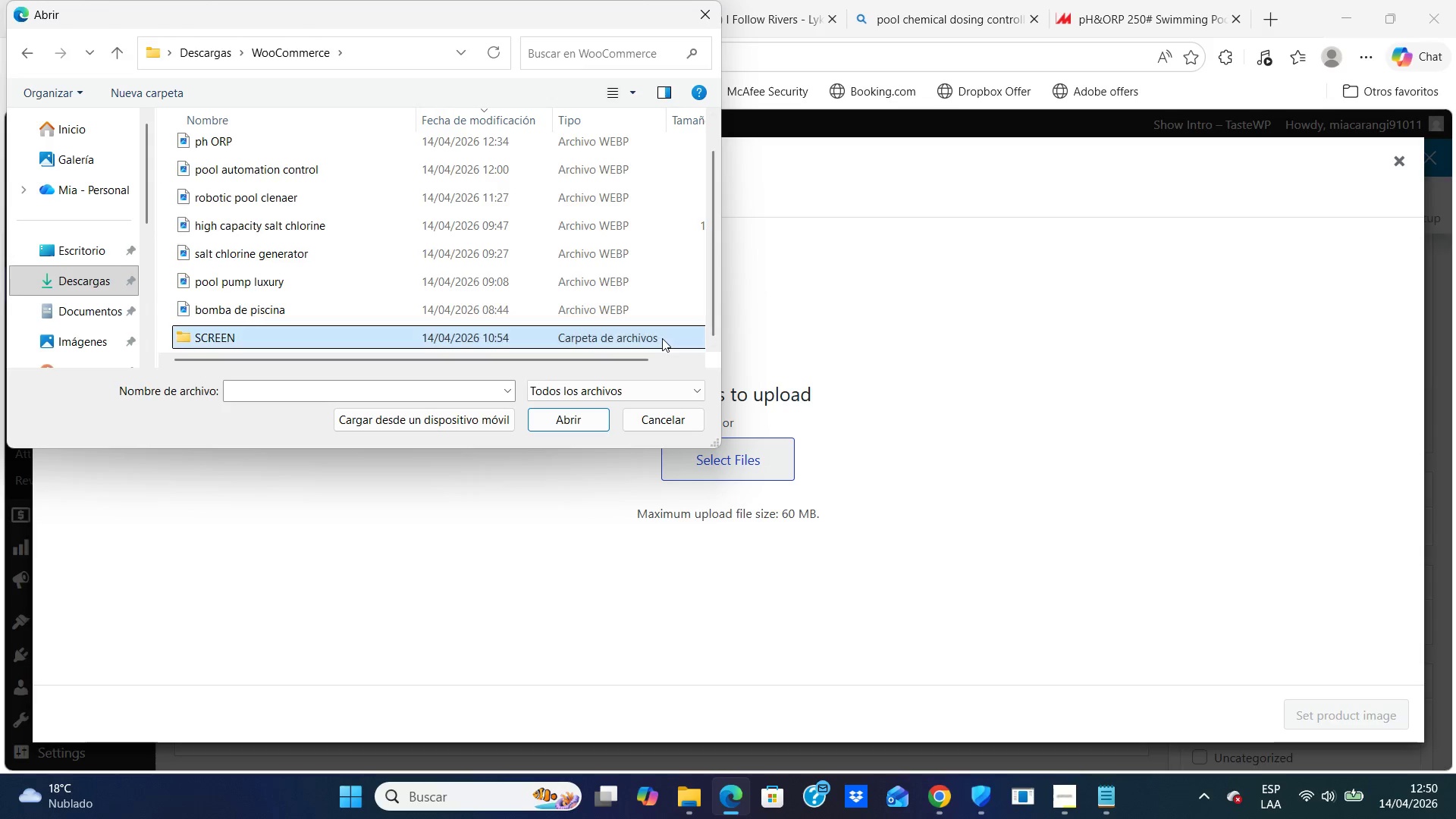 
double_click([662, 338])
 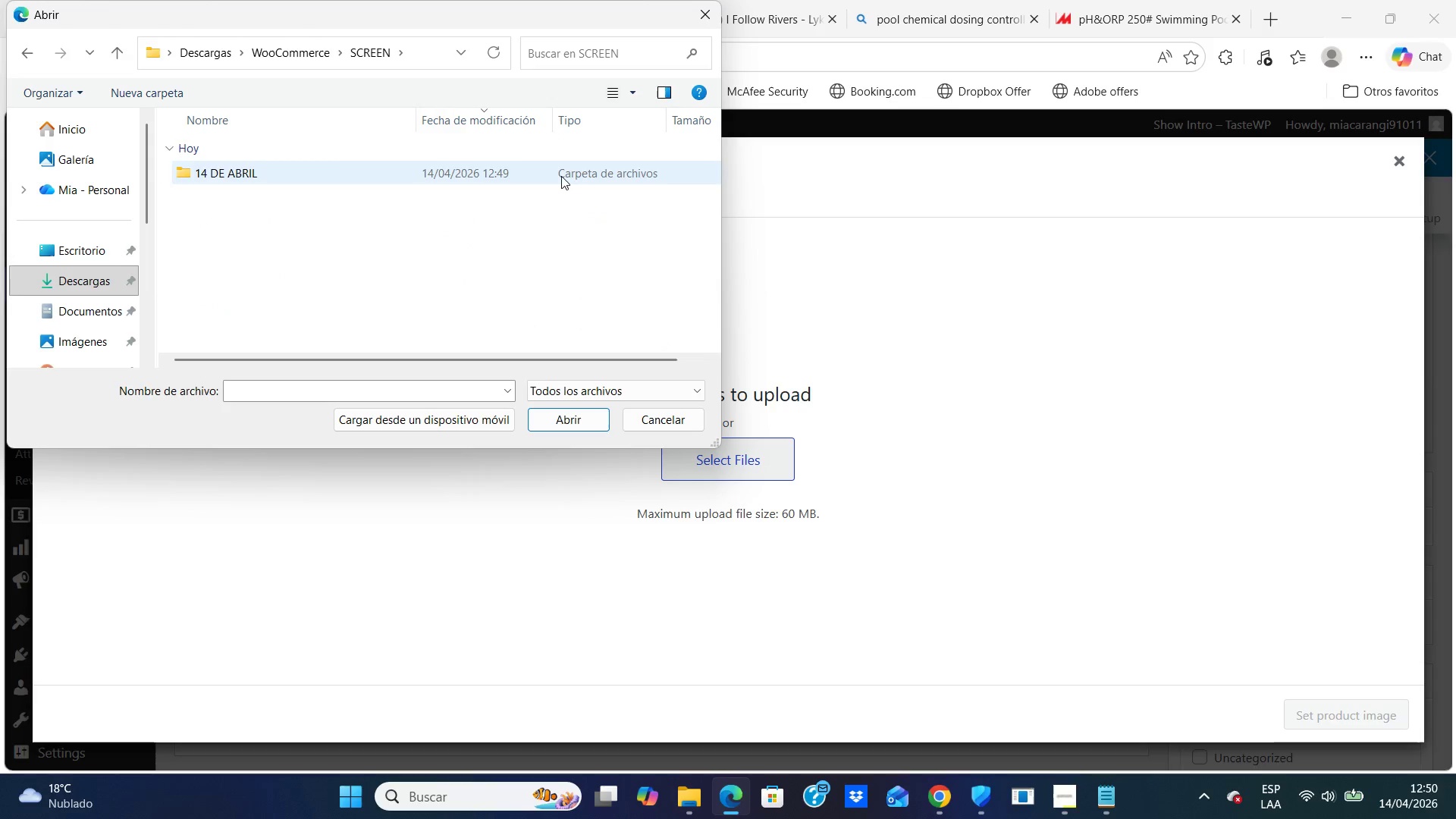 
double_click([560, 177])
 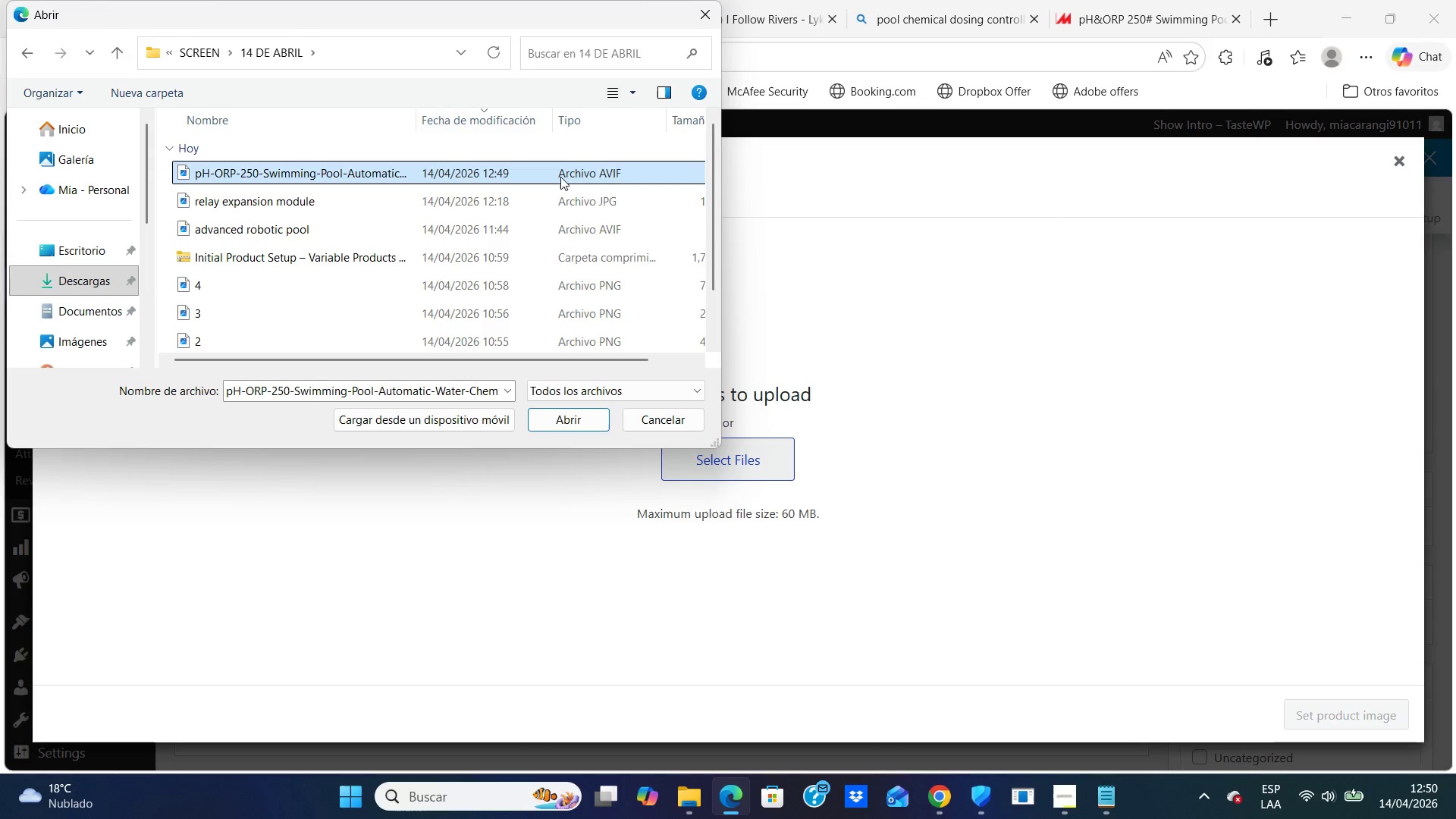 
left_click([560, 177])
 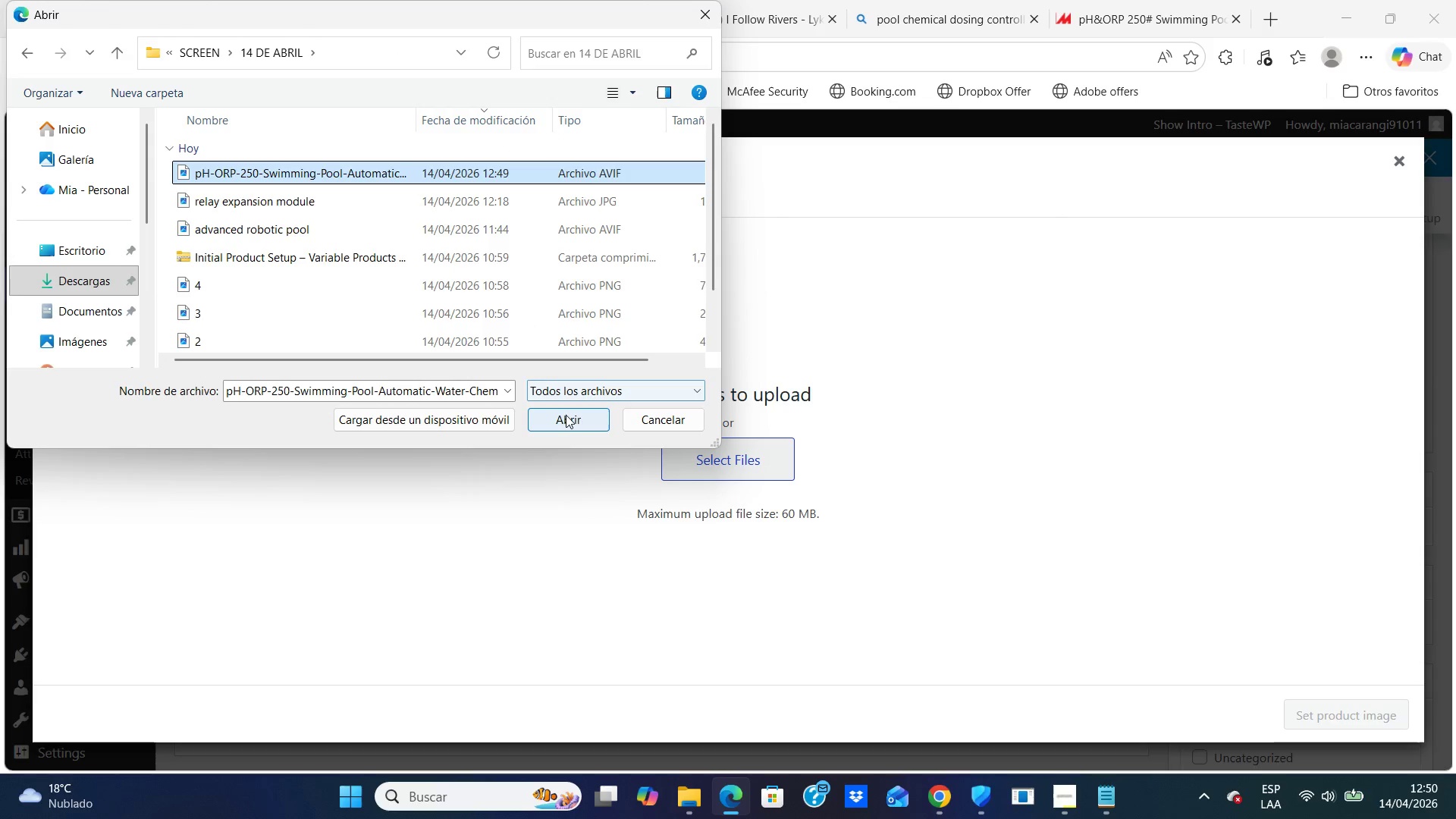 
left_click([566, 415])
 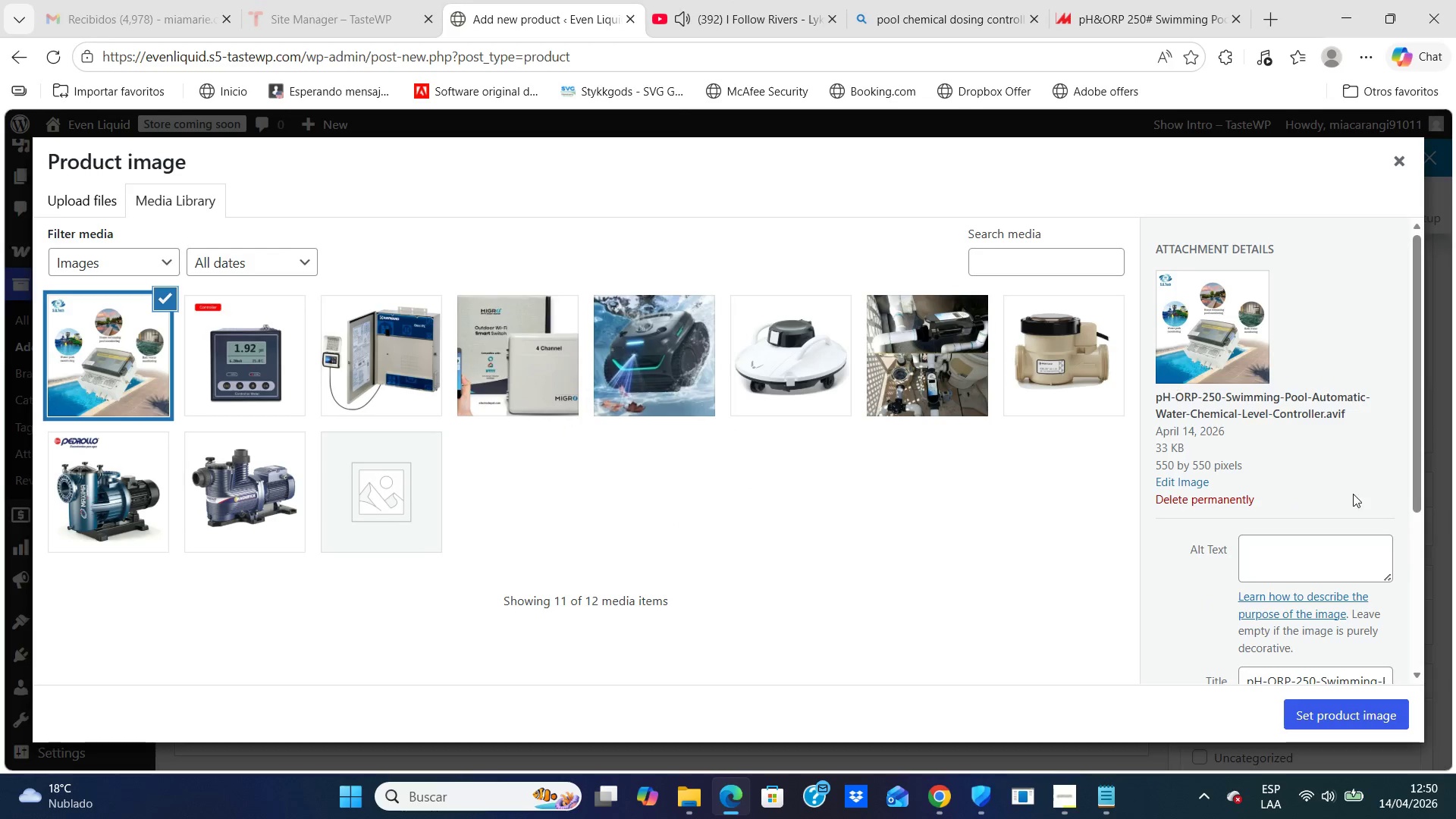 
left_click([1335, 551])
 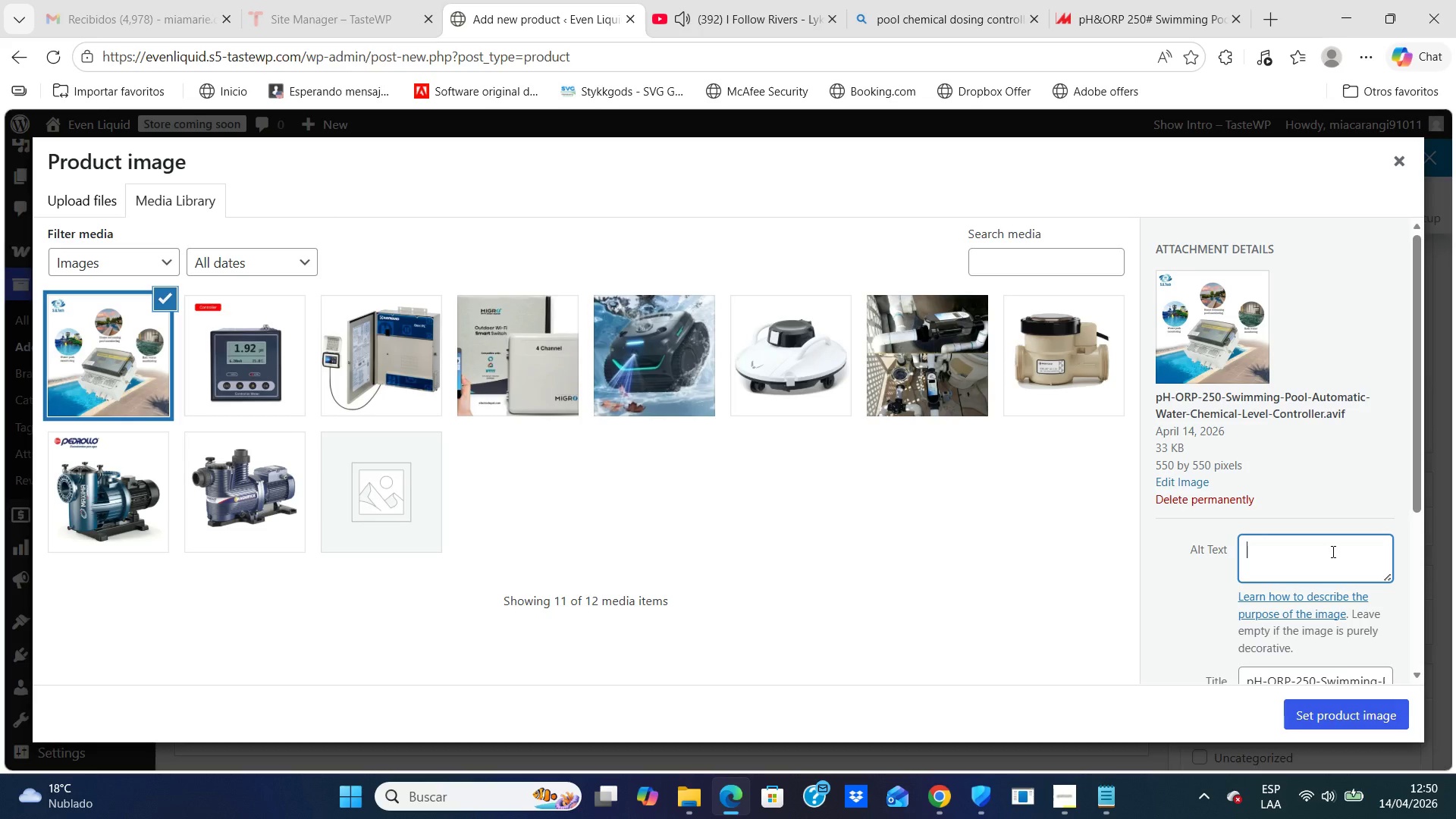 
type(poo)
 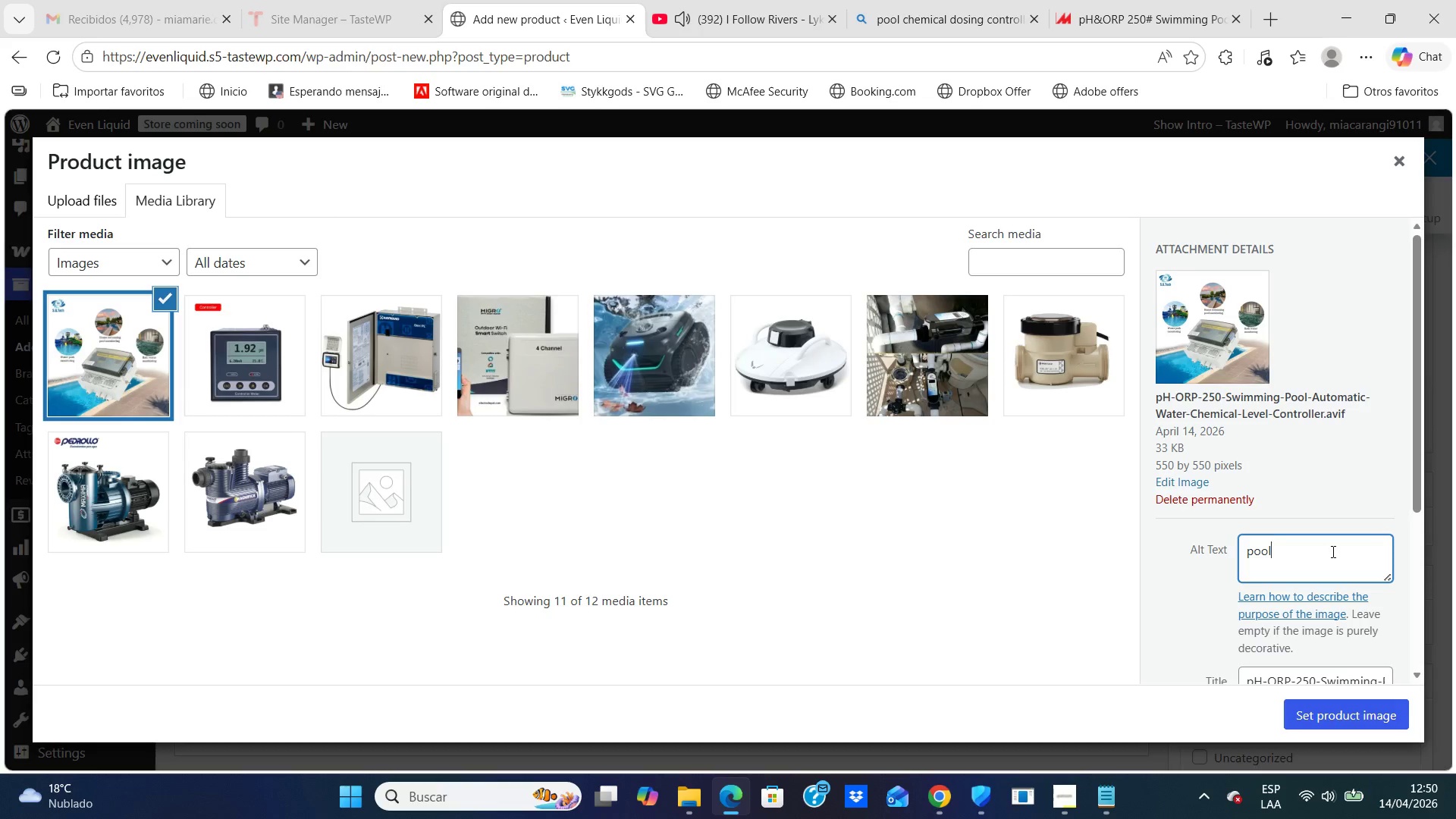 
type(l chemical dosing controller with flow monitoring for automated high end systems )
 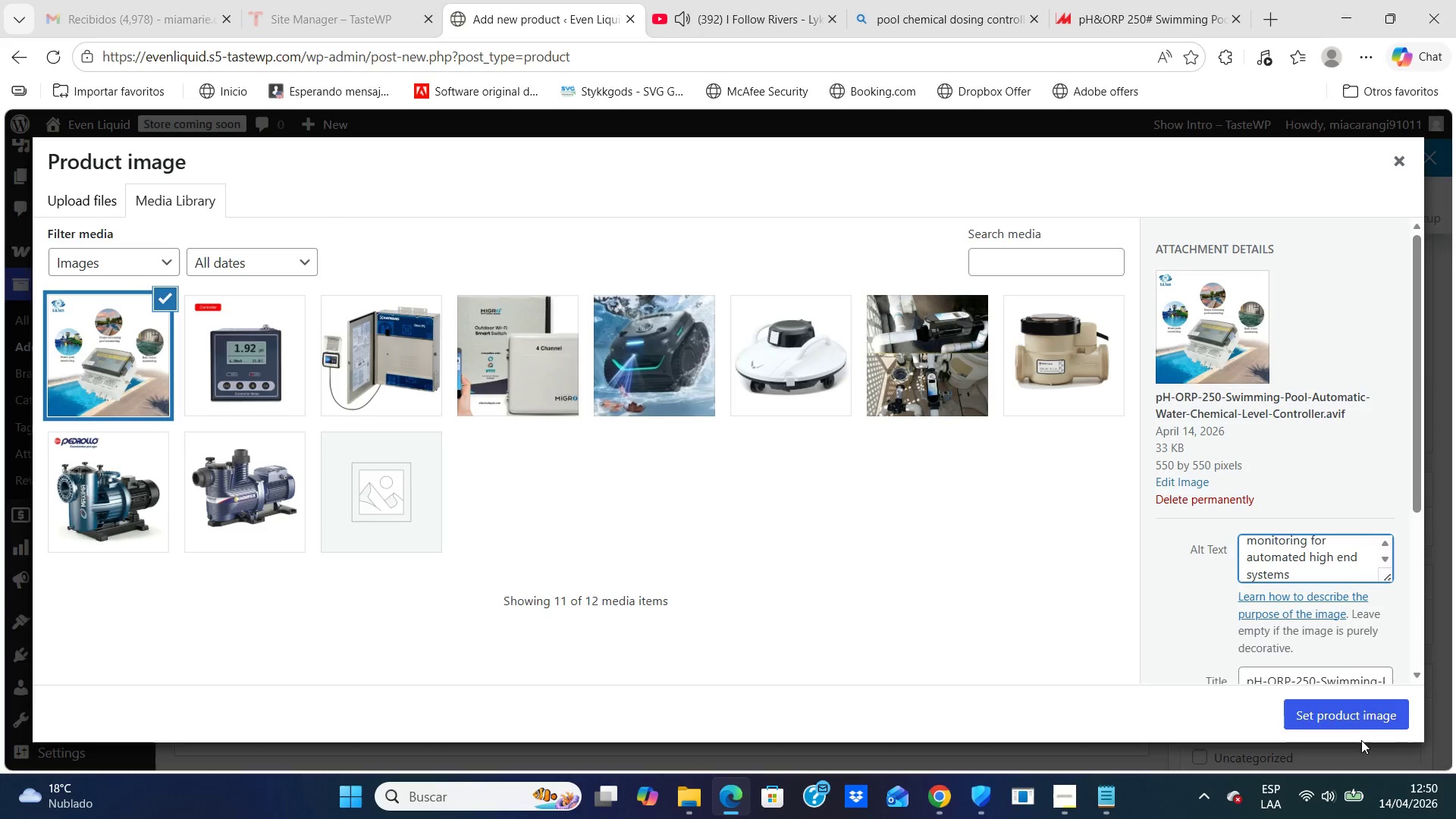 
left_click([1345, 708])
 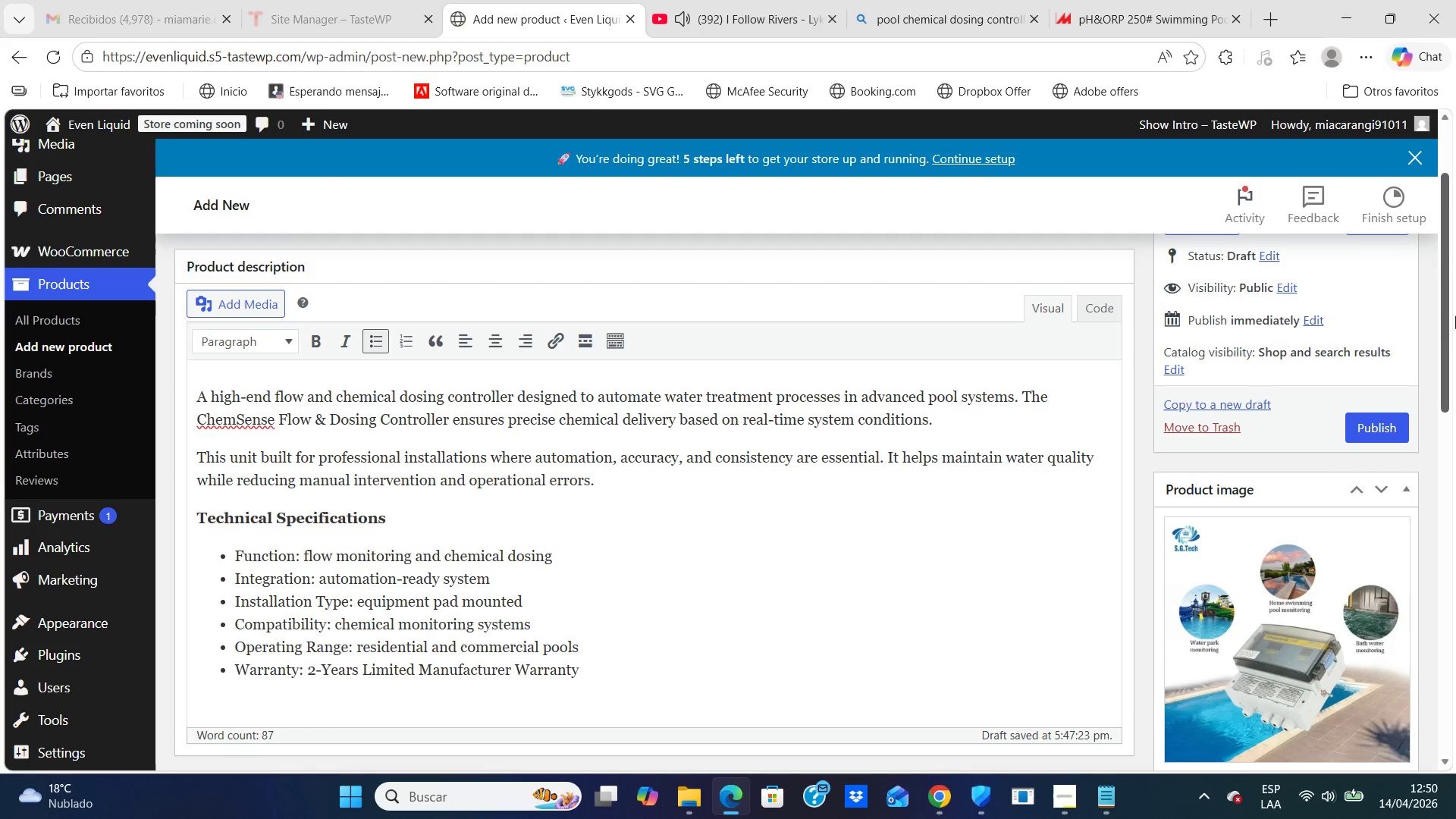 
left_click_drag(start_coordinate=[1446, 320], to_coordinate=[1445, 516])
 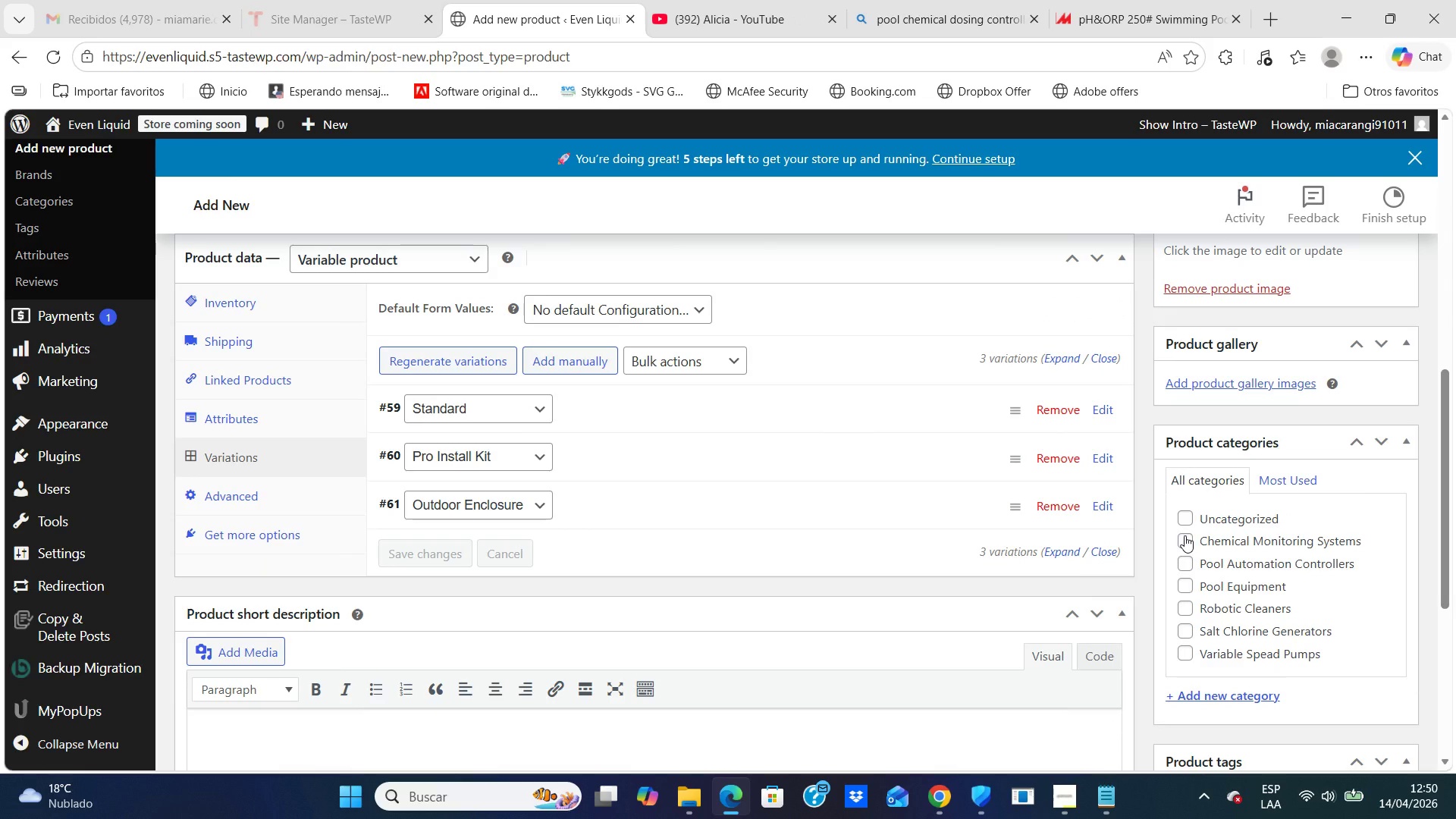 
left_click([1185, 535])
 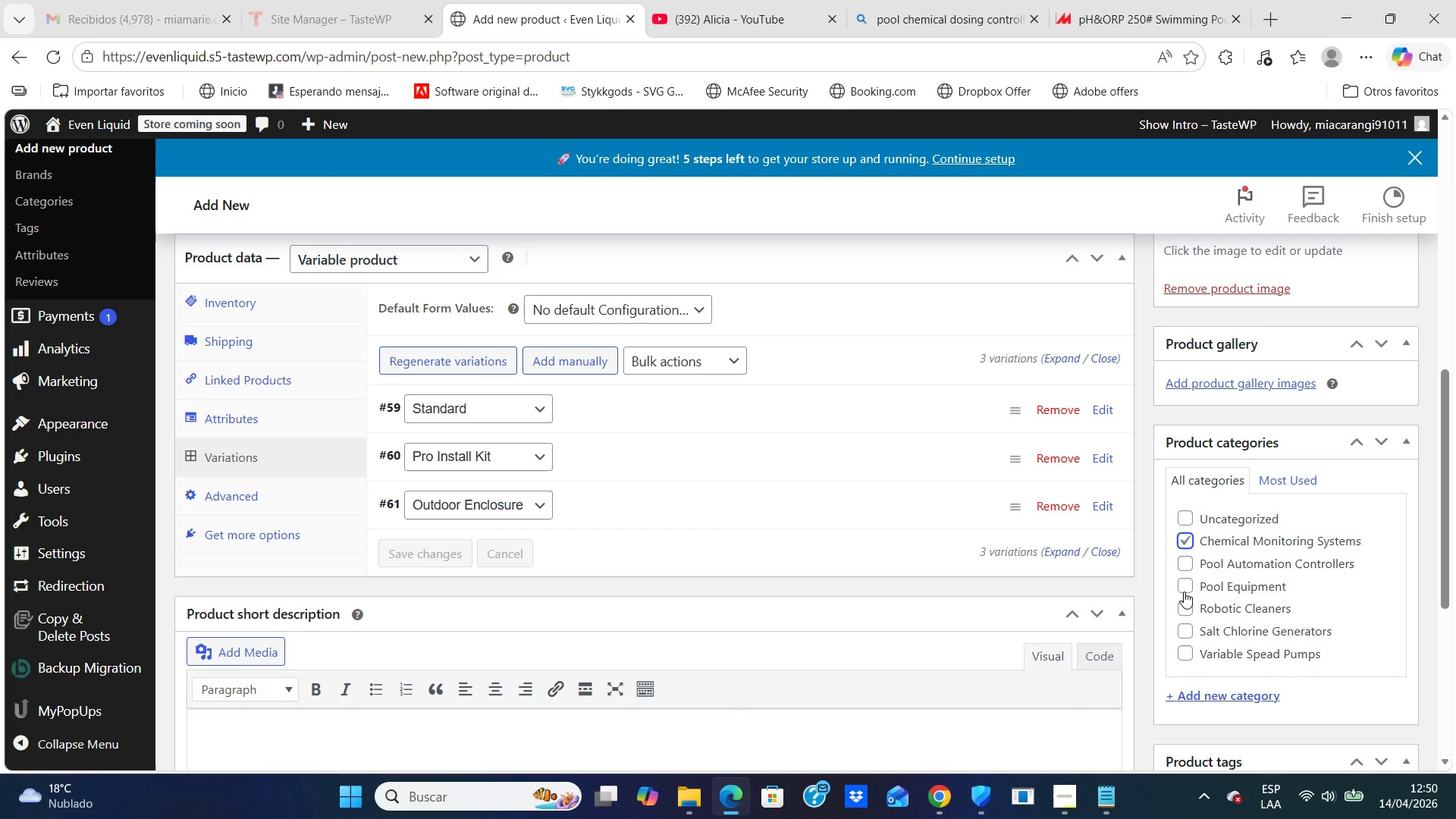 
left_click([1184, 588])
 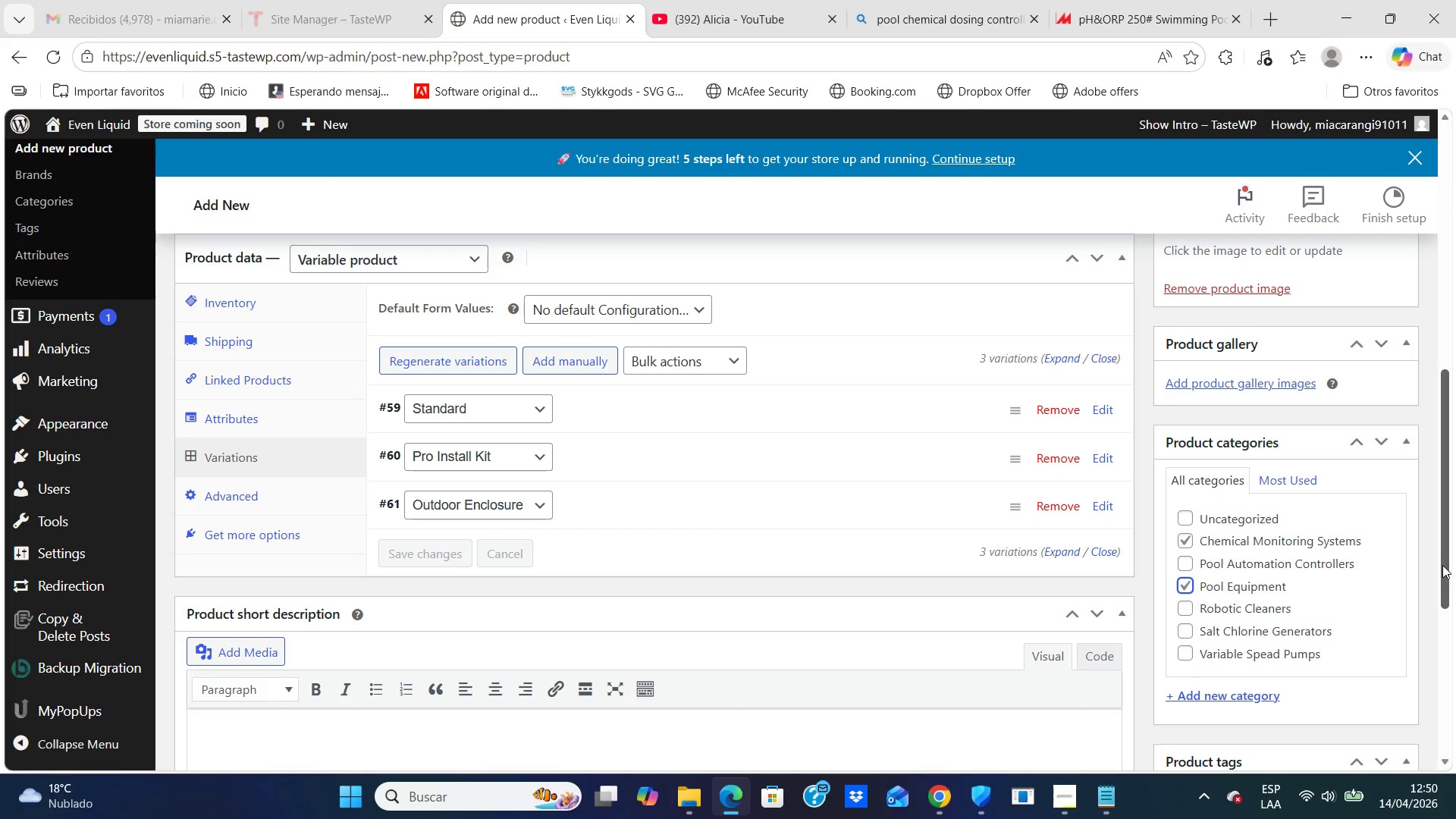 
left_click_drag(start_coordinate=[1448, 570], to_coordinate=[1455, 661])
 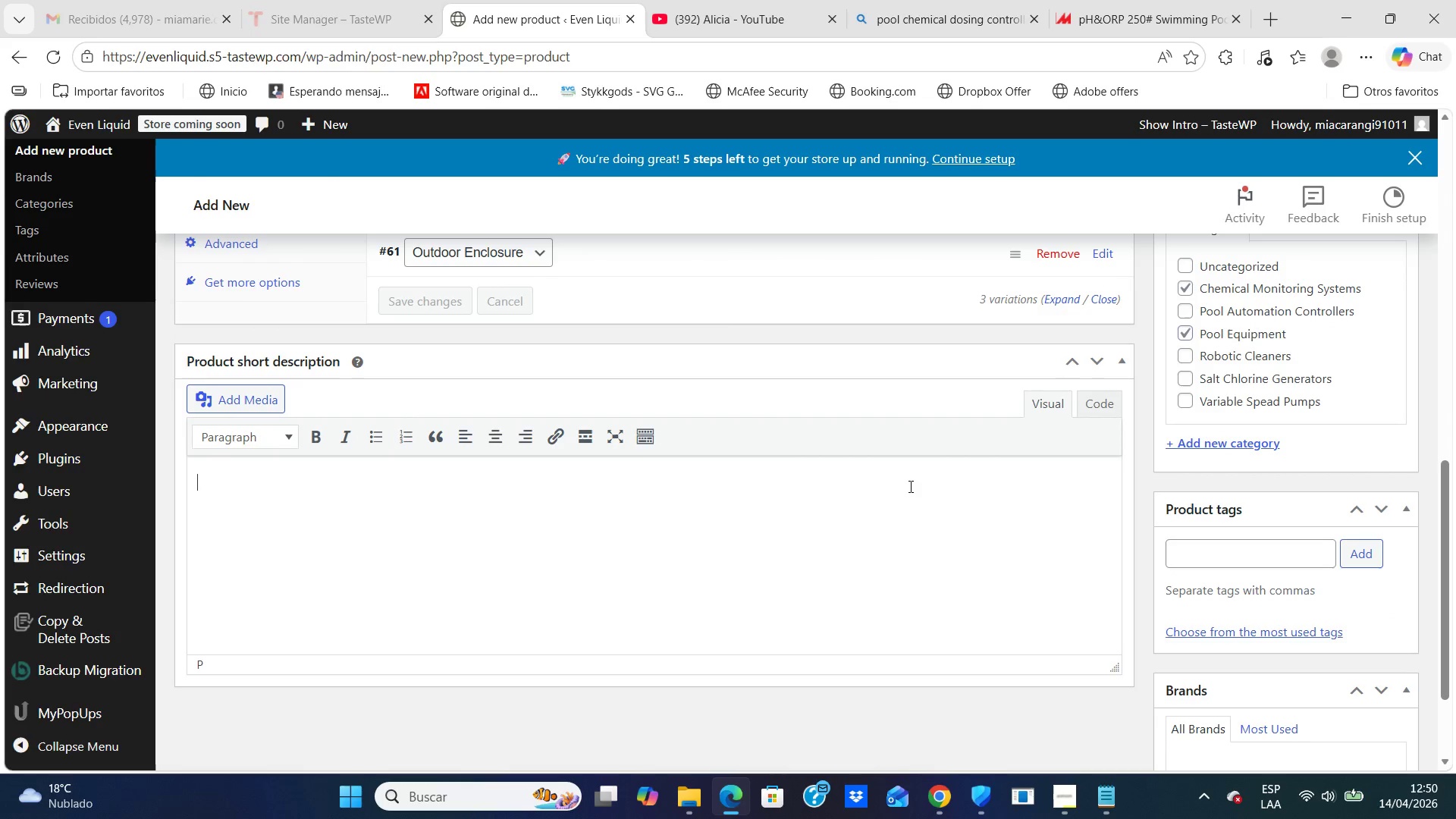 
left_click([909, 486])
 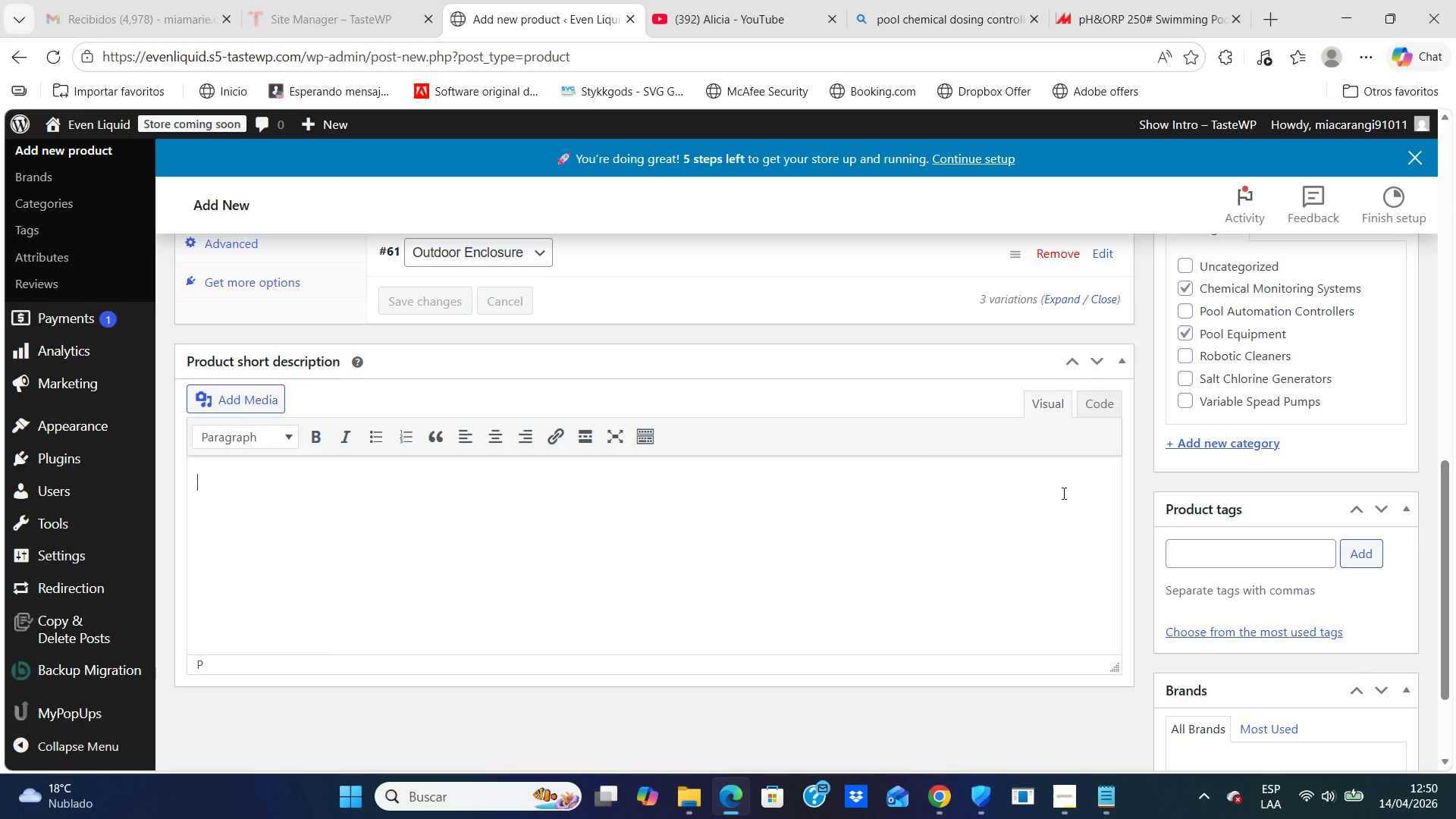 
left_click([1298, 554])
 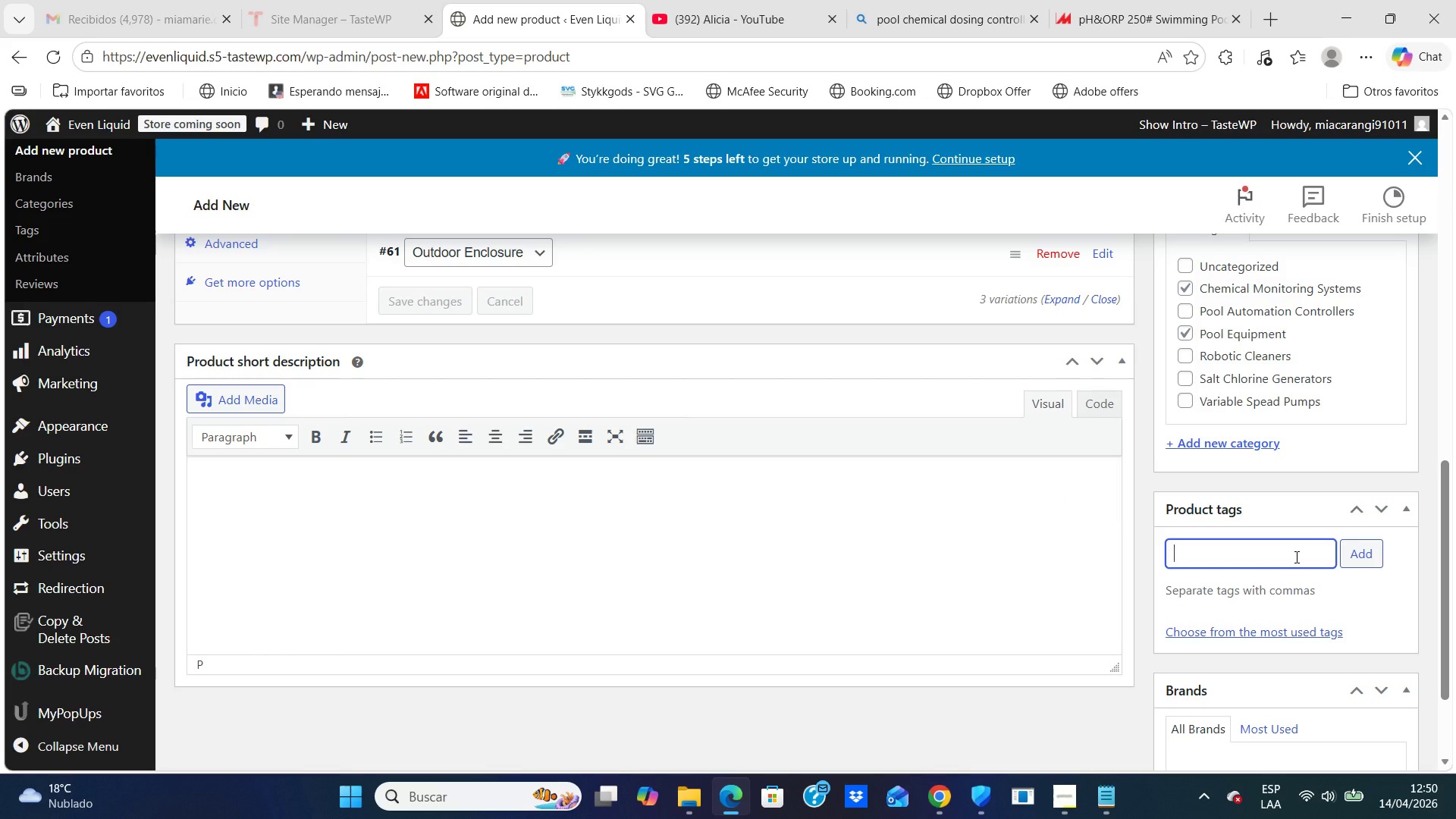 
type(chemical )
 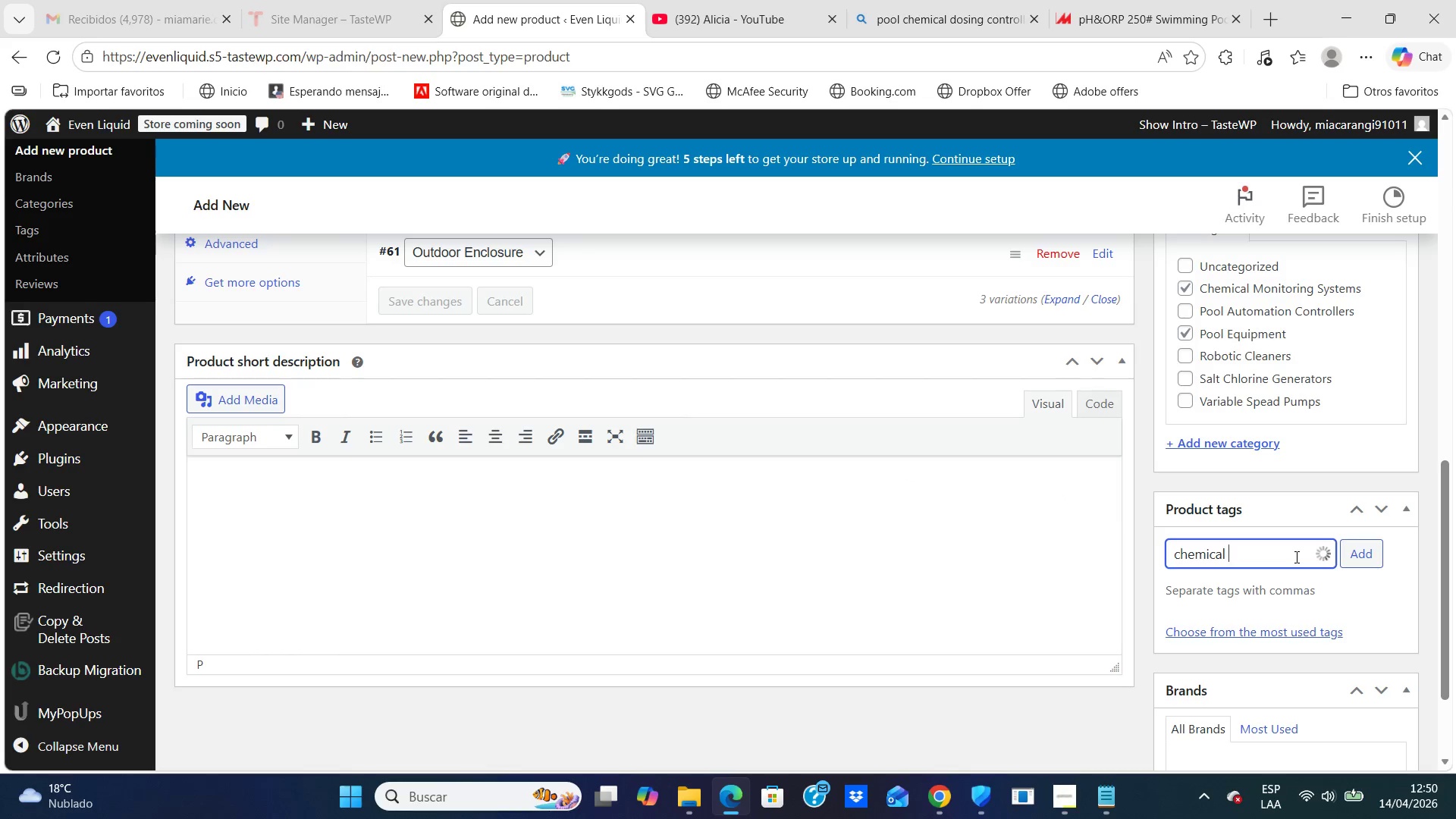 
type(dosing)
 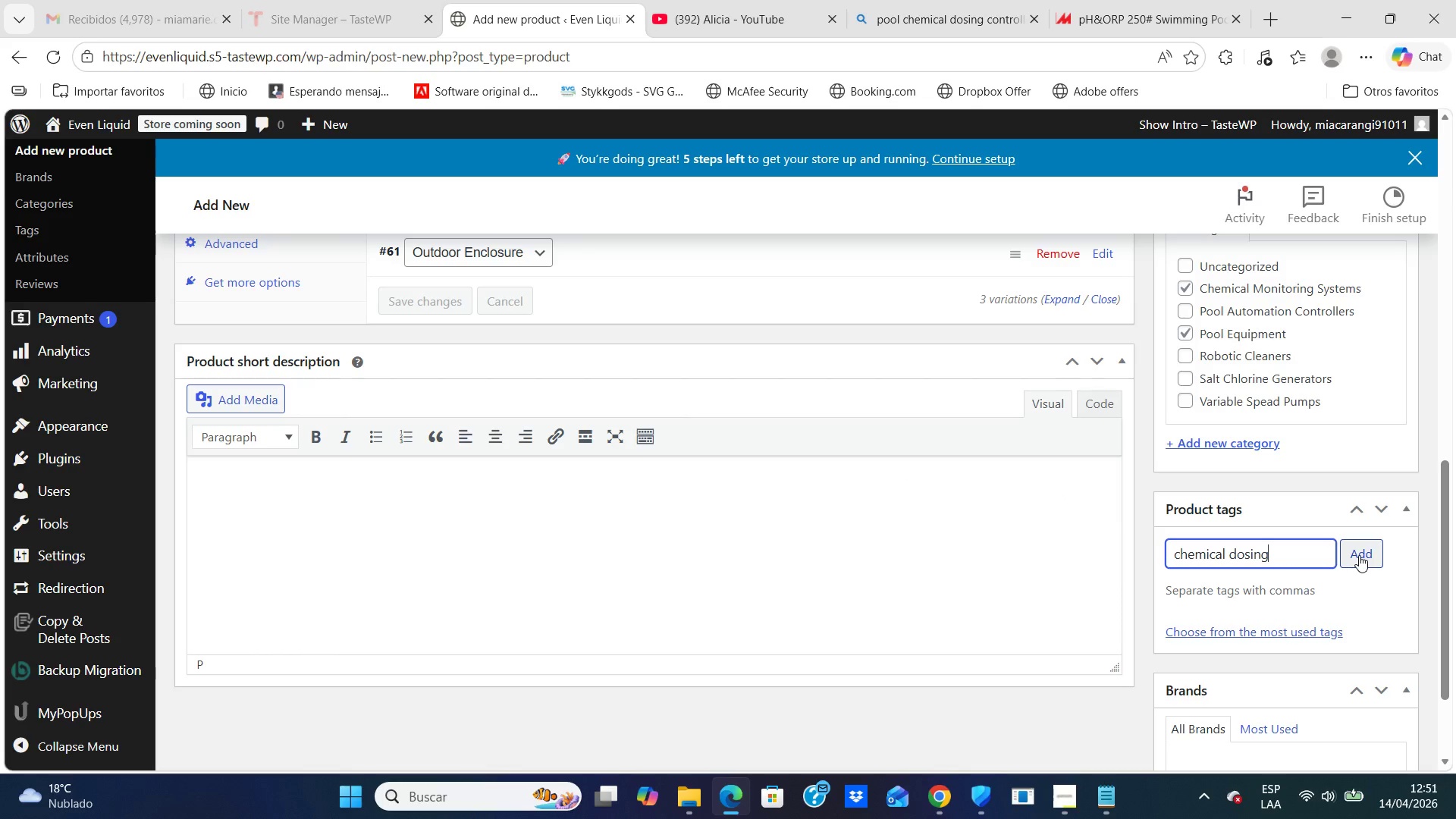 
left_click([1359, 555])
 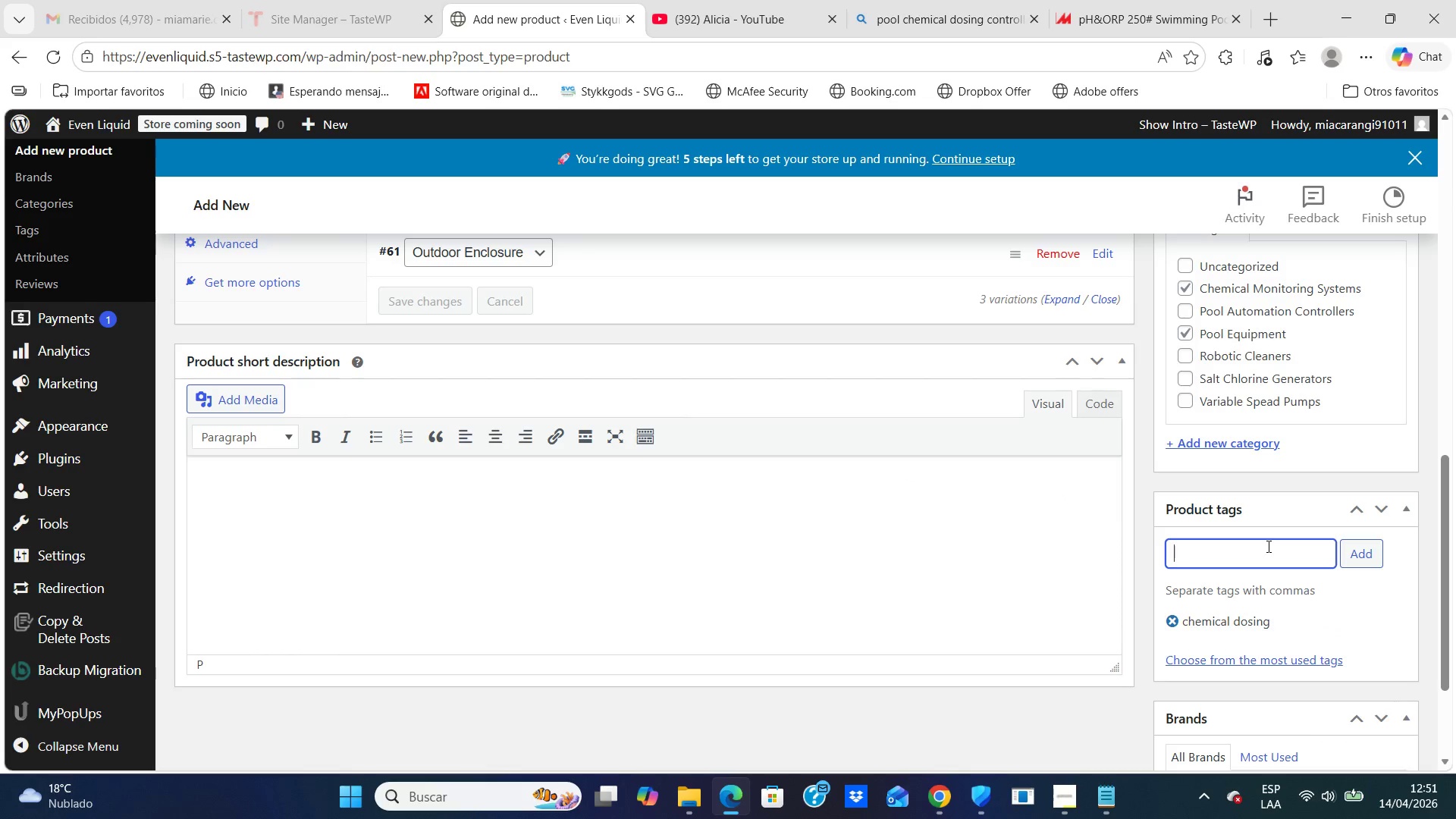 
type(flow )
 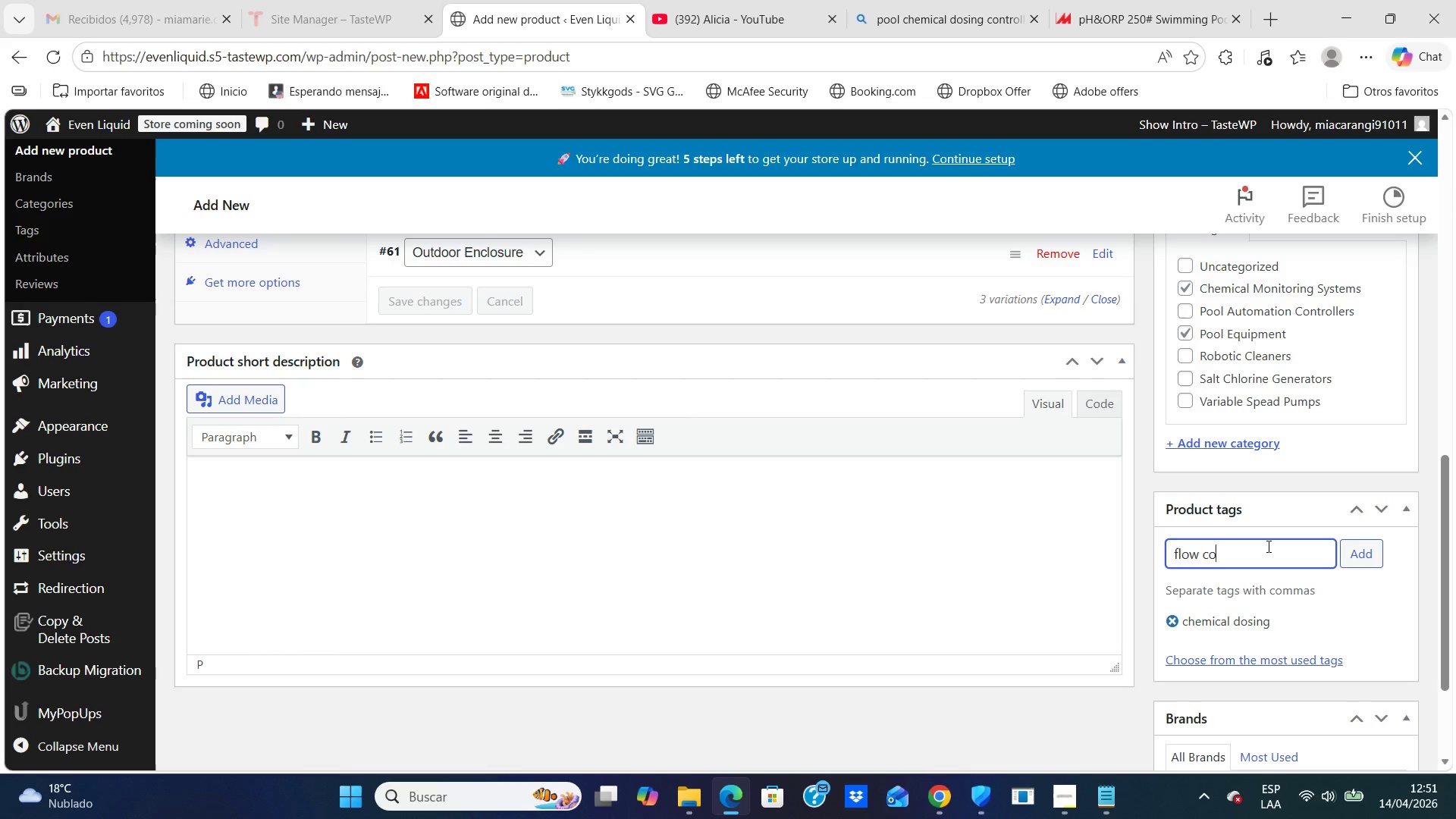 
type(controller)
 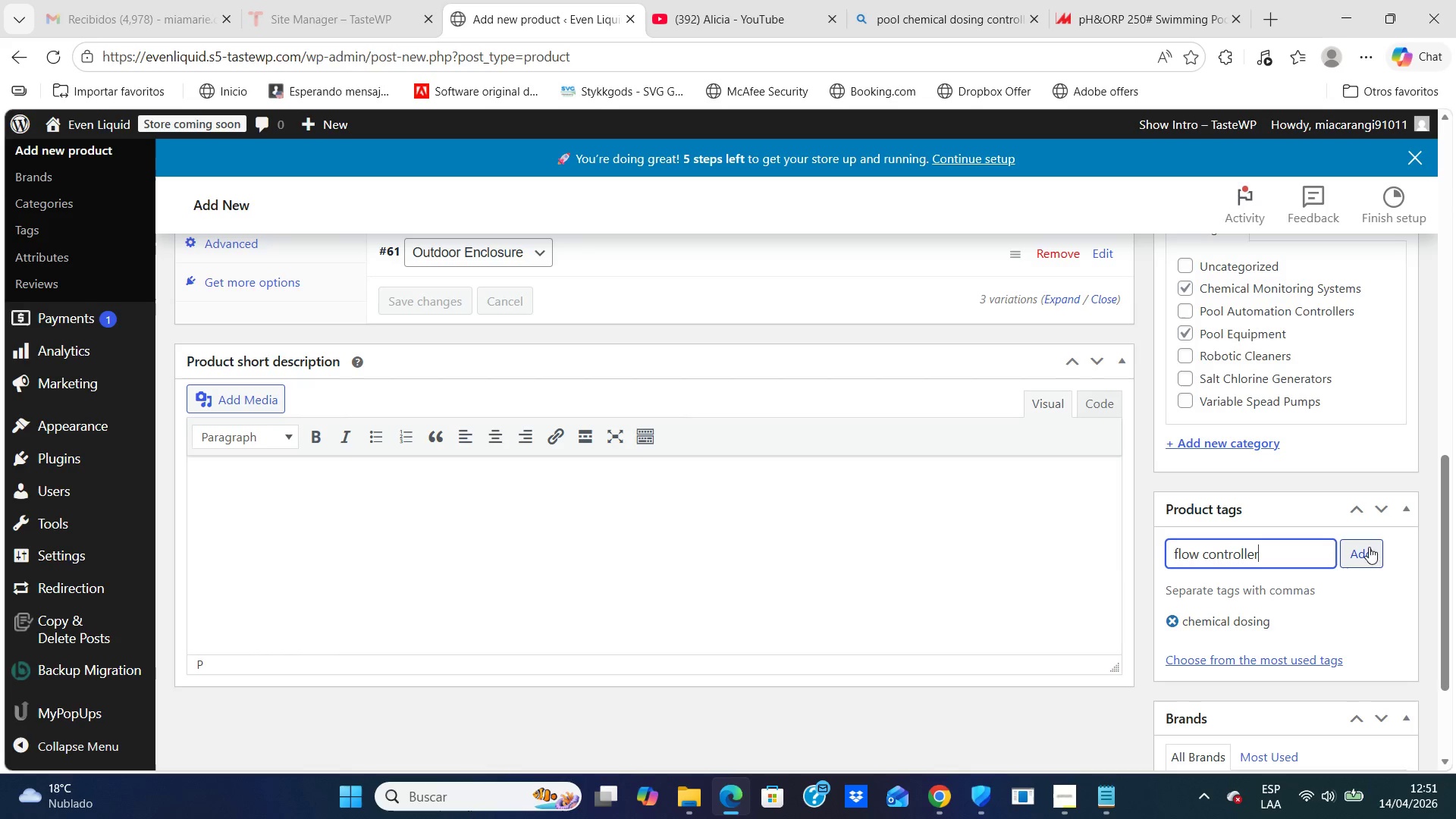 
left_click([1362, 549])
 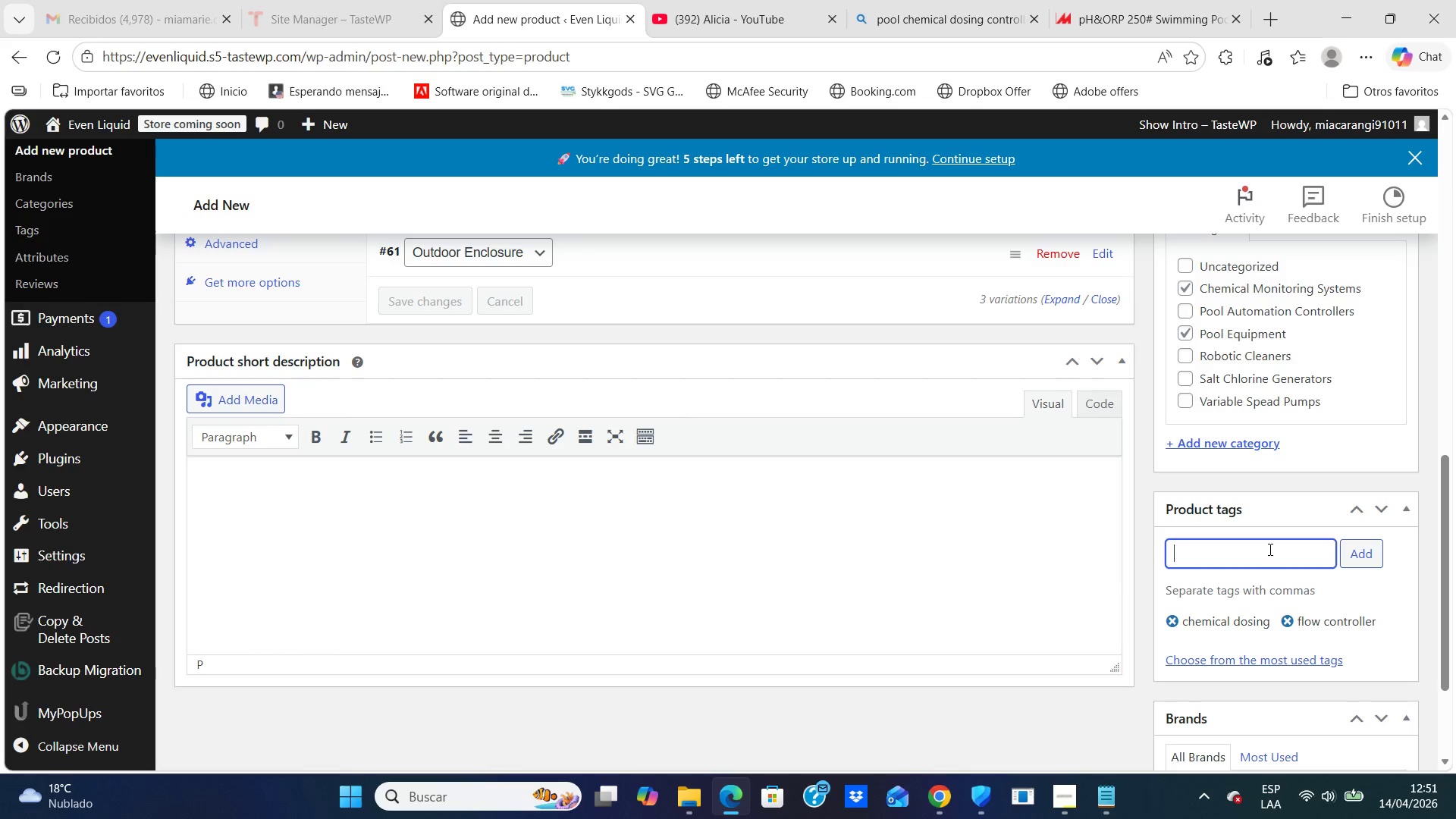 
left_click([1269, 549])
 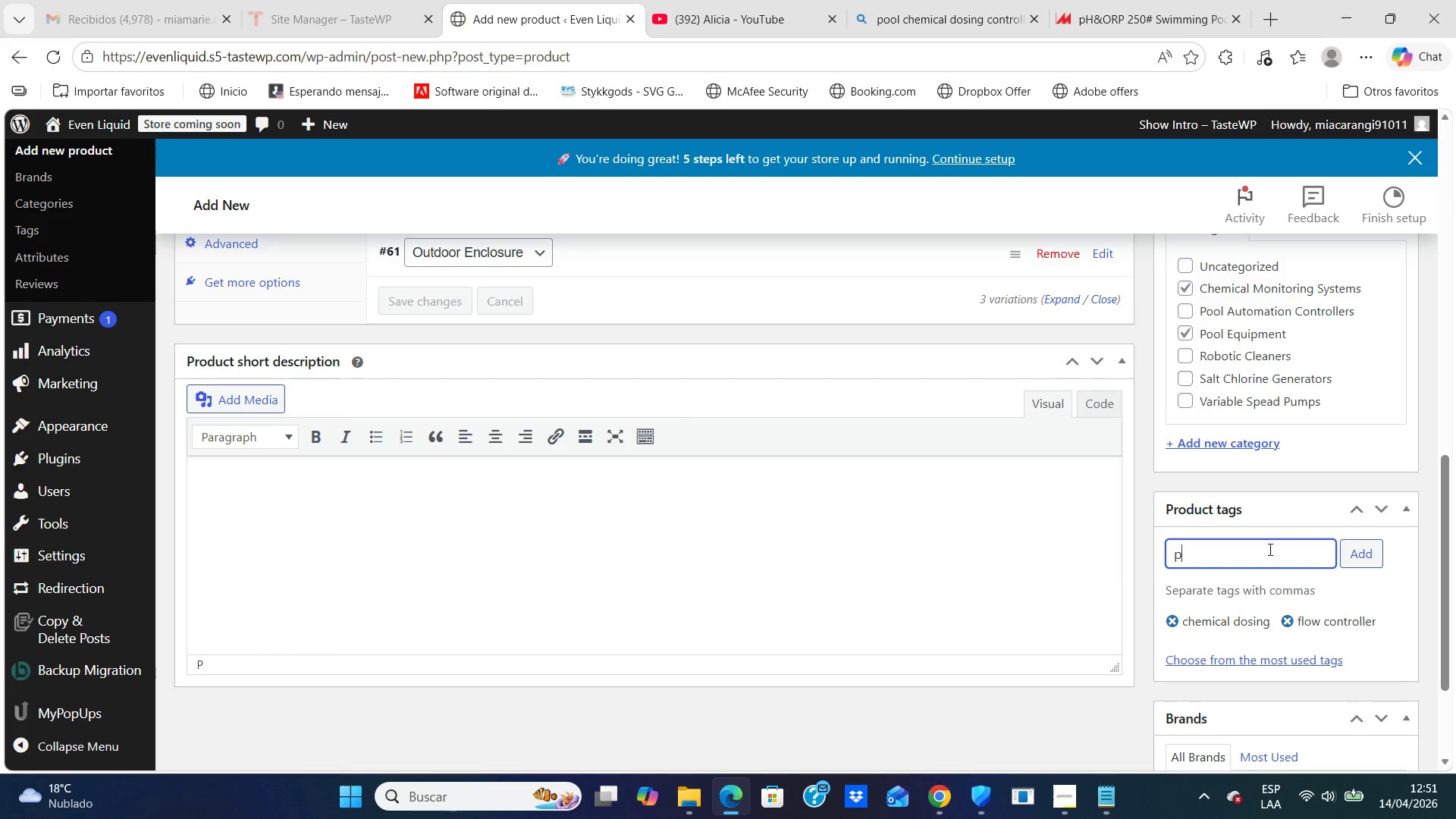 
type(pool auto)
 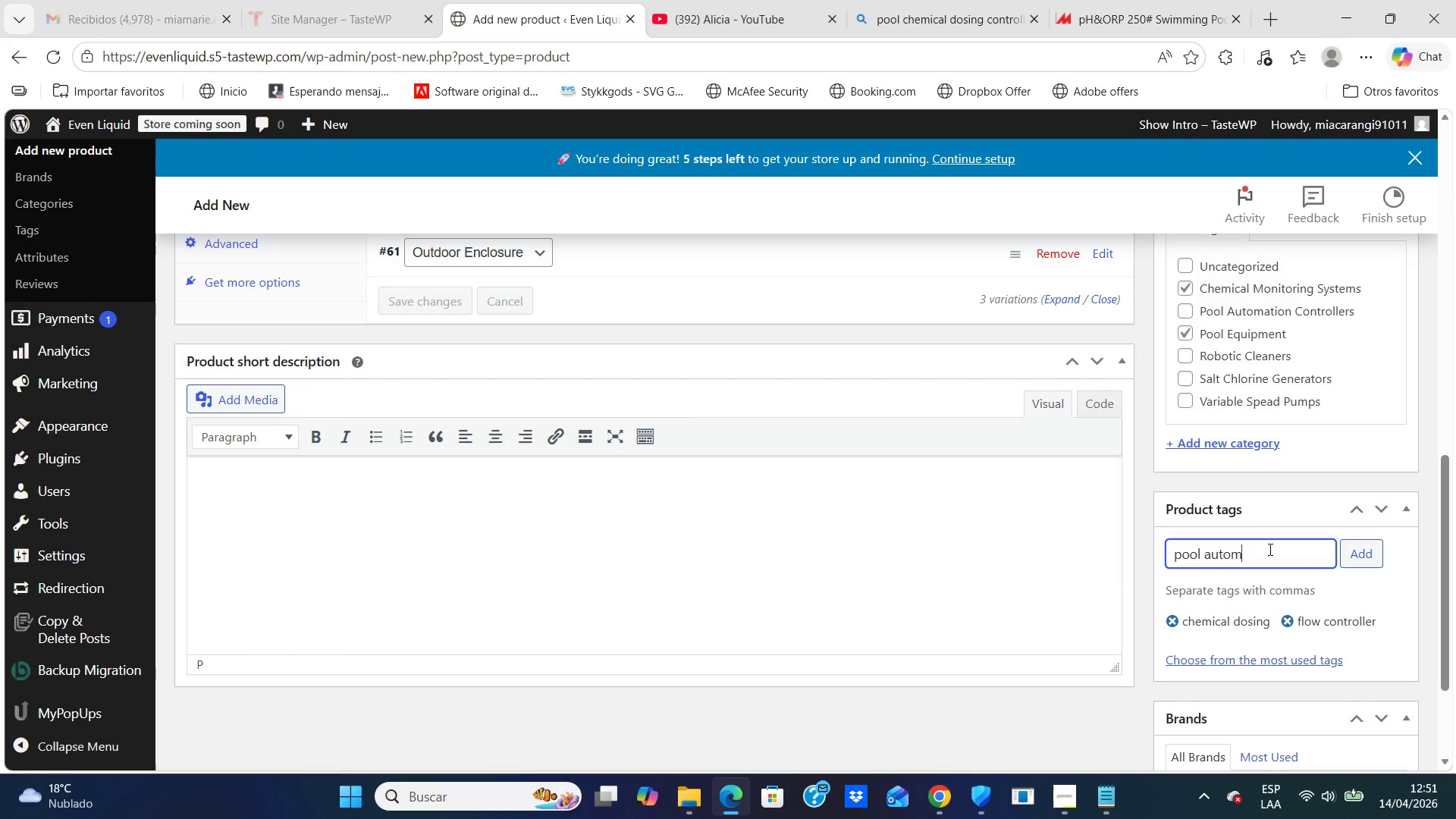 
type(matio)
 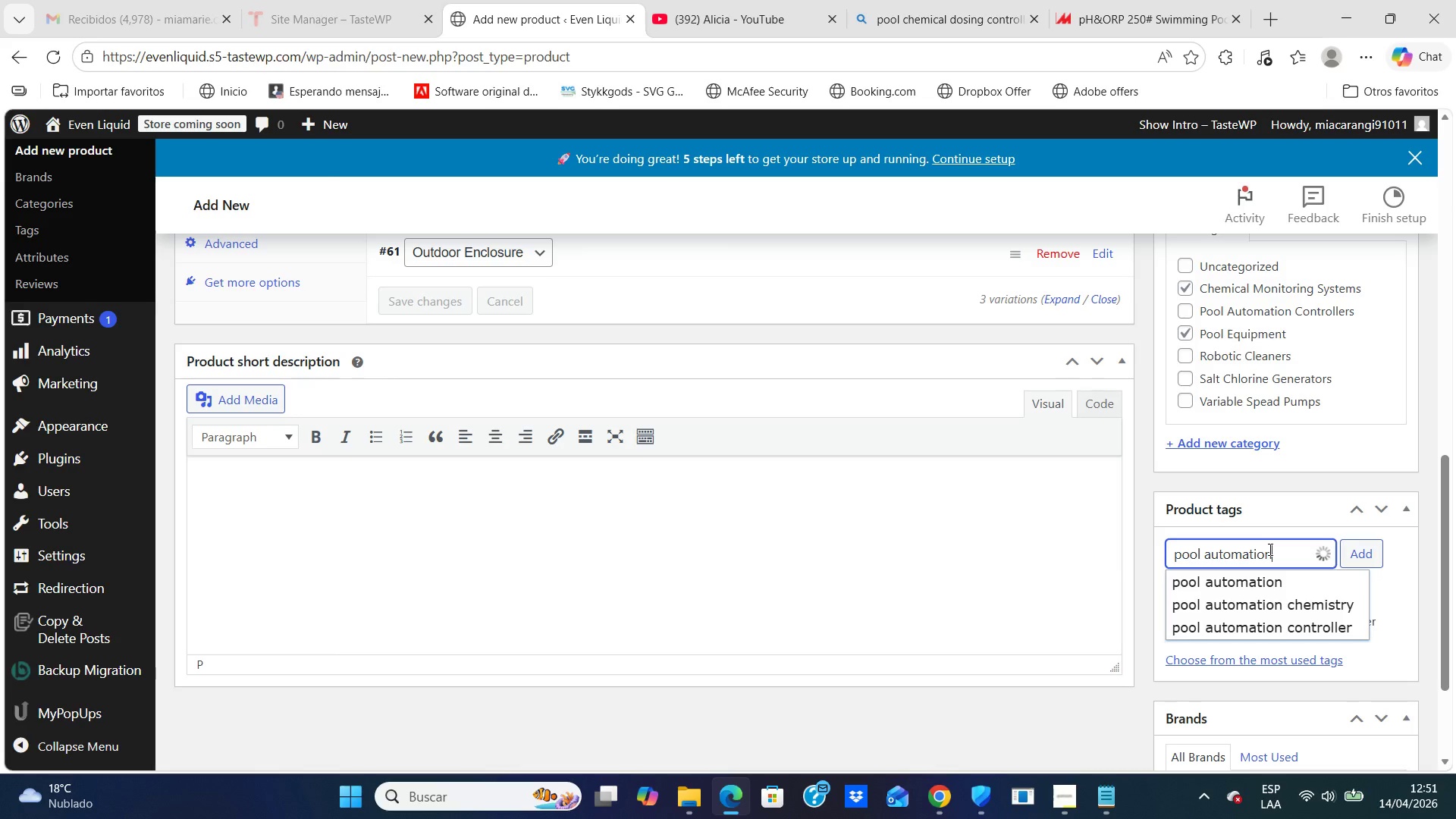 
key(N)
 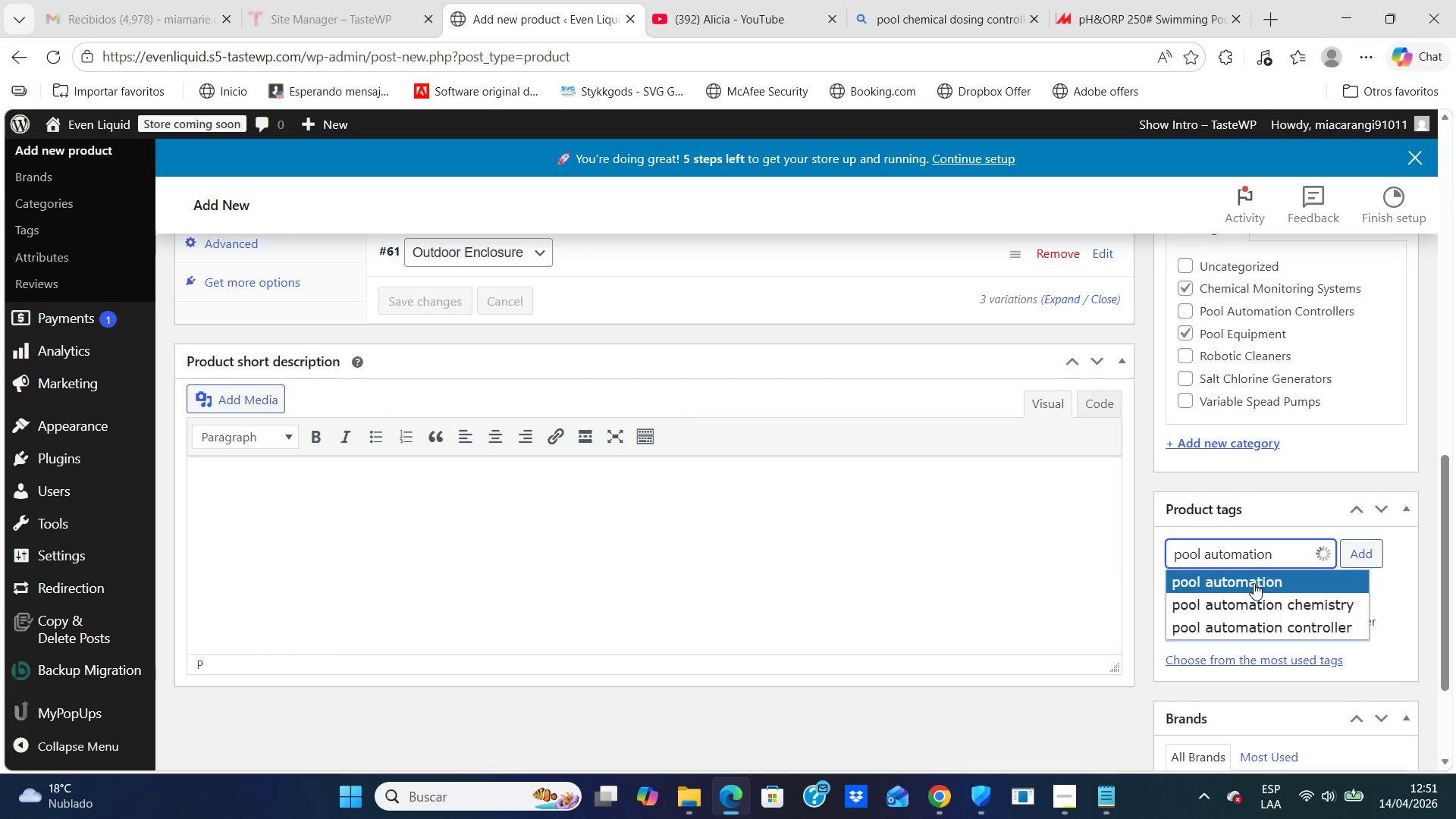 
left_click([1254, 583])
 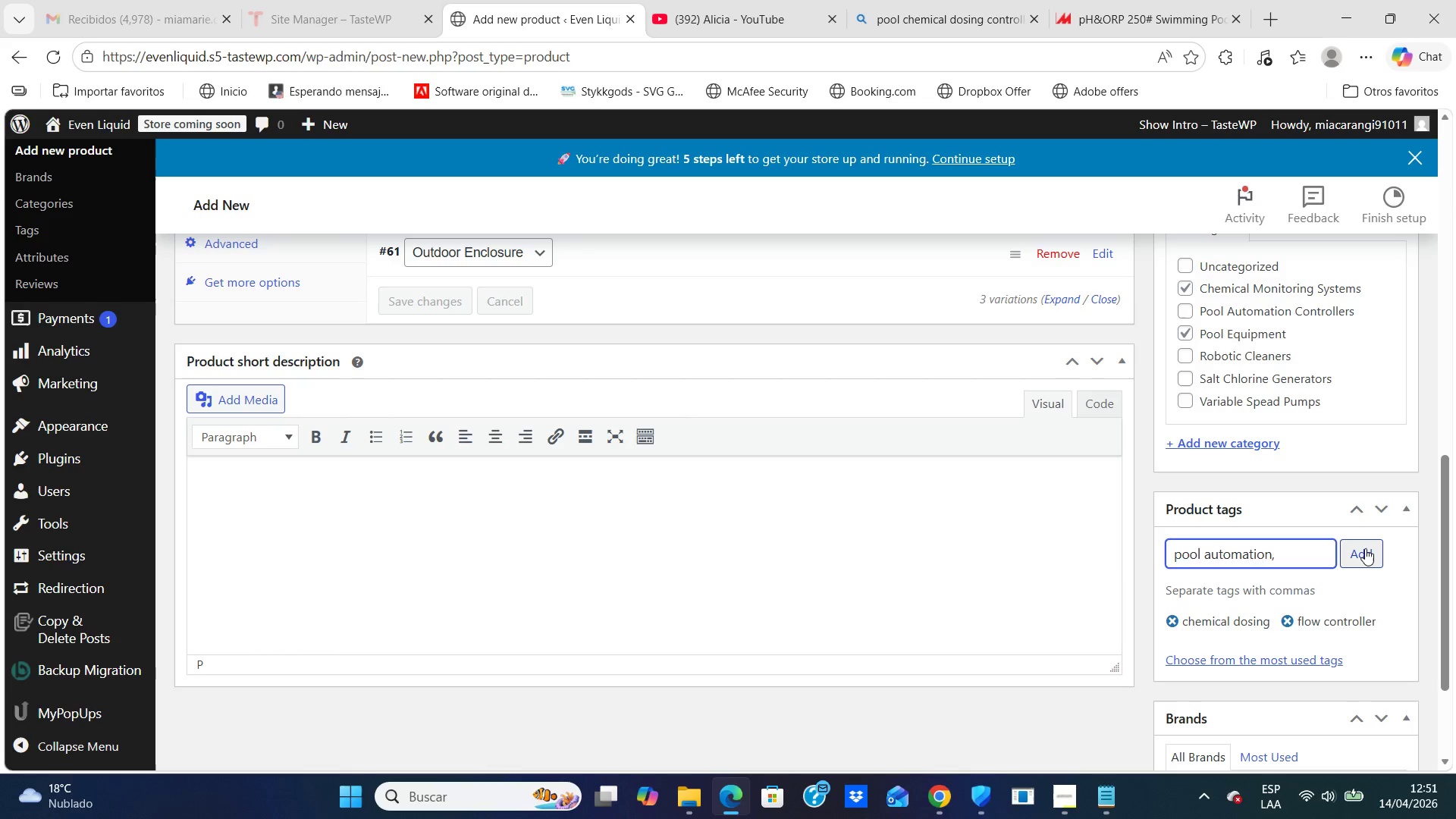 
left_click([1365, 548])
 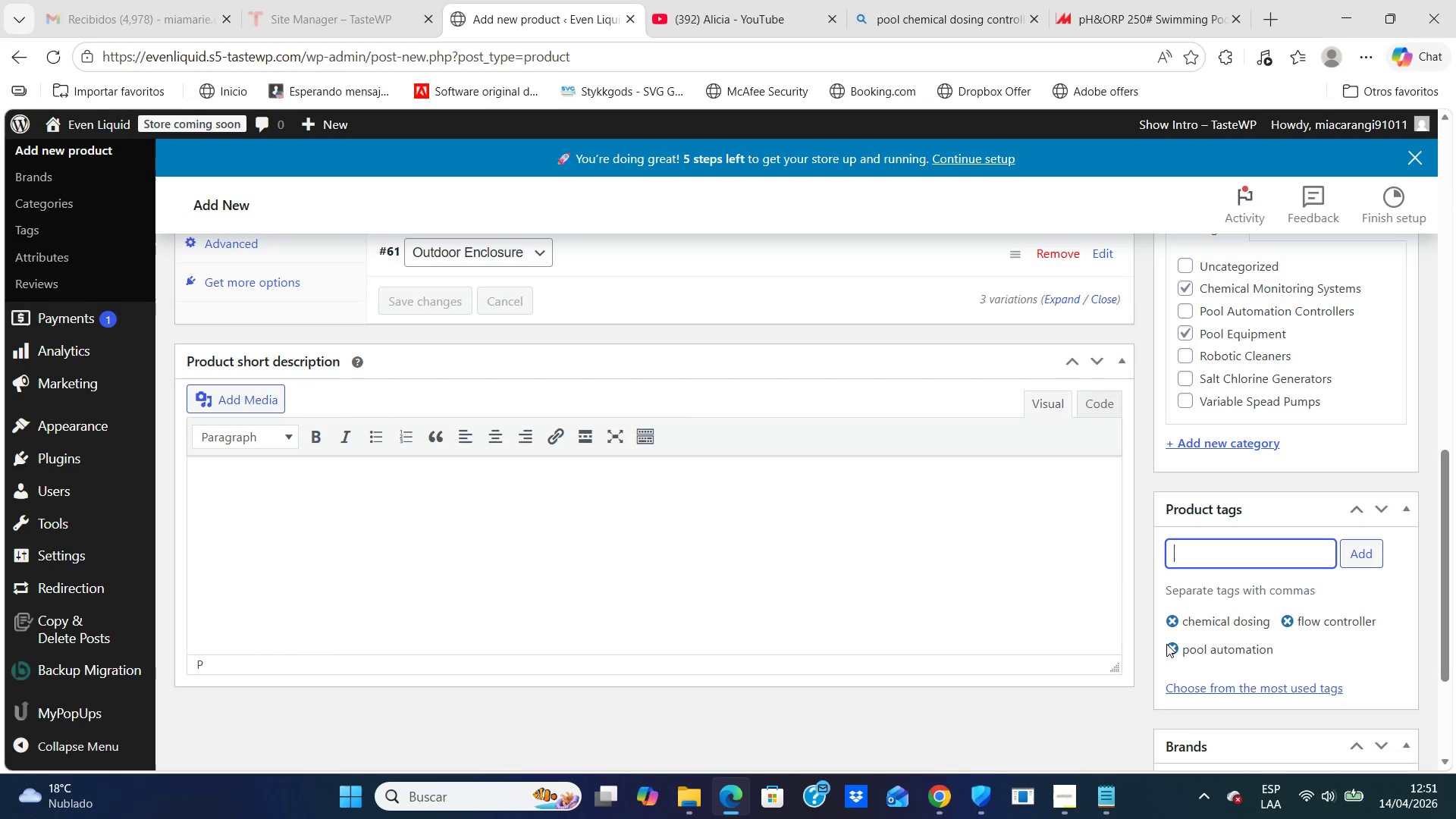 
left_click([1177, 646])
 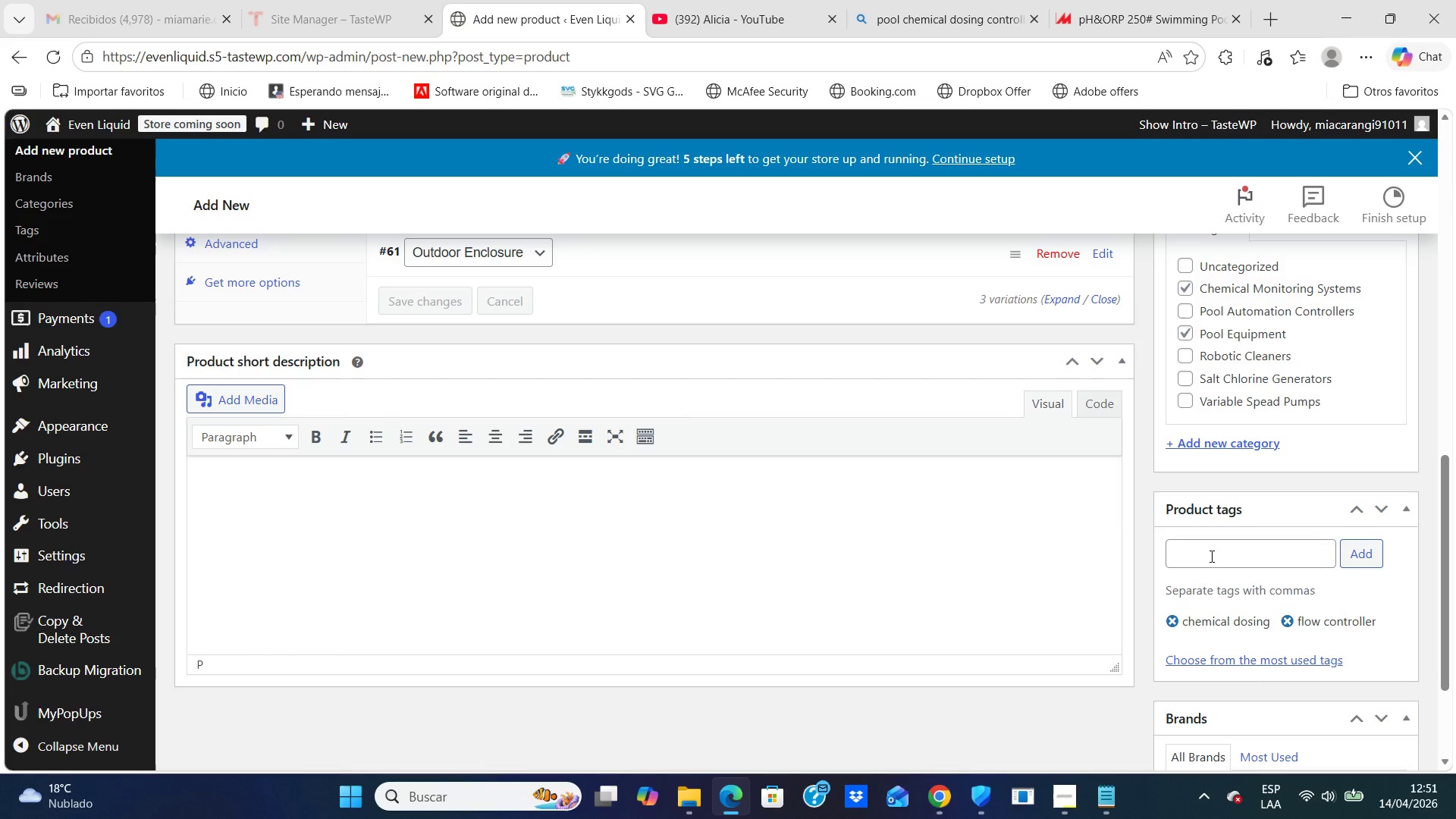 
left_click([1210, 557])
 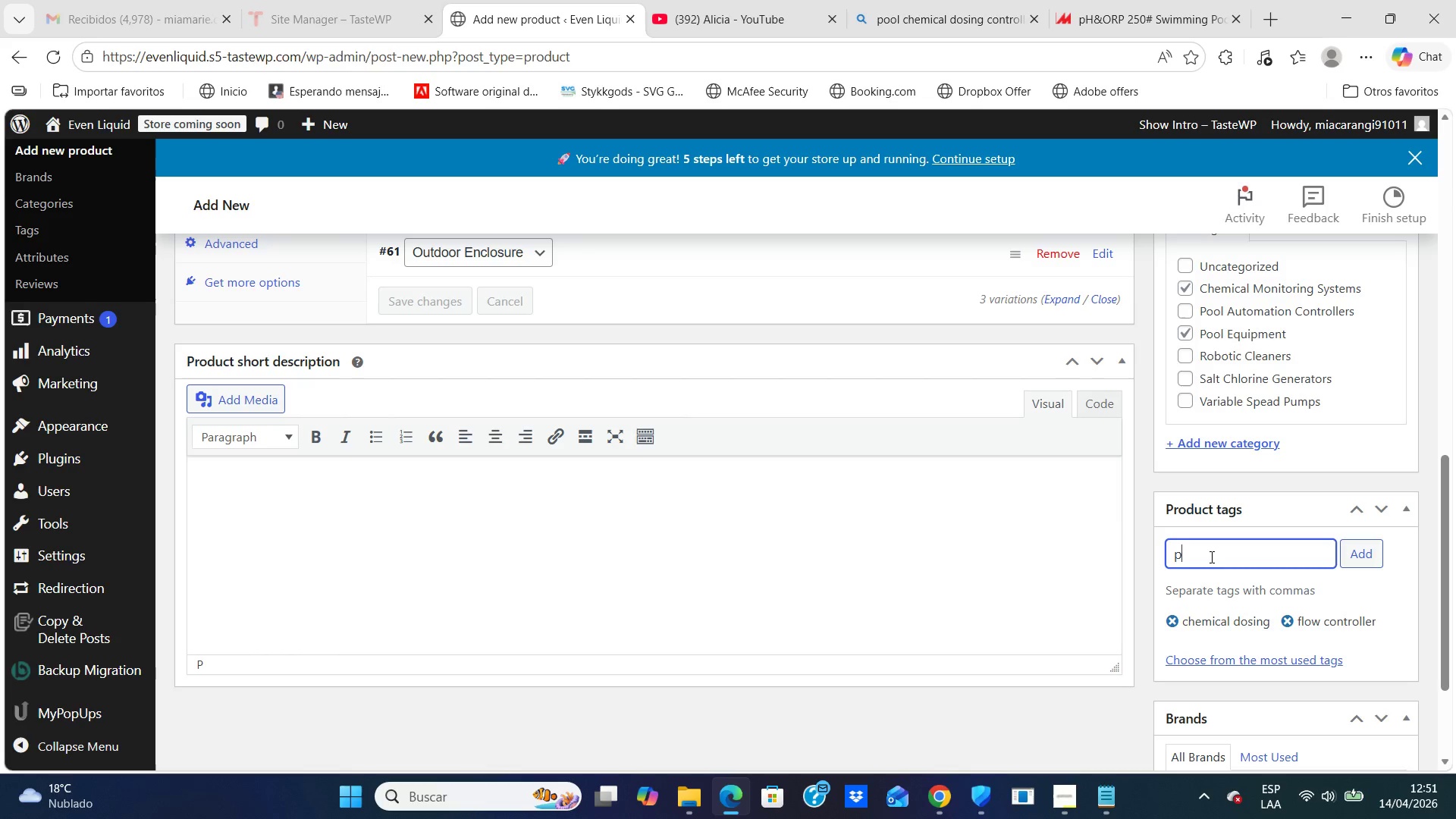 
type(pool )
 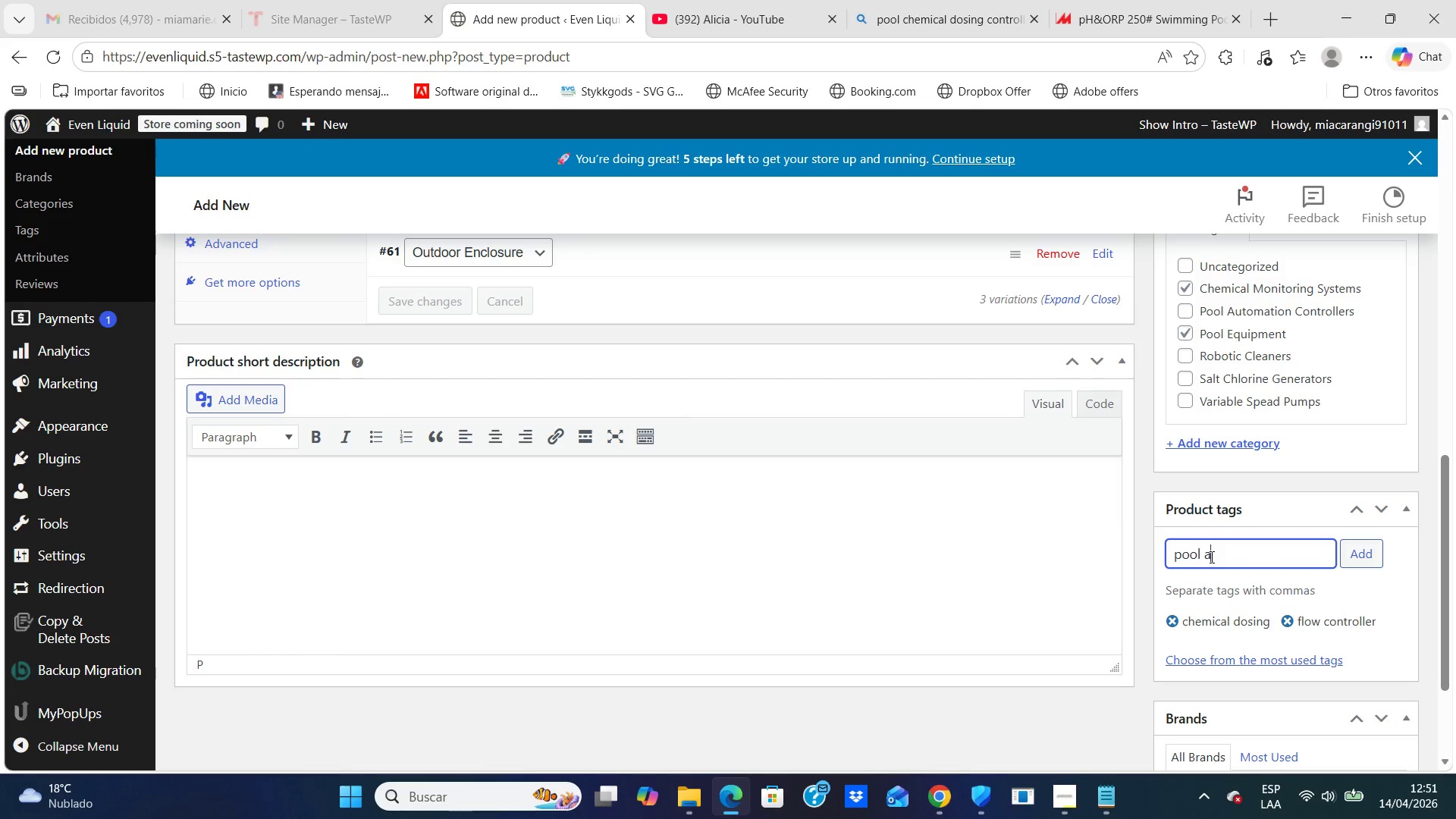 
type(automation)
 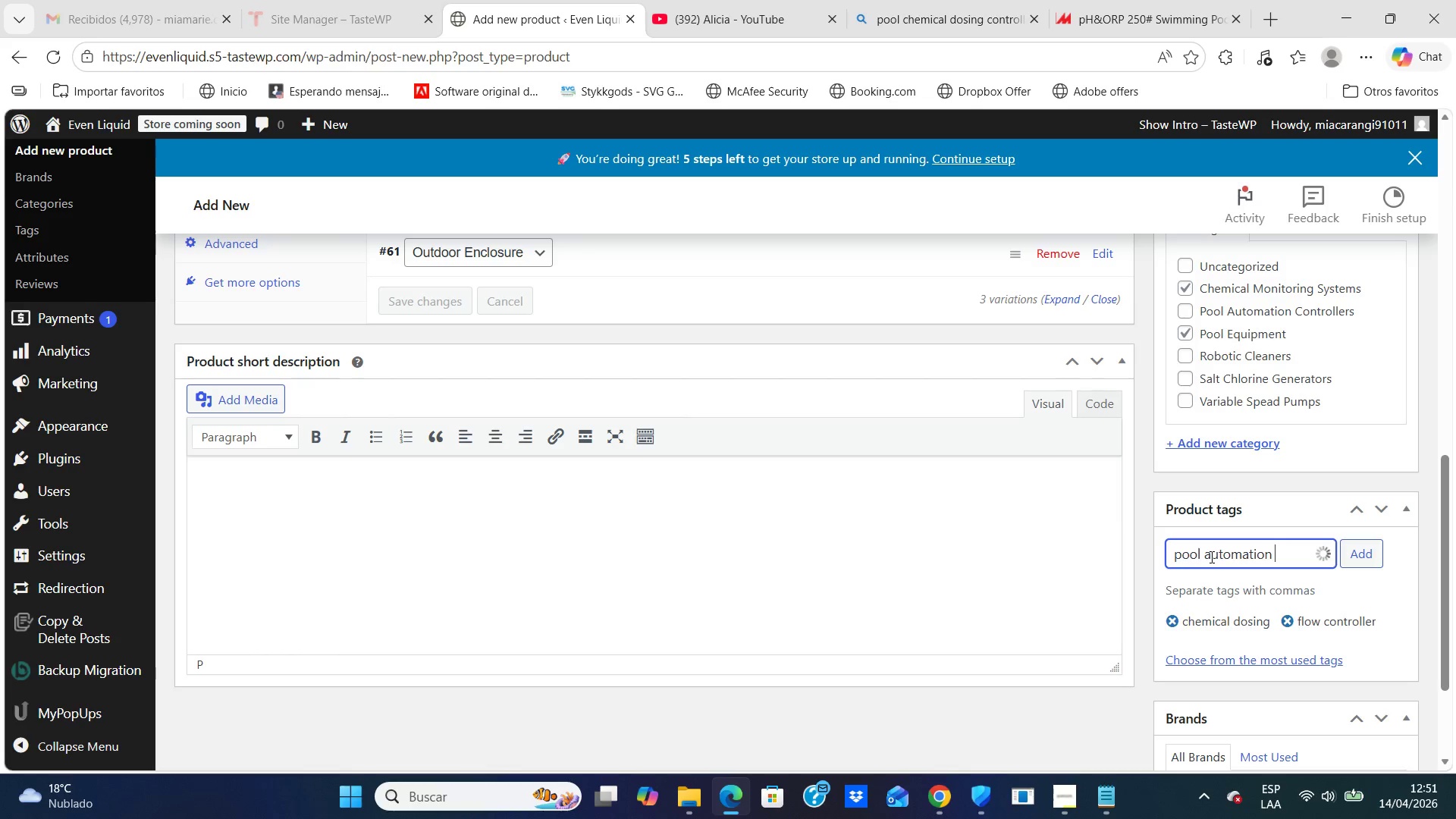 
type( chemis)
 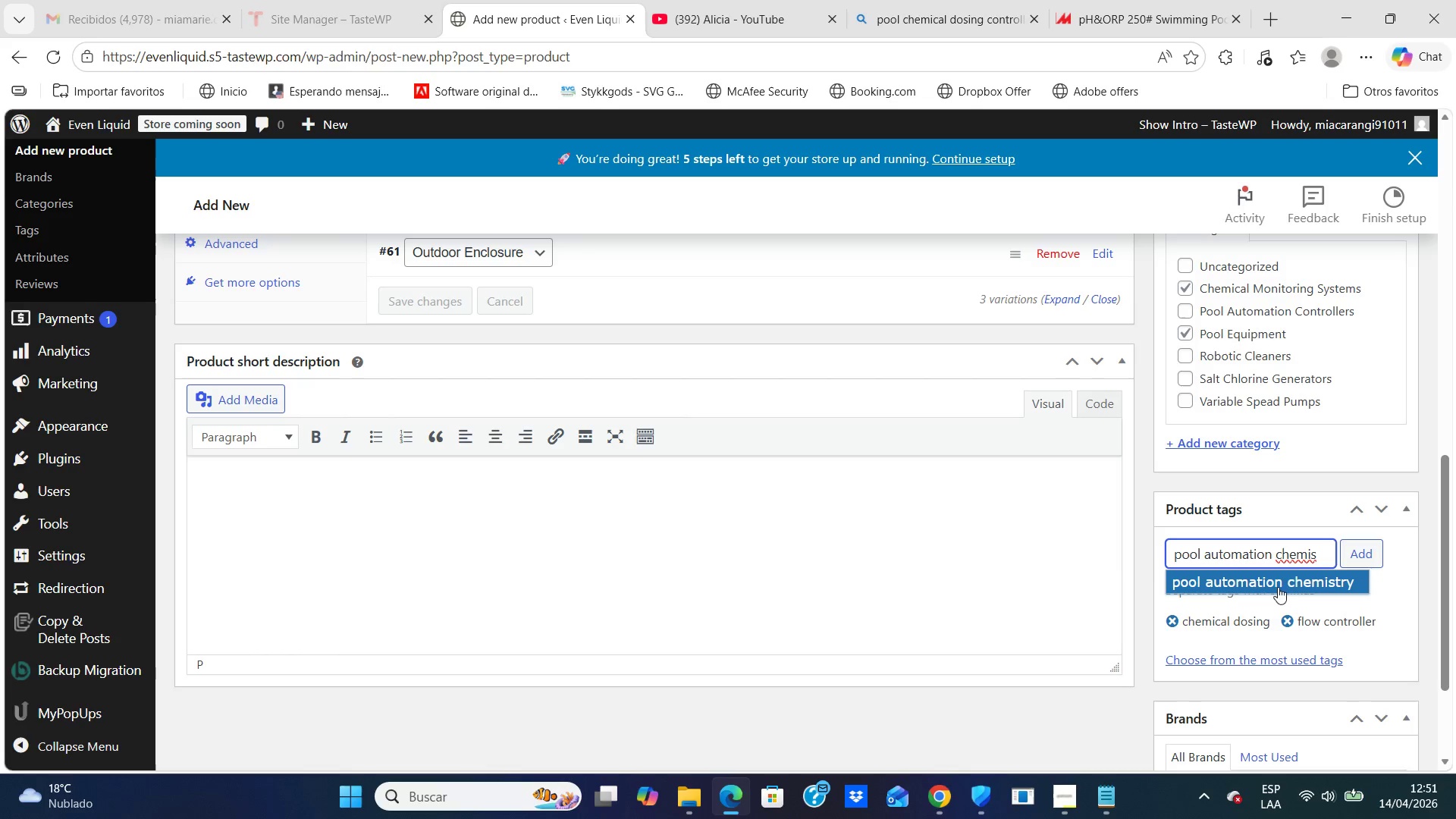 
left_click([1288, 585])
 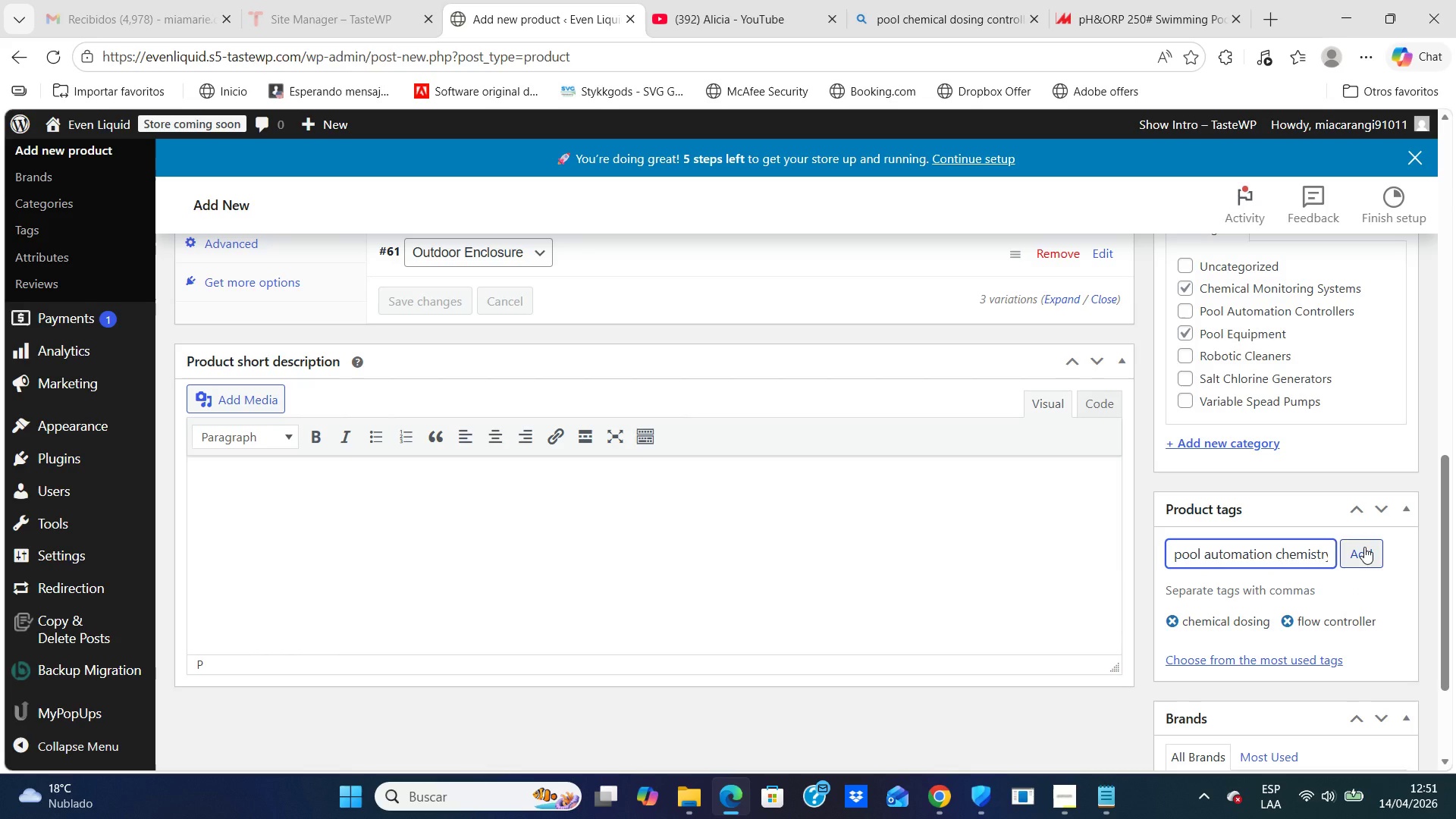 
left_click([1364, 547])
 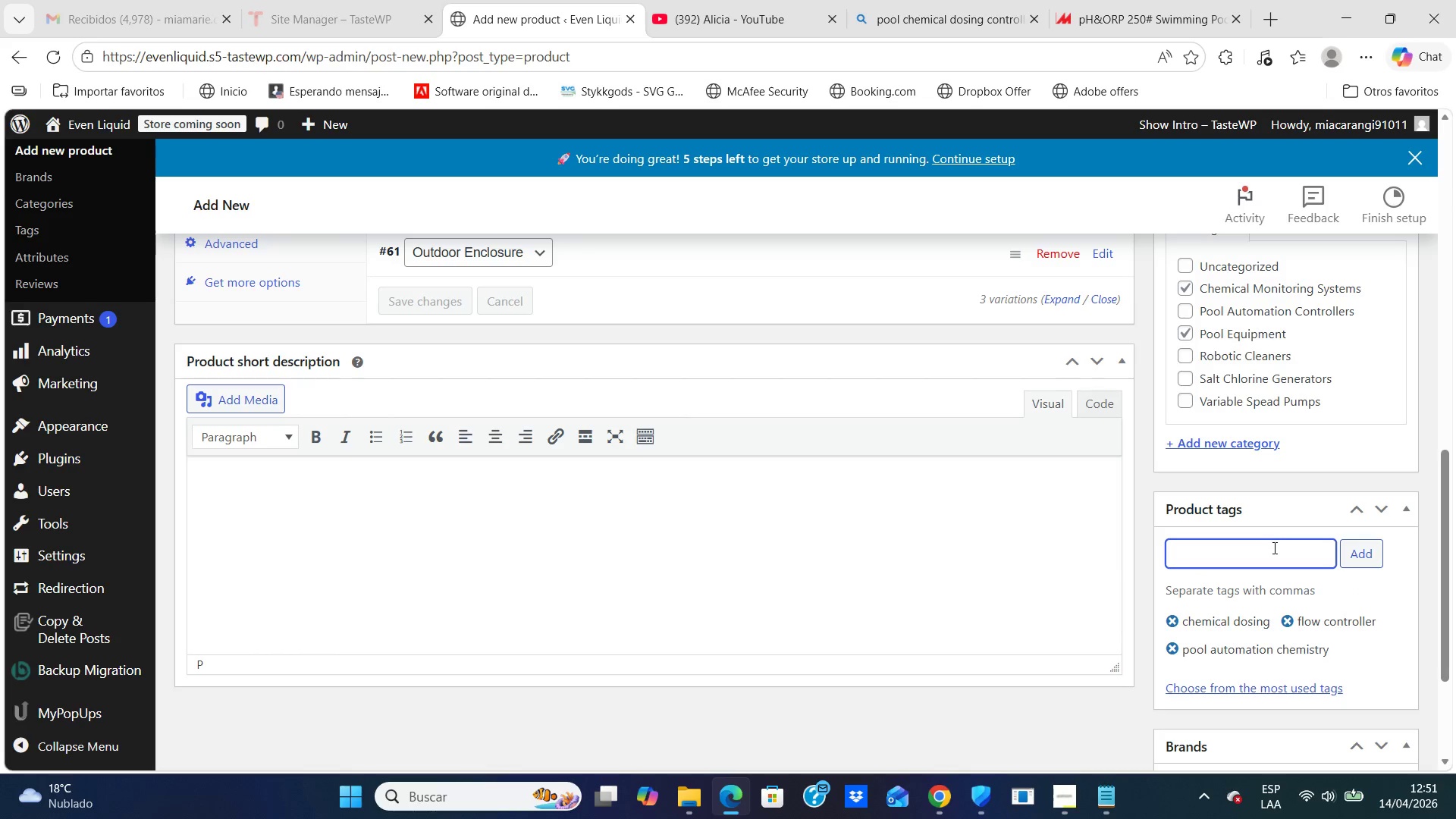 
key(D)
 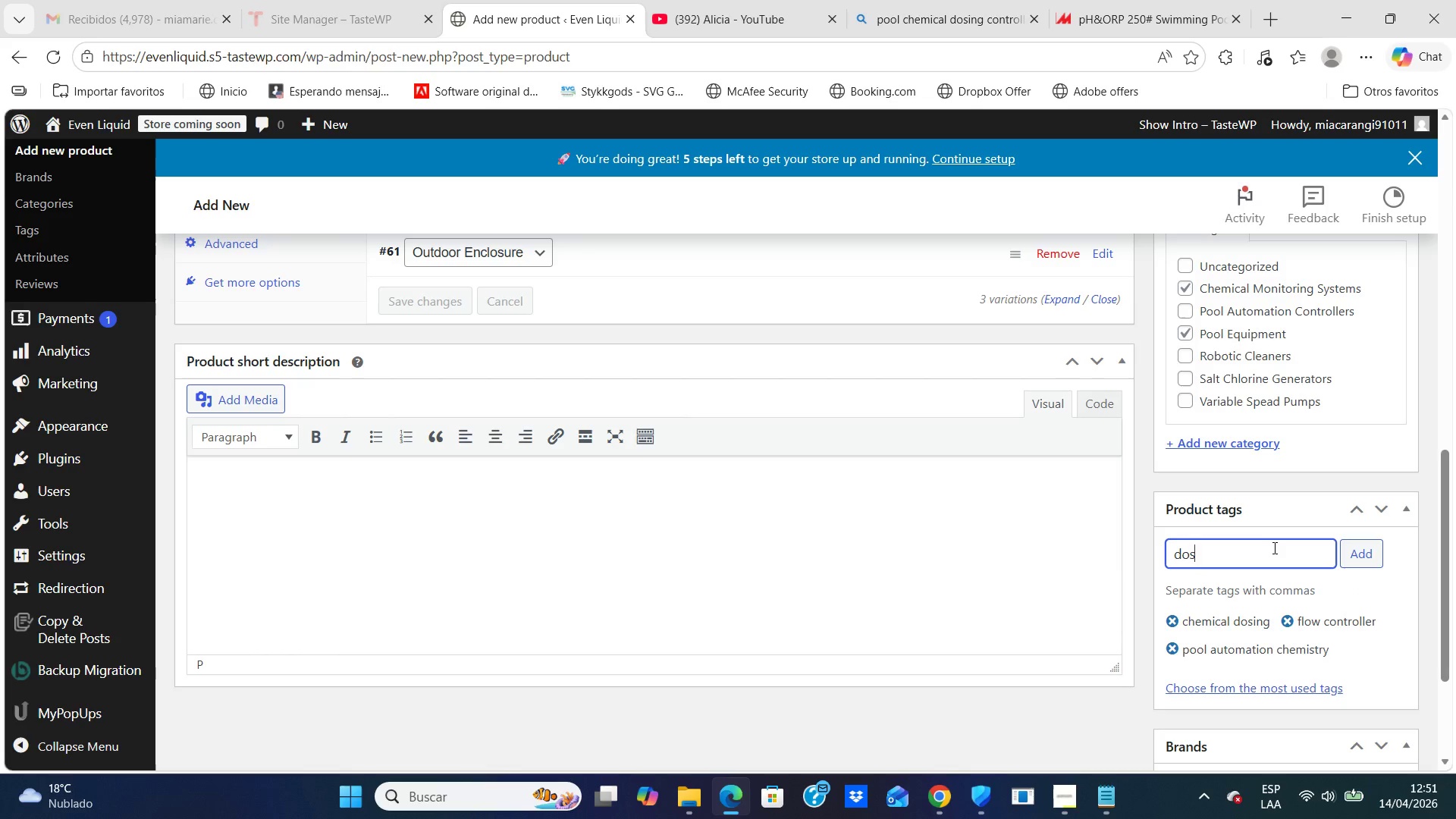 
type(osing system)
 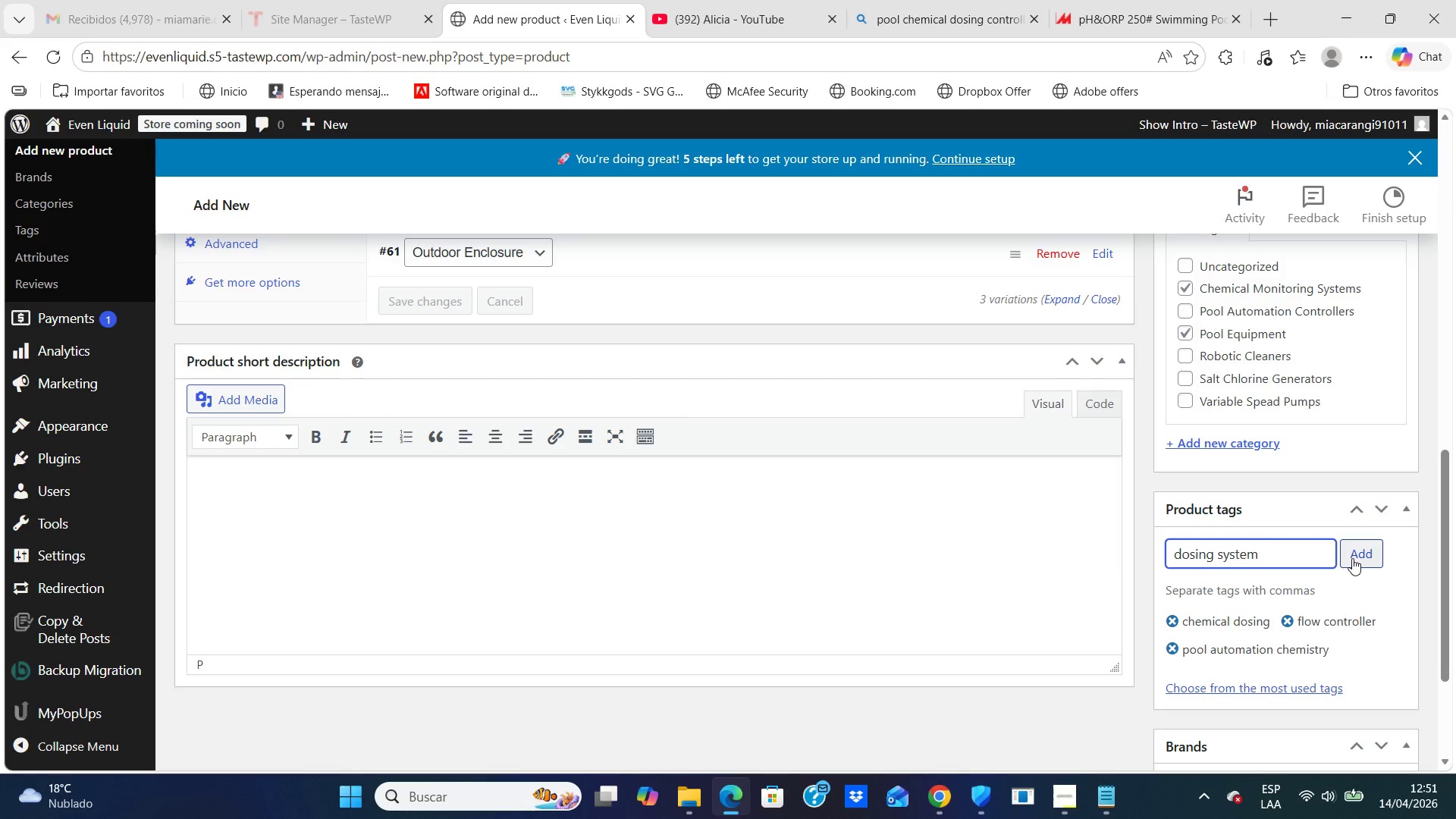 
left_click([1357, 557])
 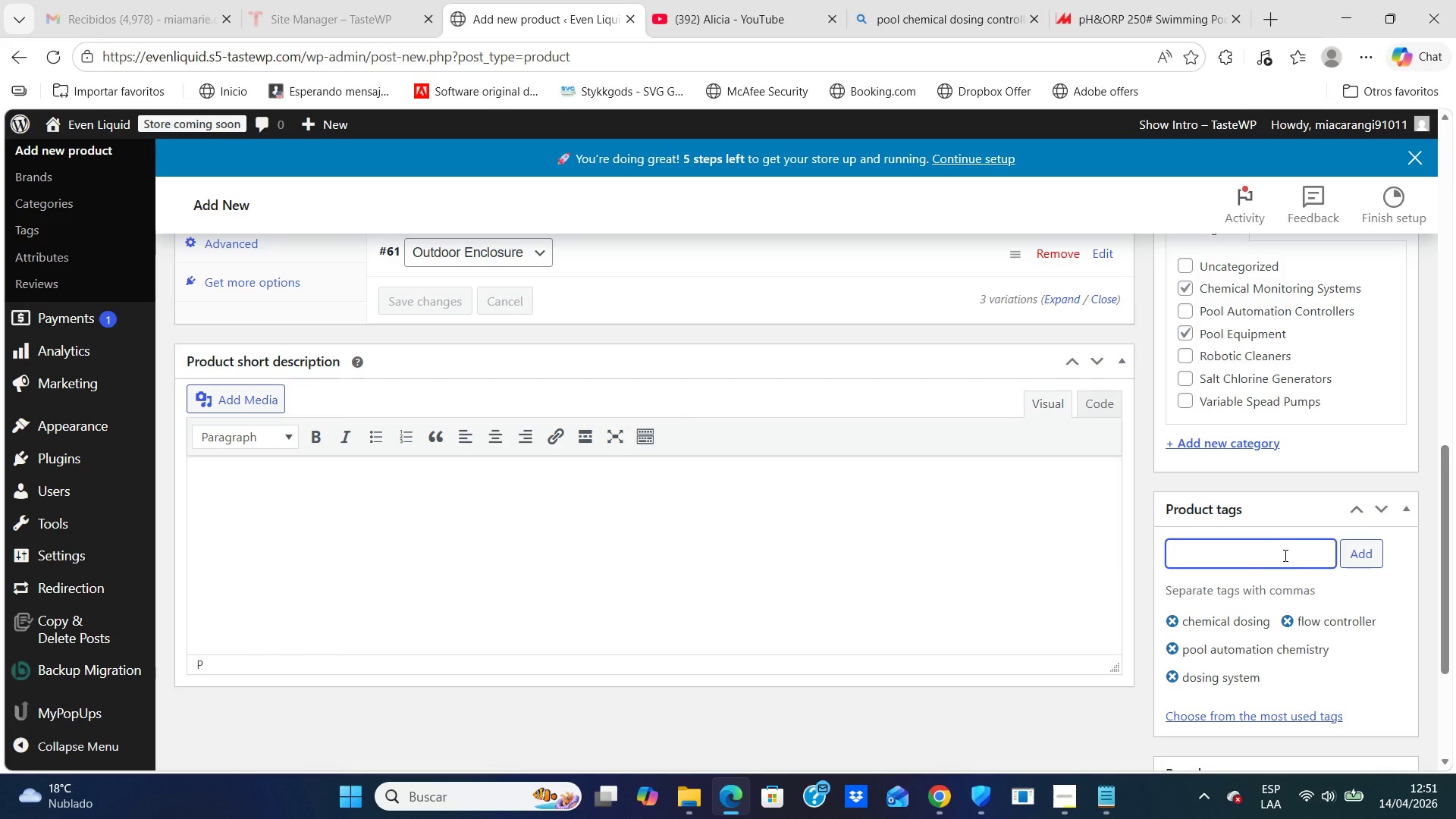 
left_click([1284, 555])
 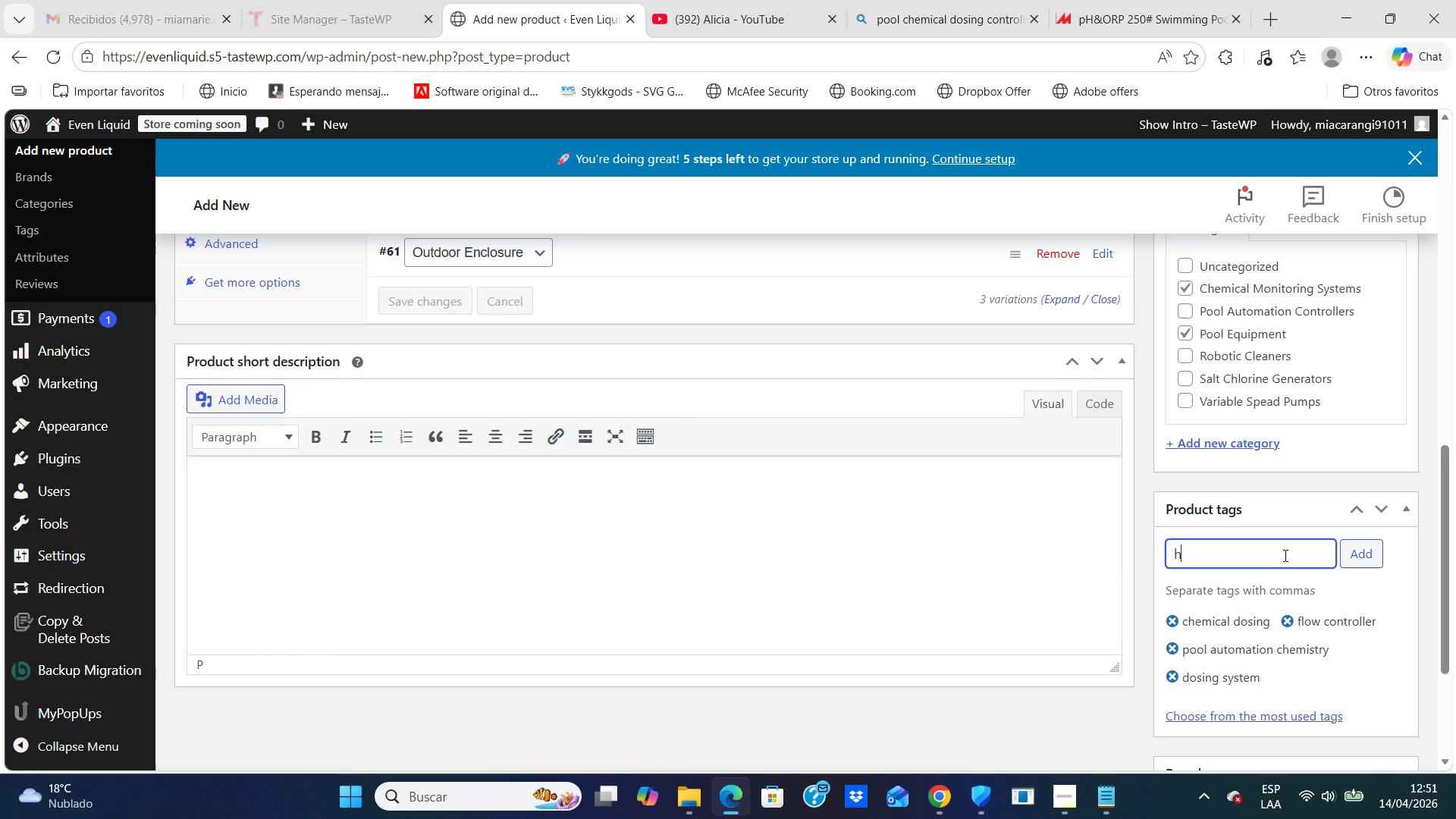 
type(high )
 